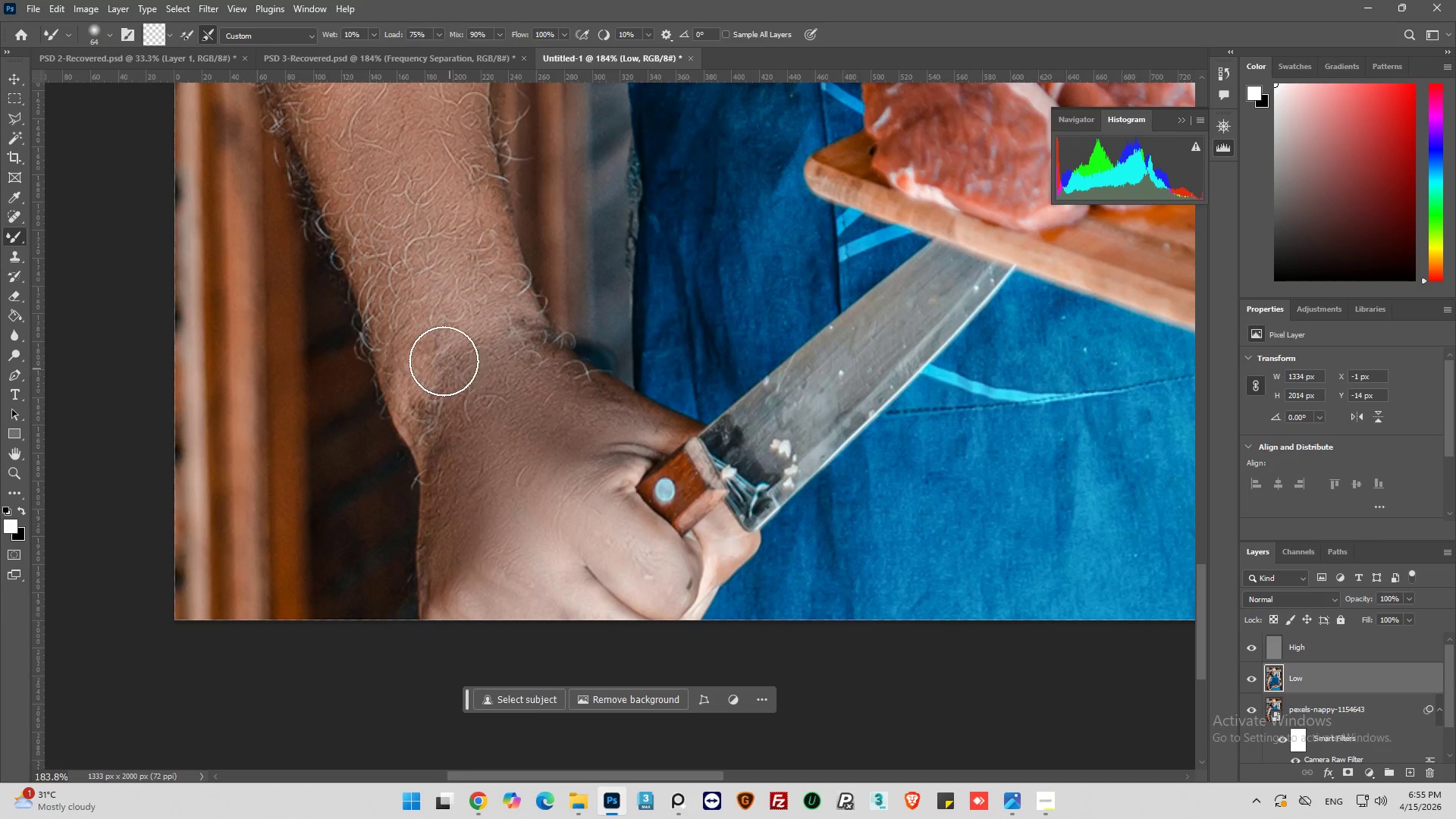 
left_click_drag(start_coordinate=[438, 360], to_coordinate=[458, 544])
 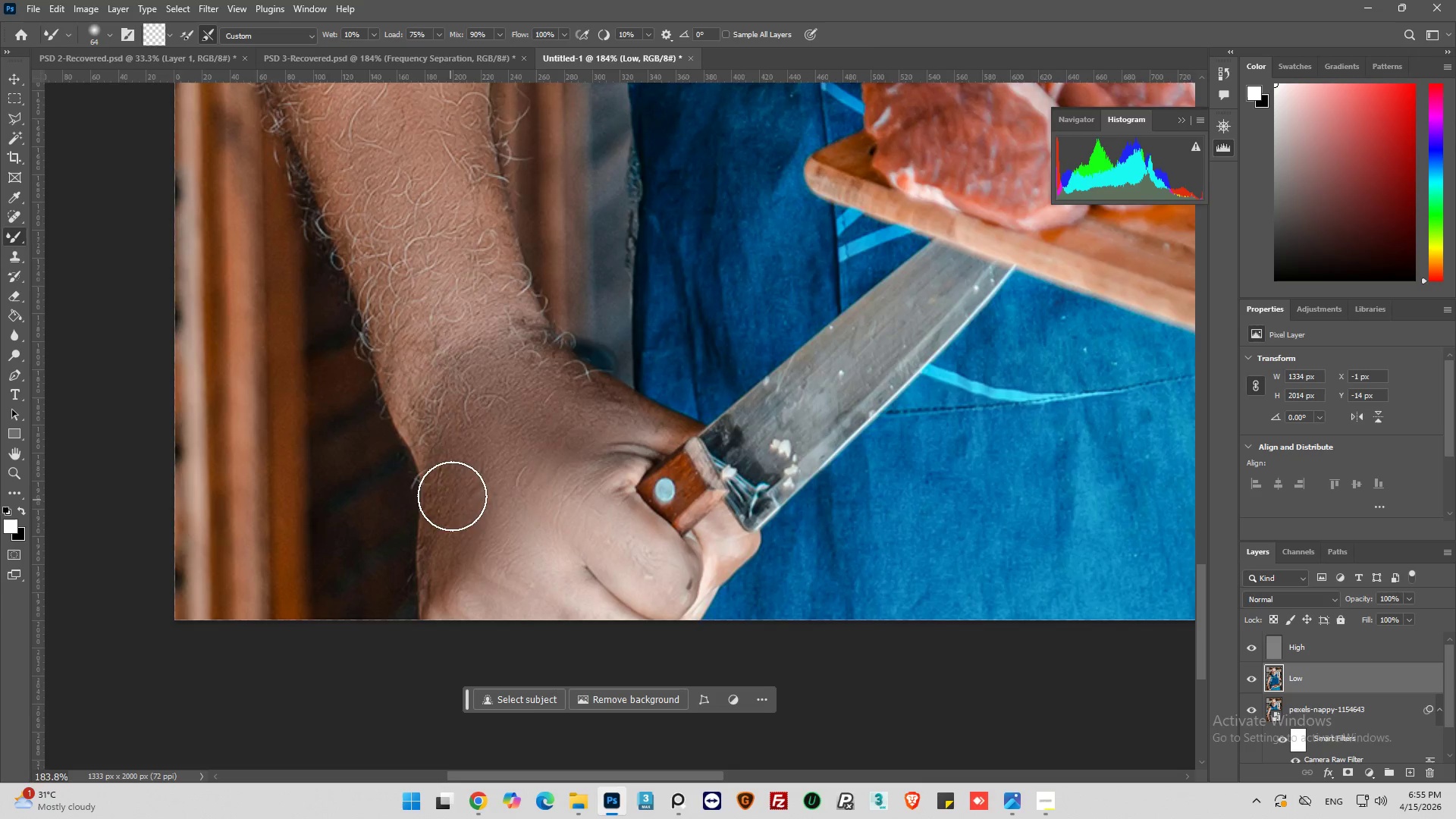 
hold_key(key=AltLeft, duration=0.33)
scroll: coordinate [453, 494], scroll_direction: down, amount: 7.0
 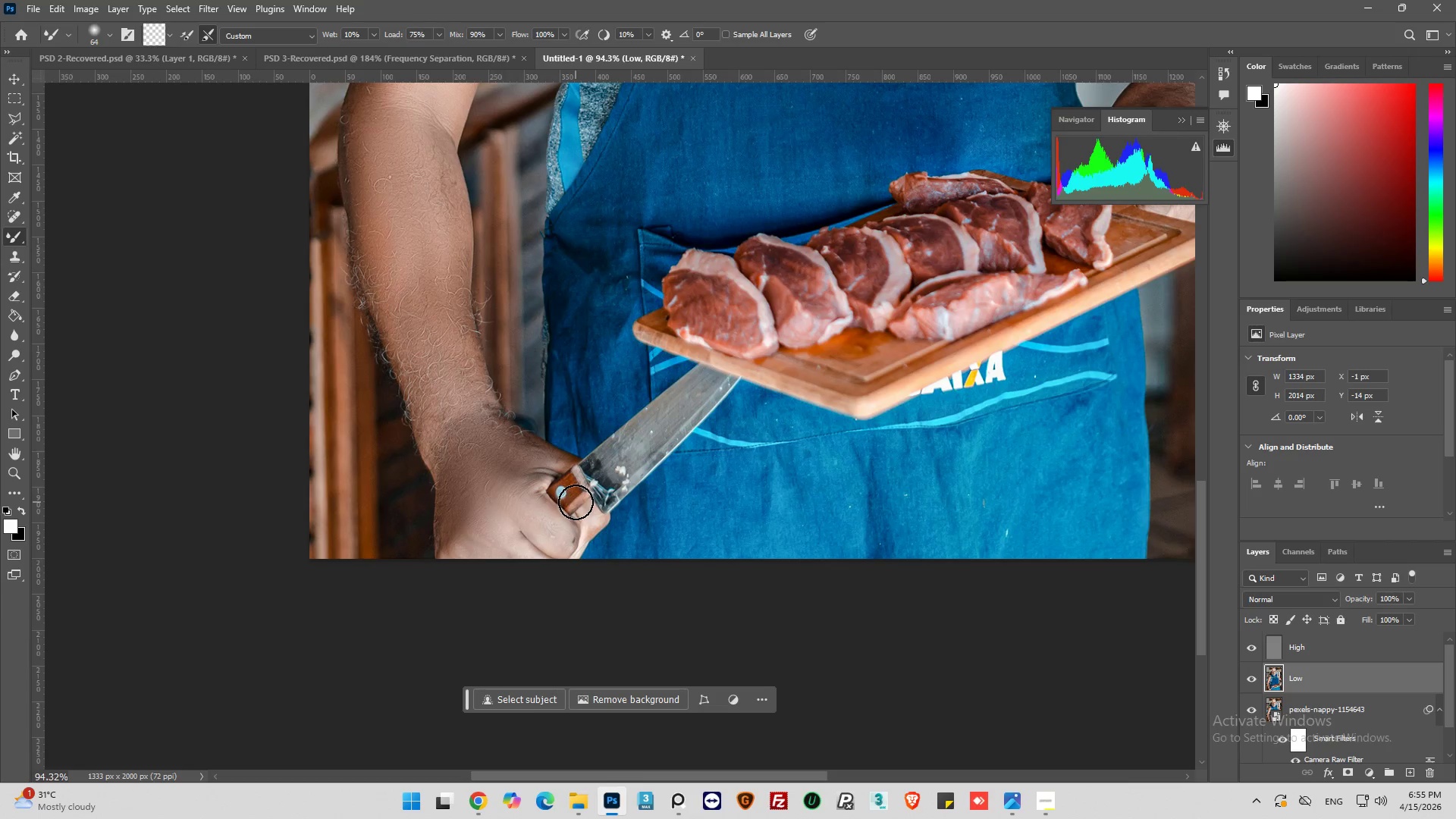 
hold_key(key=AltLeft, duration=0.39)
scroll: coordinate [571, 502], scroll_direction: up, amount: 5.0
 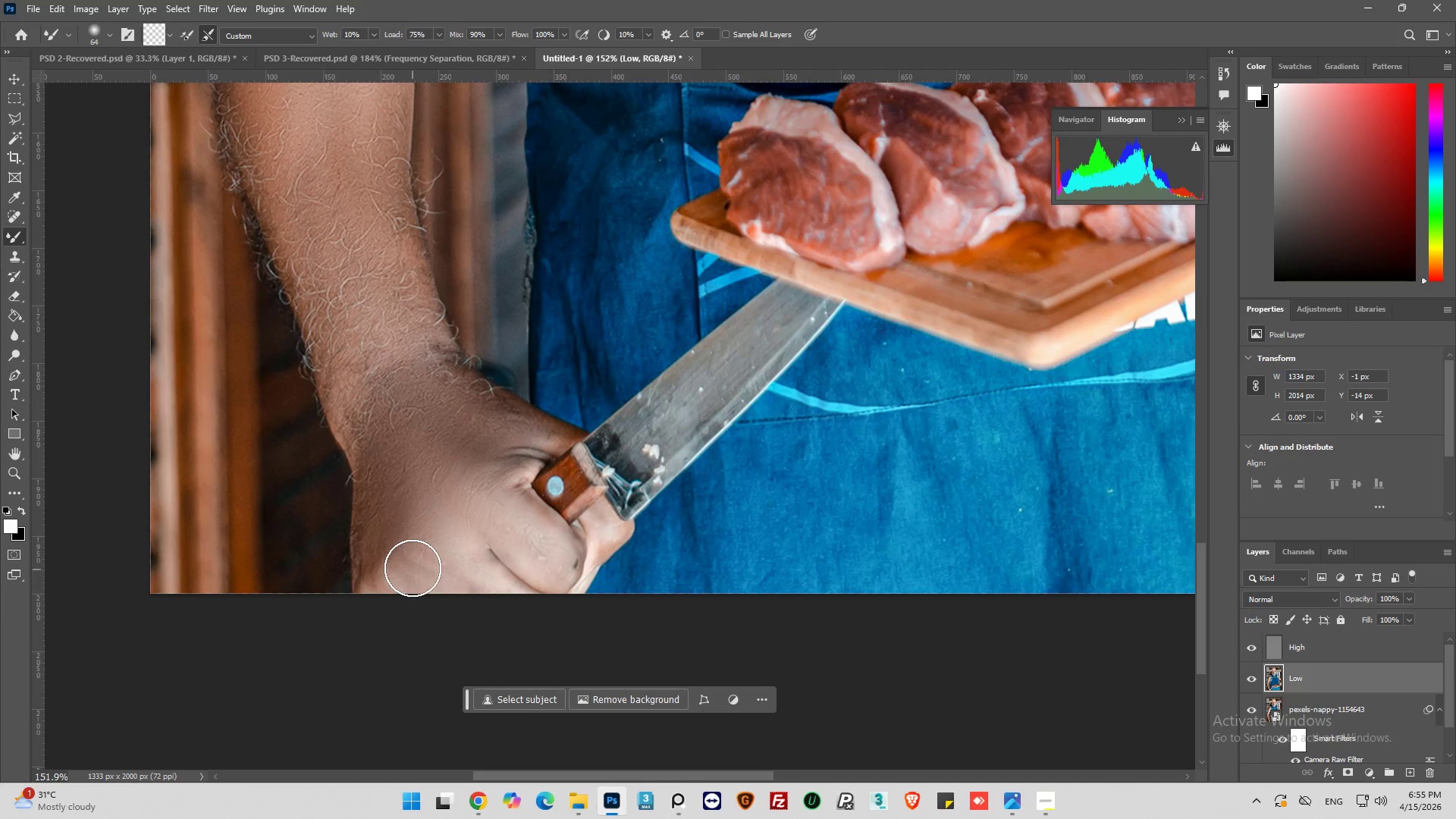 
hold_key(key=AltLeft, duration=0.45)
 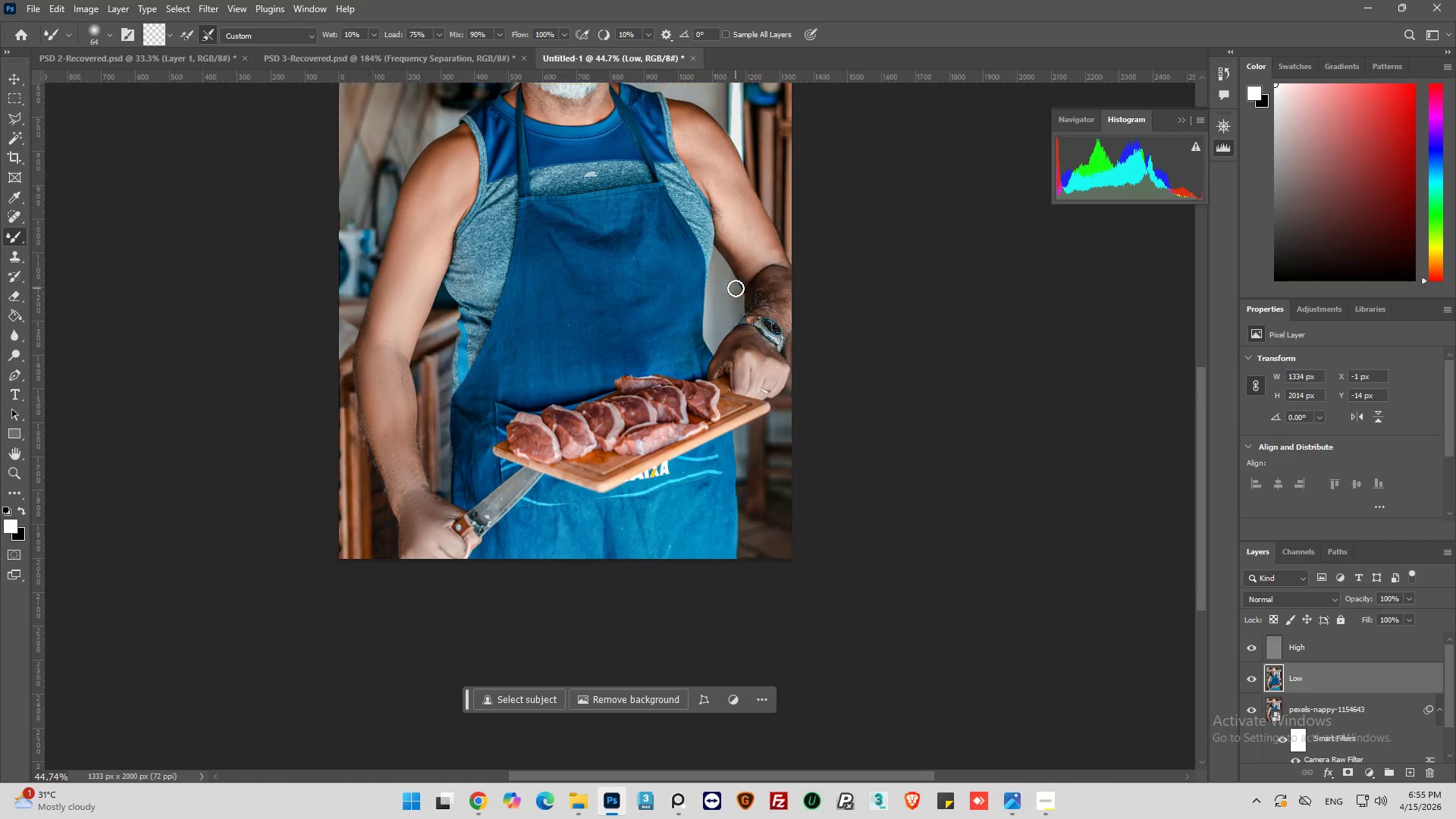 
key(Alt+AltLeft)
 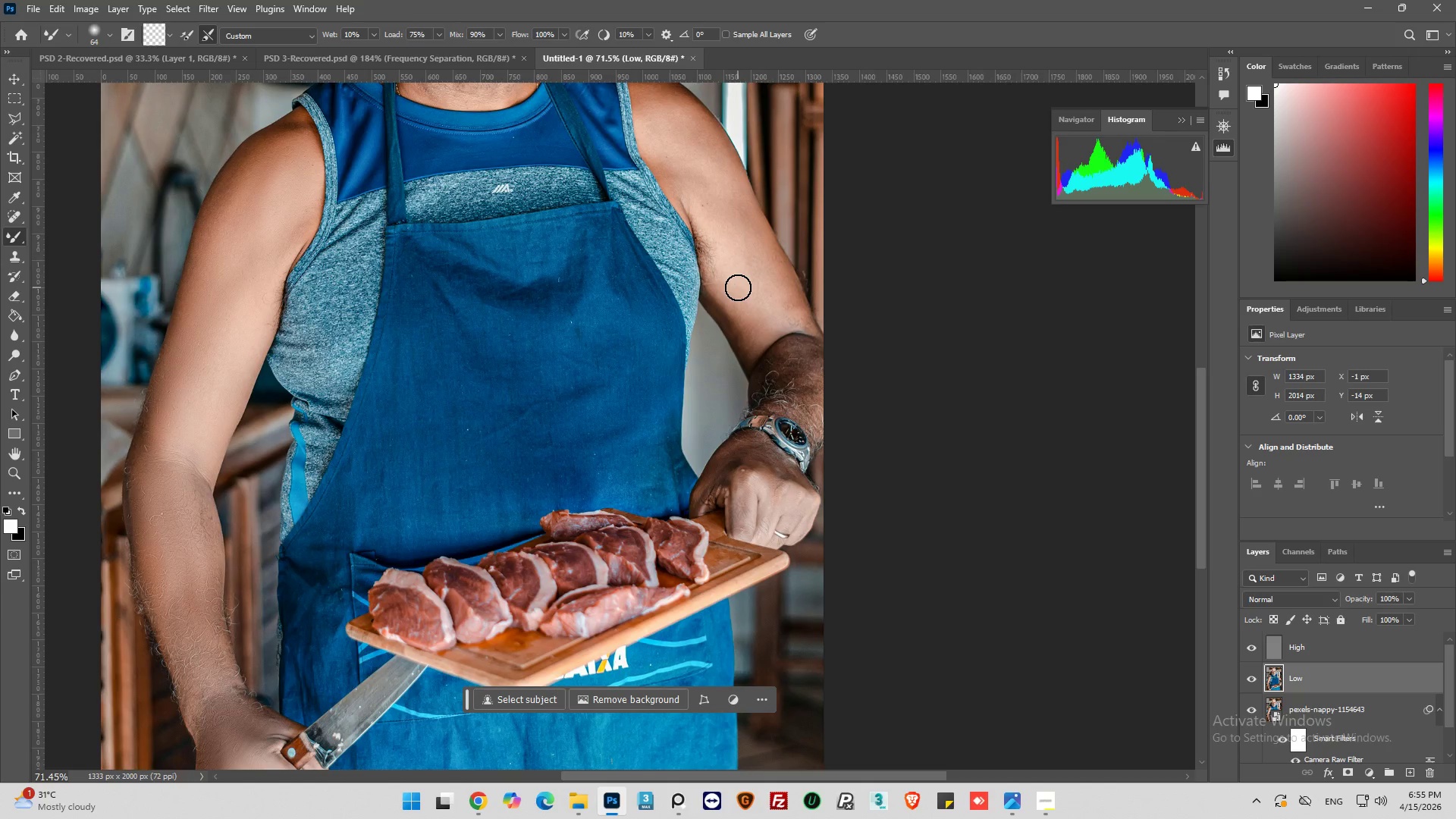 
hold_key(key=AltLeft, duration=0.48)
 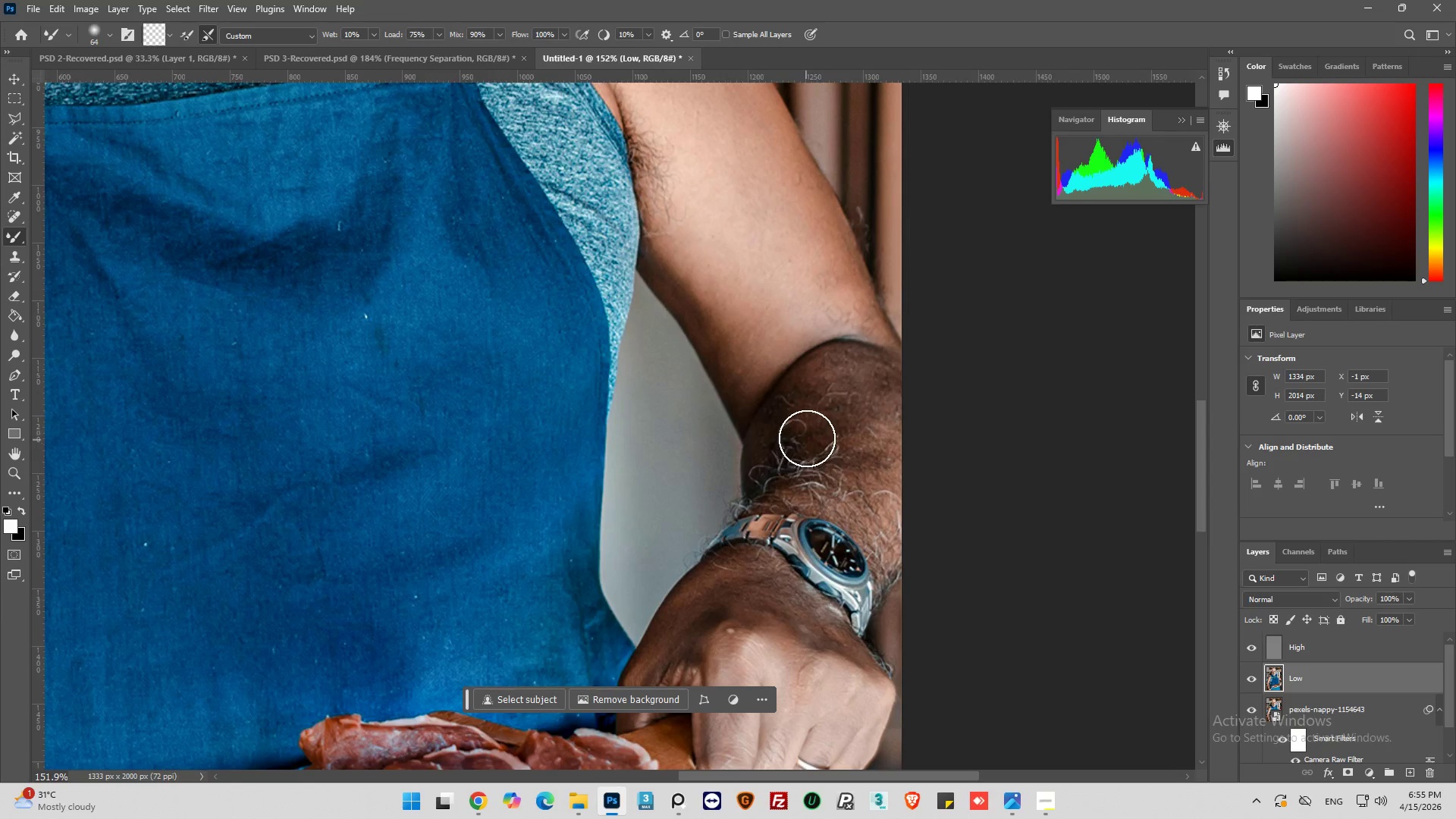 
left_click_drag(start_coordinate=[811, 433], to_coordinate=[875, 366])
 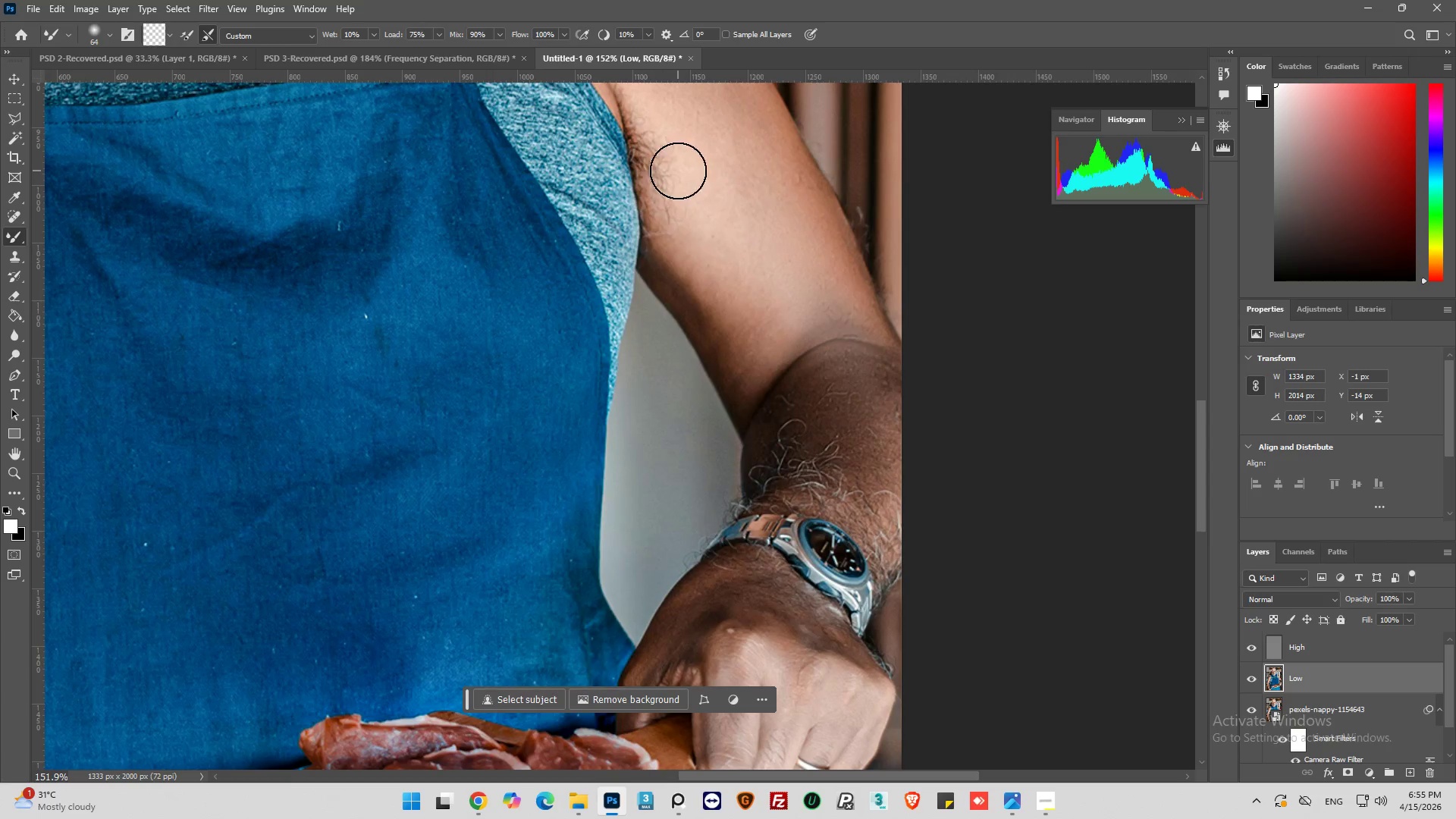 
scroll: coordinate [775, 491], scroll_direction: up, amount: 10.0
 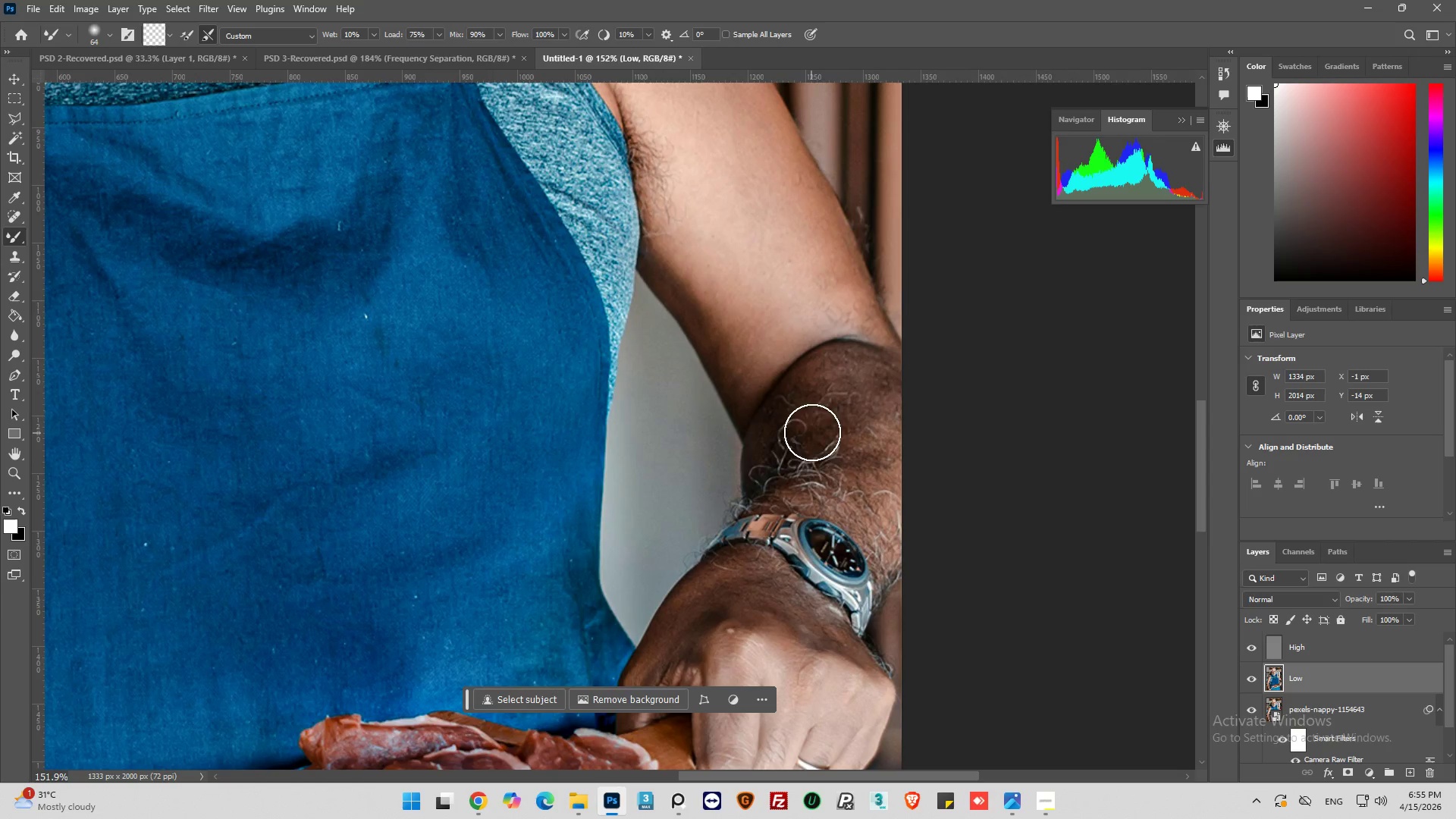 
left_click_drag(start_coordinate=[678, 172], to_coordinate=[765, 419])
 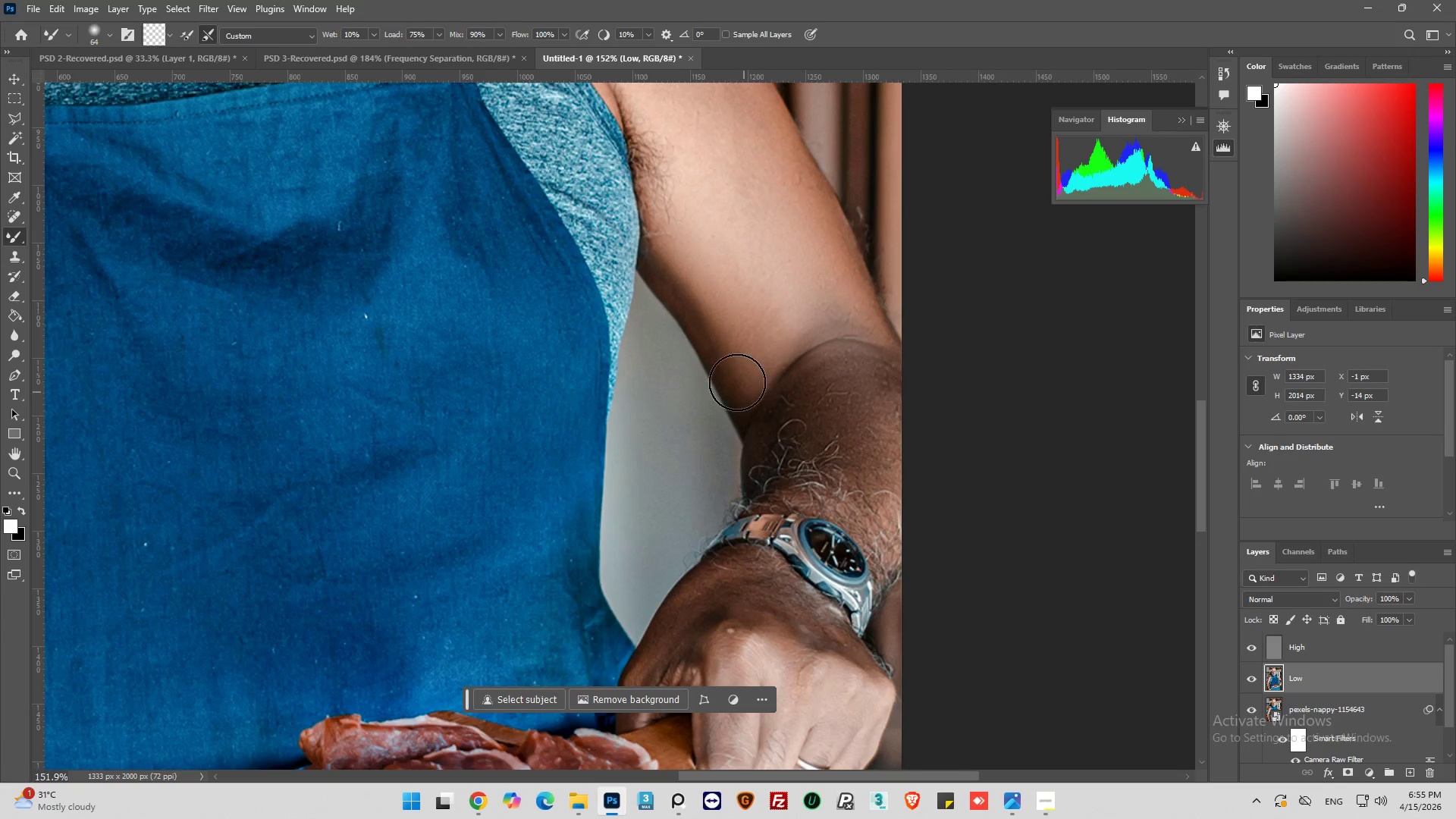 
scroll: coordinate [737, 380], scroll_direction: up, amount: 8.0
 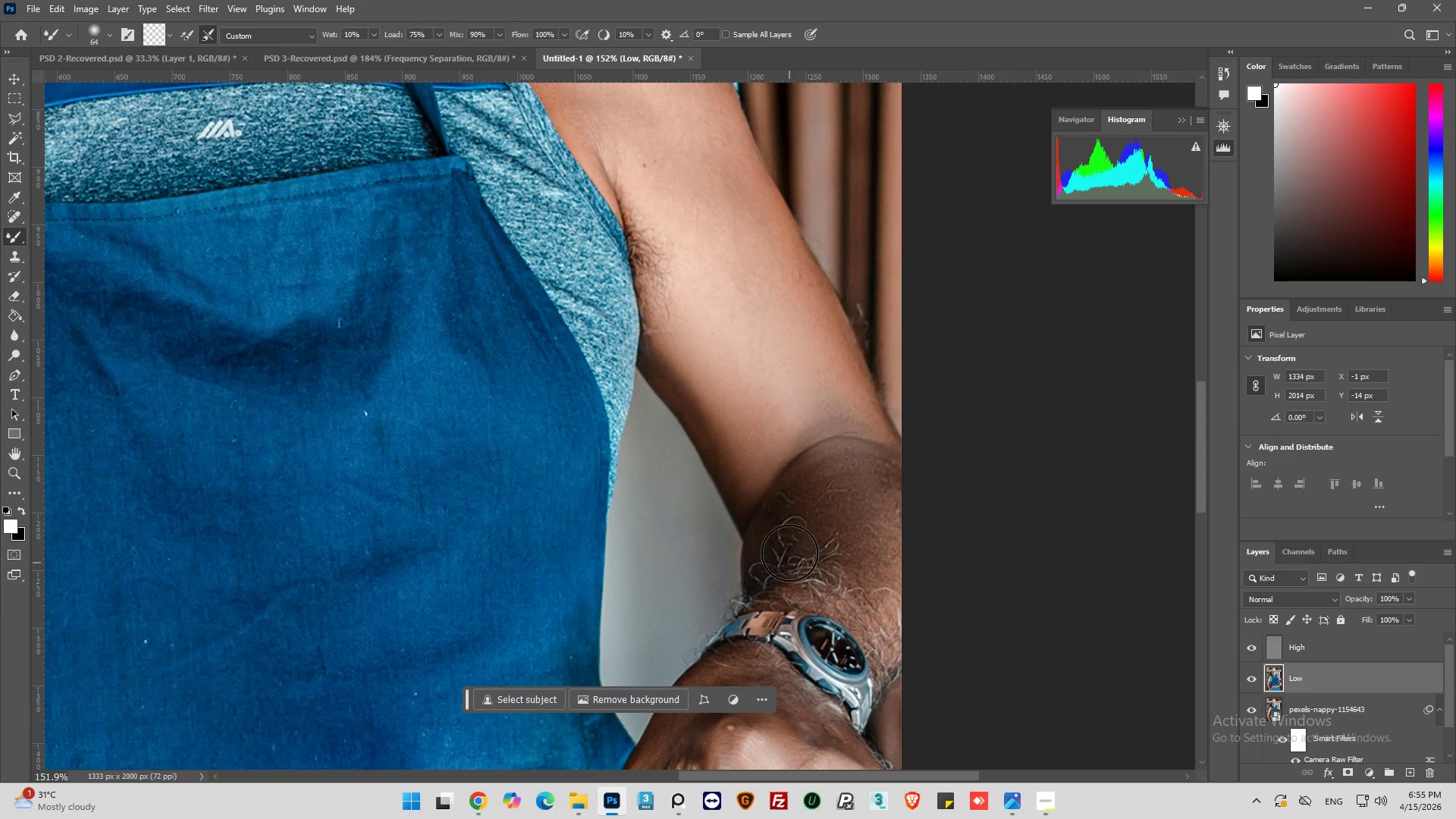 
left_click_drag(start_coordinate=[773, 510], to_coordinate=[639, 272])
 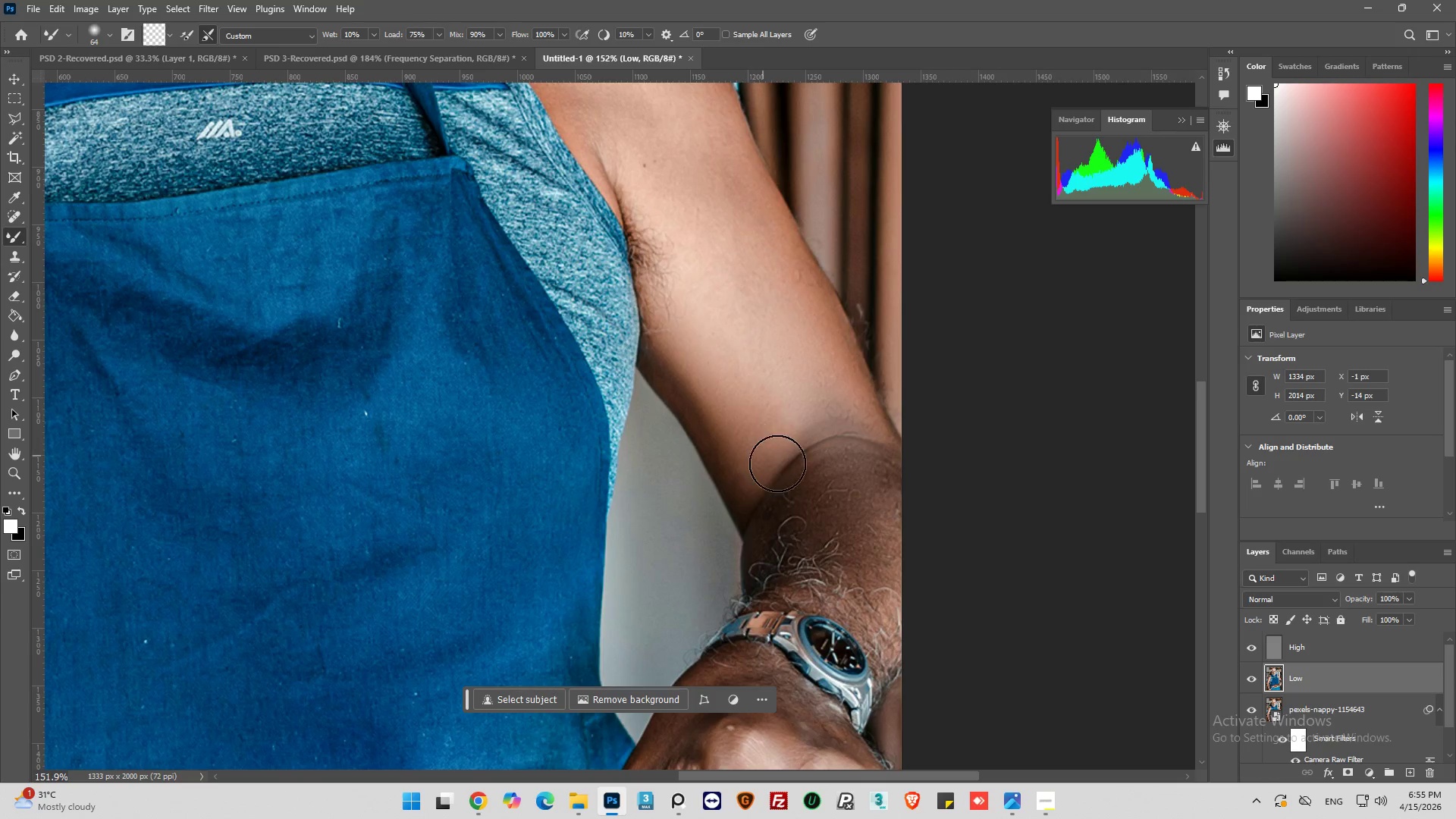 
left_click_drag(start_coordinate=[783, 463], to_coordinate=[628, 160])
 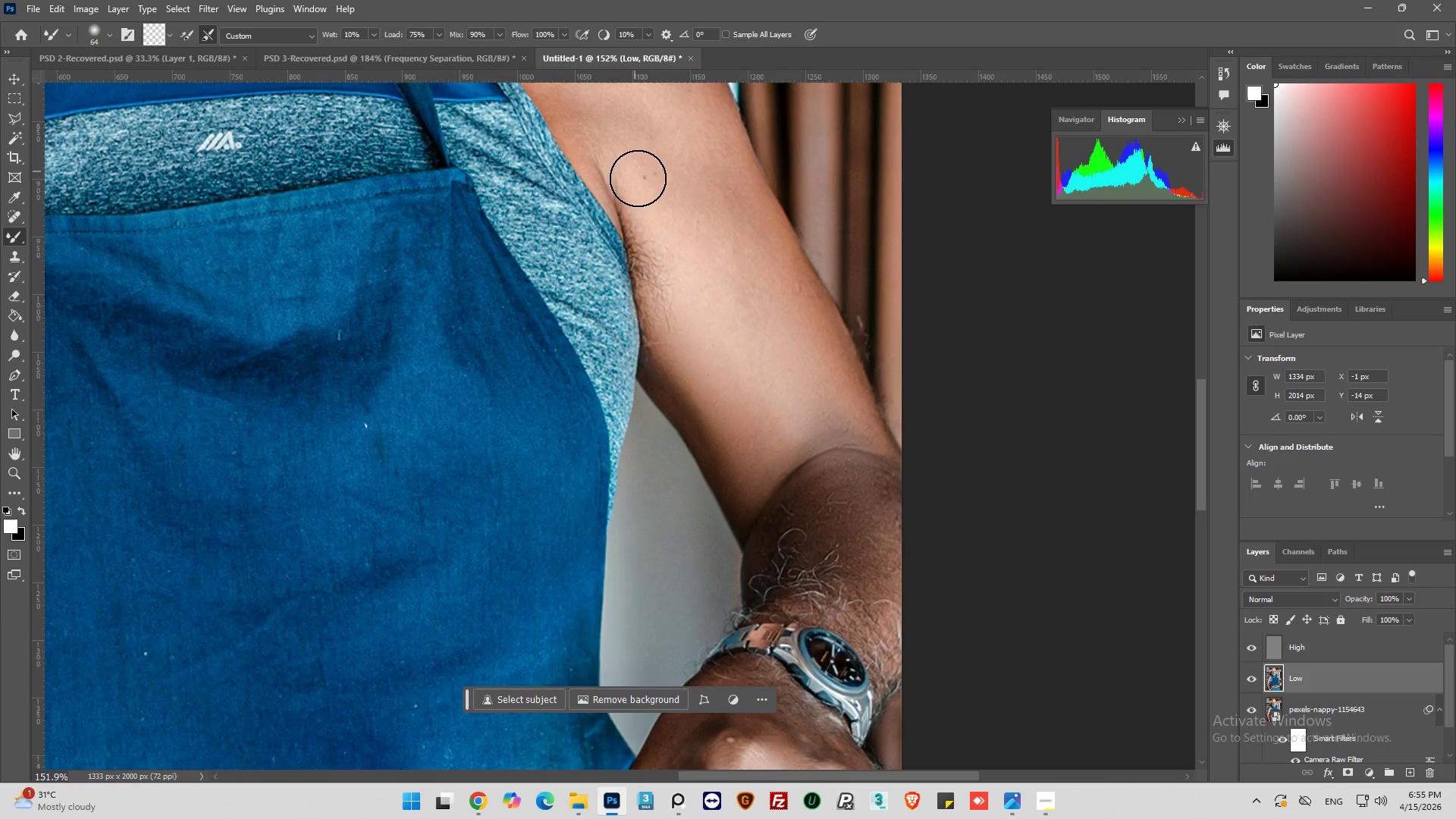 
scroll: coordinate [704, 338], scroll_direction: up, amount: 9.0
 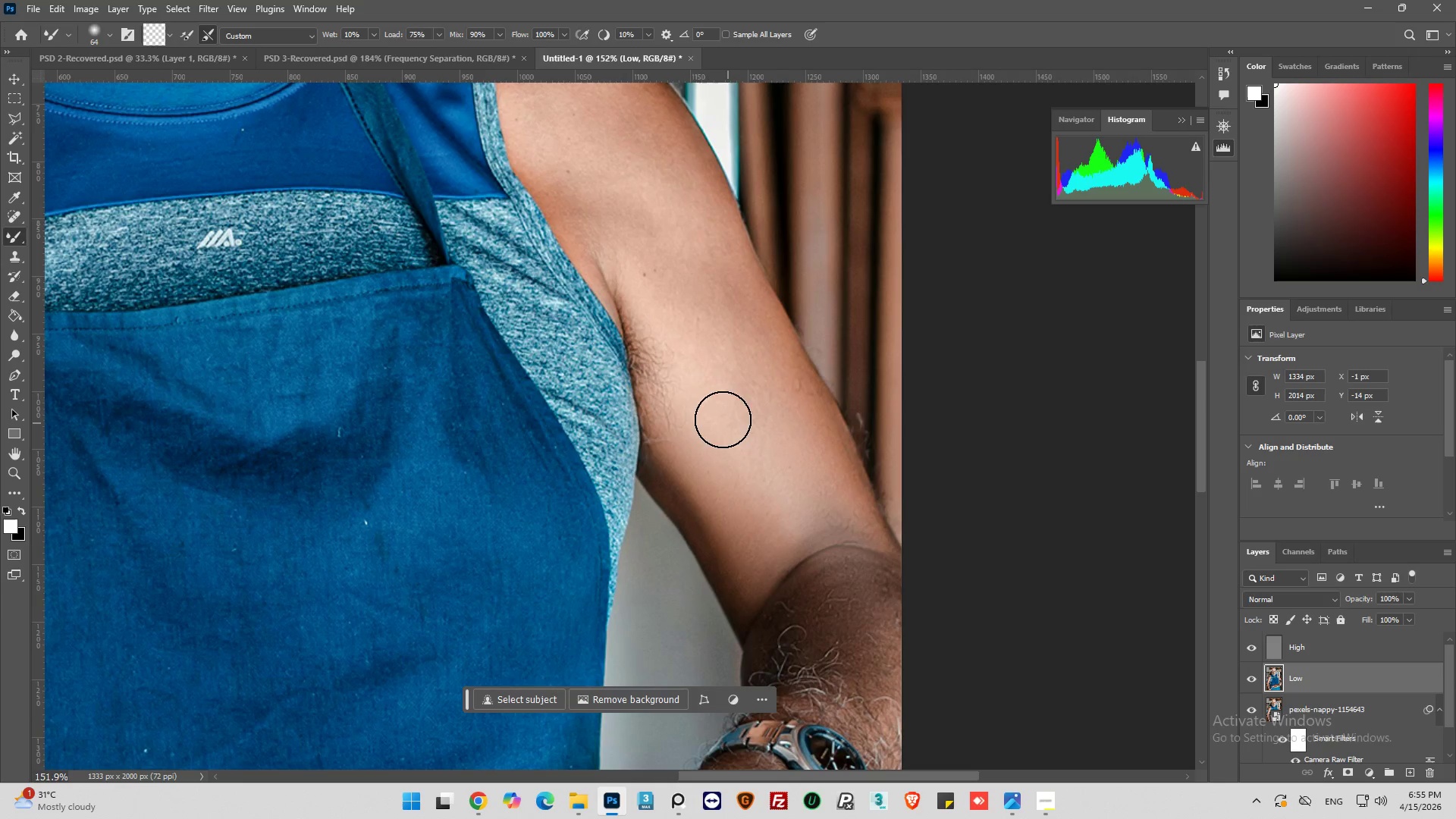 
left_click_drag(start_coordinate=[721, 410], to_coordinate=[562, 142])
 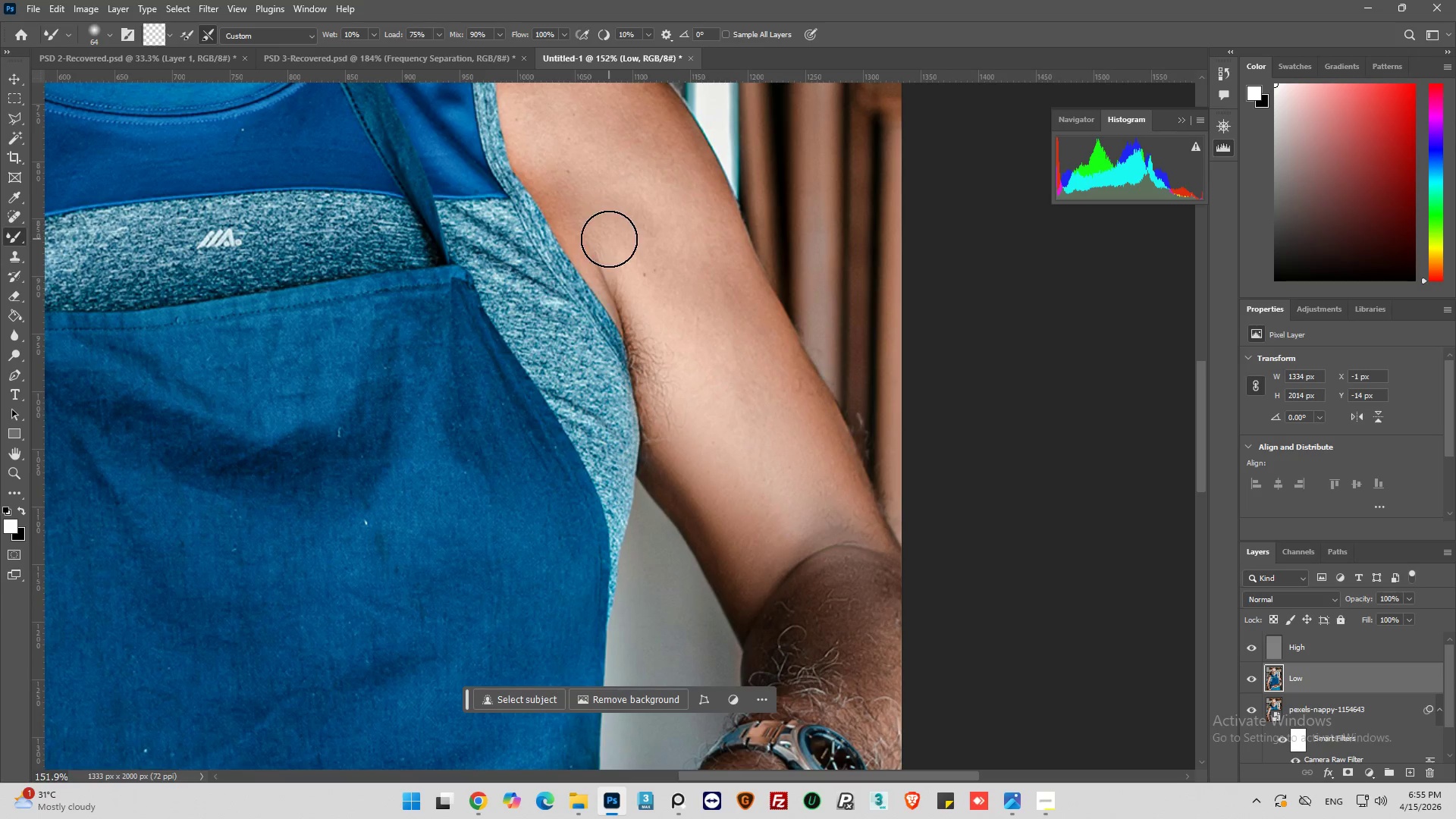 
left_click_drag(start_coordinate=[711, 511], to_coordinate=[601, 300])
 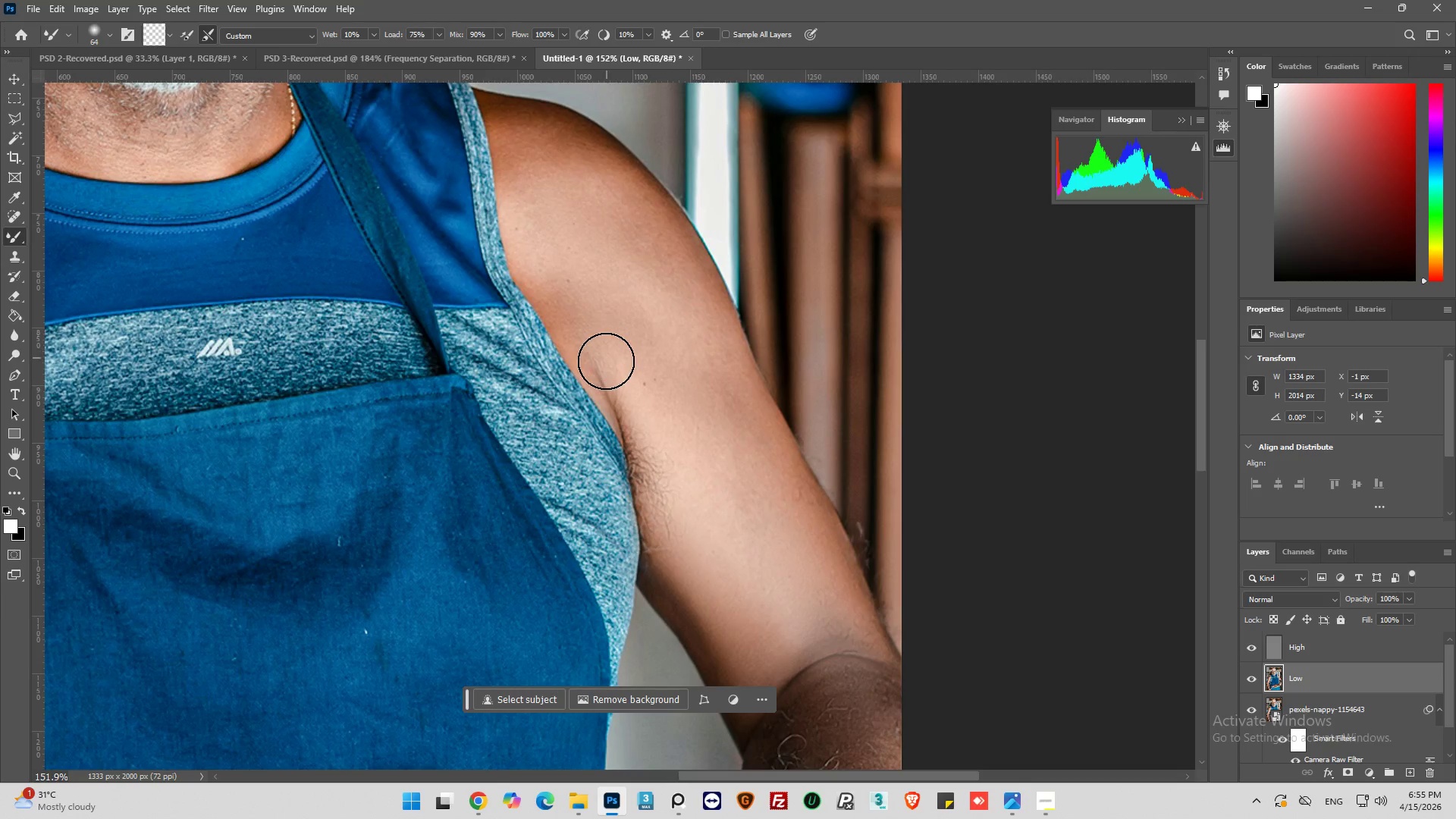 
scroll: coordinate [612, 250], scroll_direction: up, amount: 9.0
 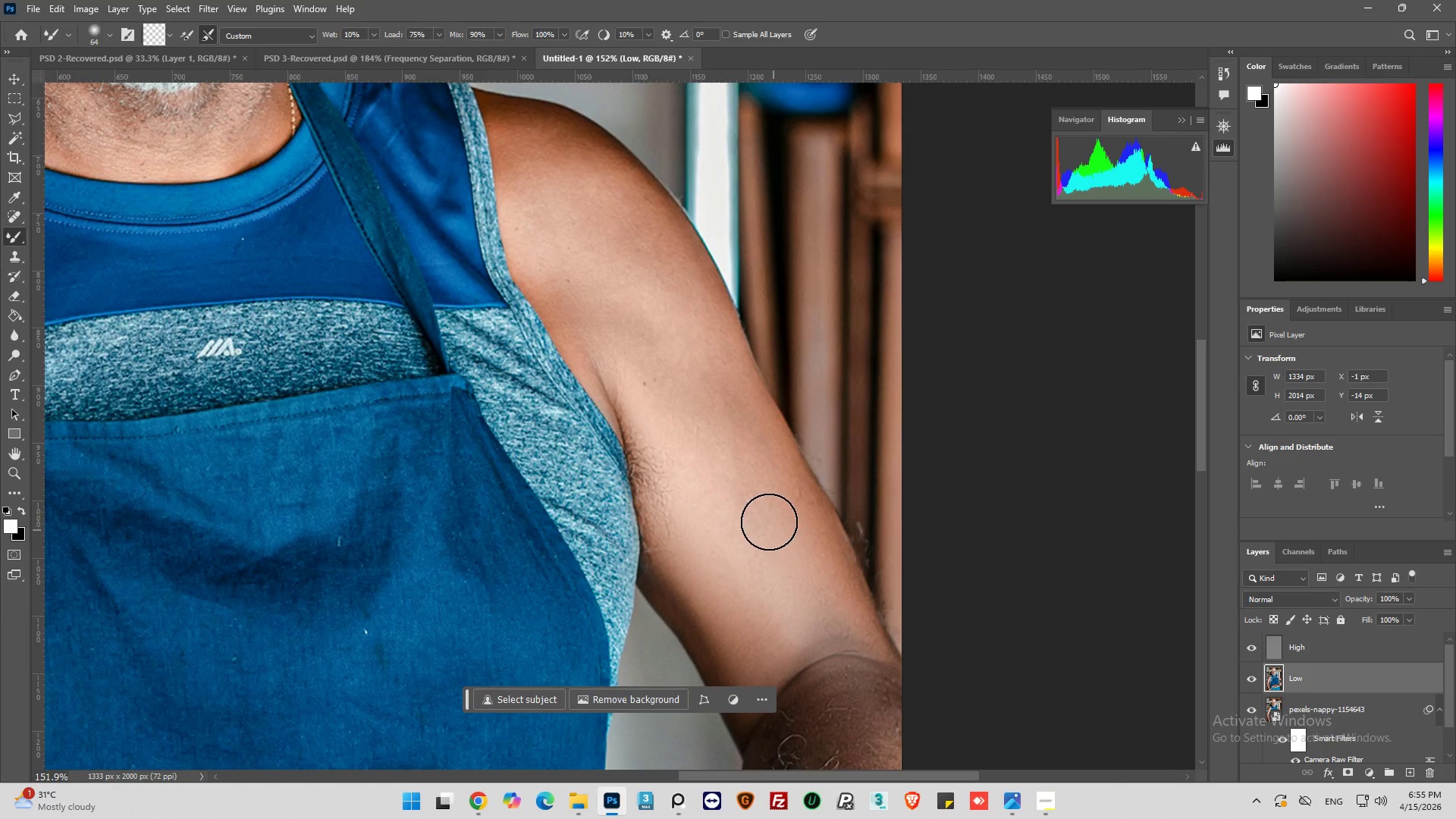 
left_click_drag(start_coordinate=[605, 362], to_coordinate=[528, 199])
 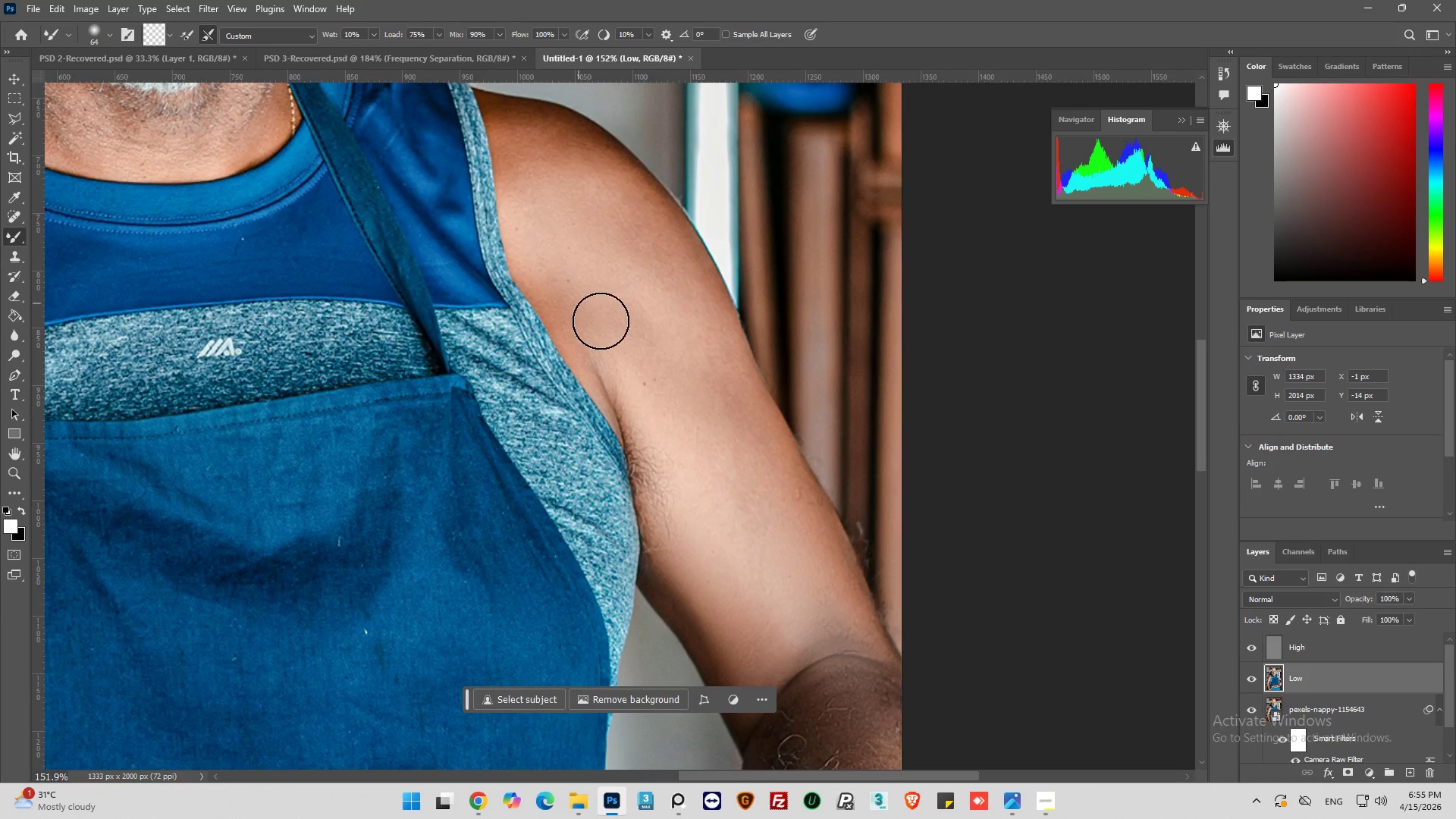 
scroll: coordinate [609, 332], scroll_direction: up, amount: 7.0
 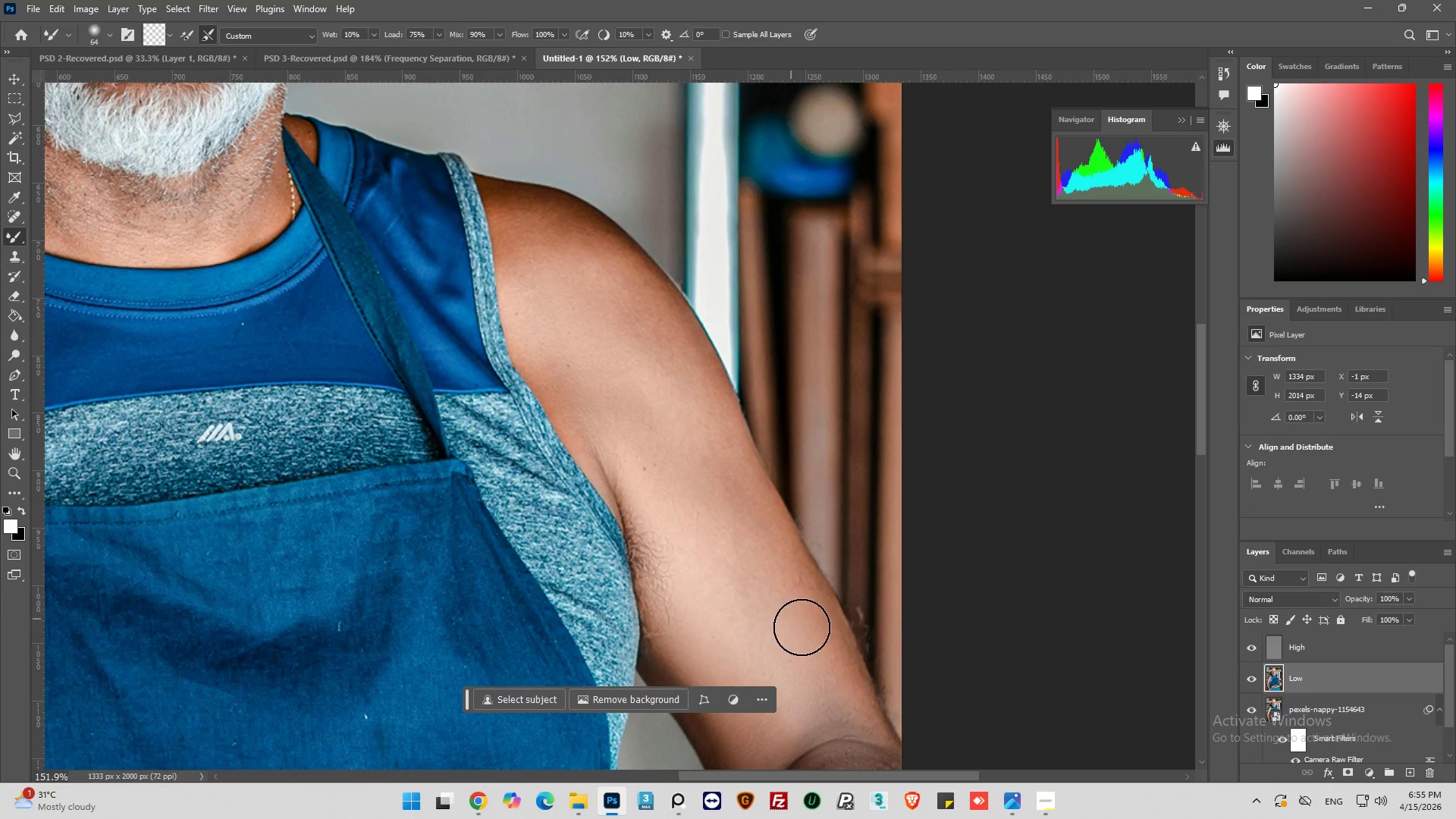 
left_click_drag(start_coordinate=[809, 635], to_coordinate=[623, 438])
 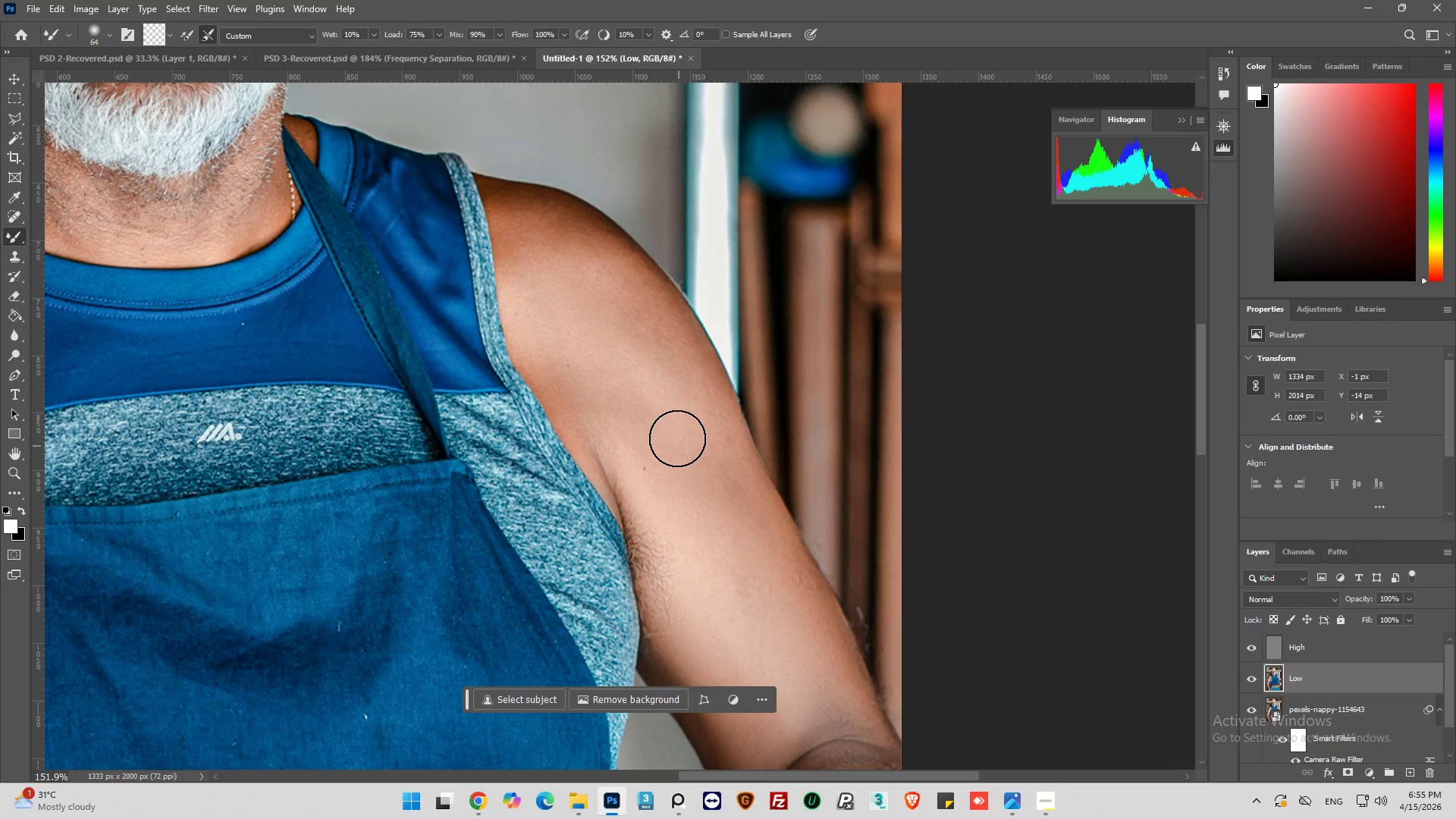 
left_click_drag(start_coordinate=[669, 447], to_coordinate=[511, 262])
 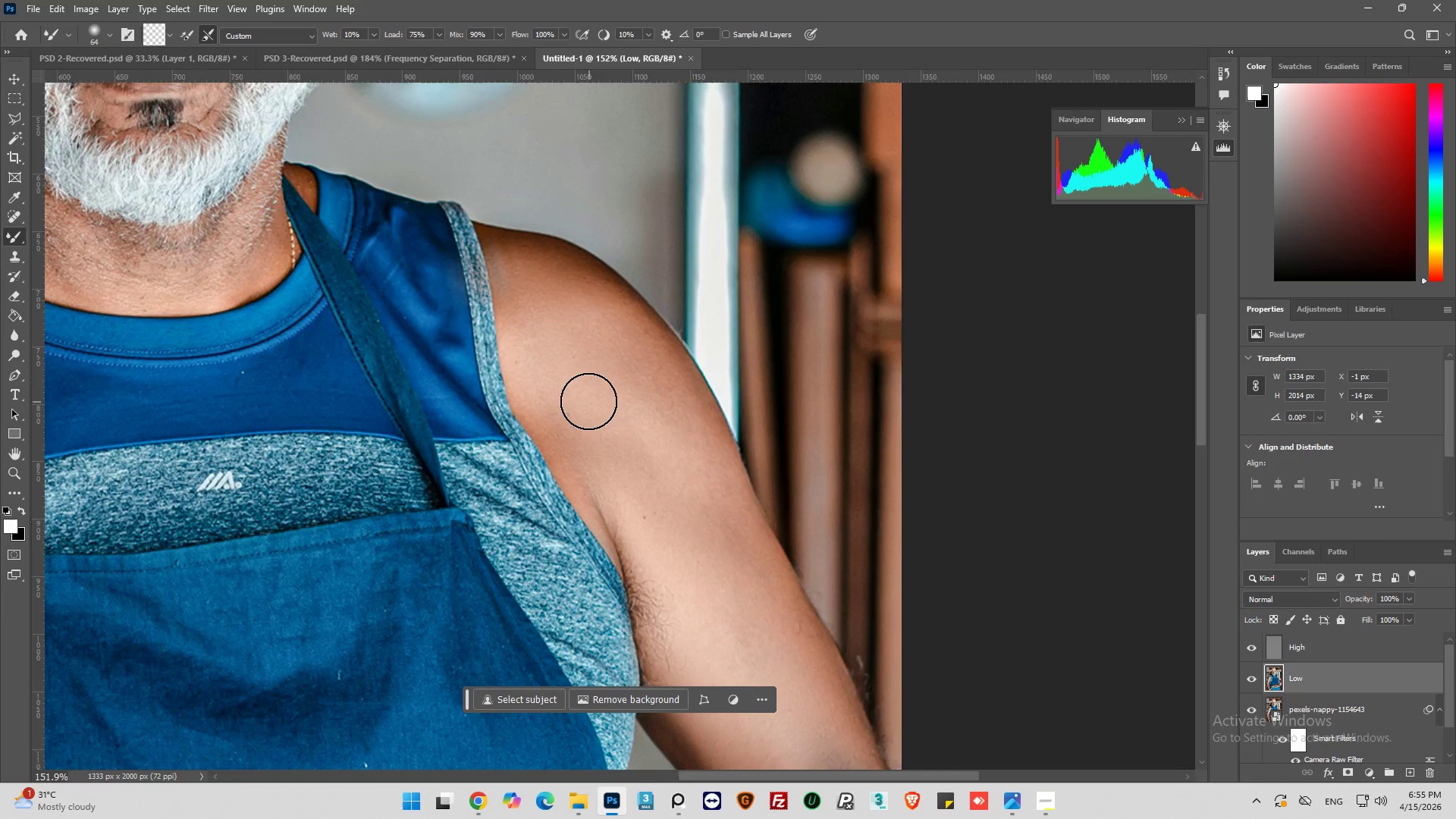 
scroll: coordinate [673, 435], scroll_direction: up, amount: 4.0
 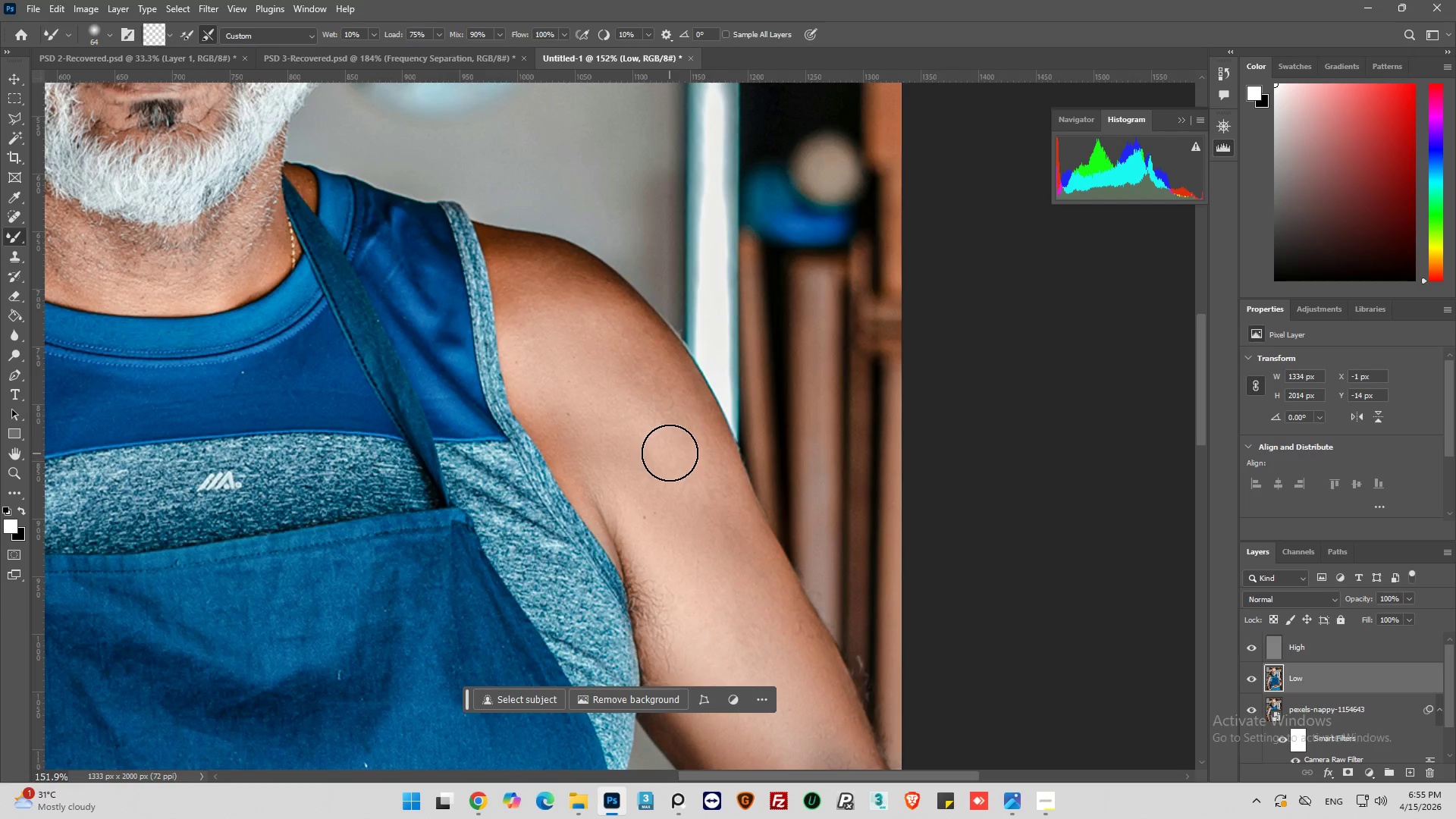 
key(Control+Z)
 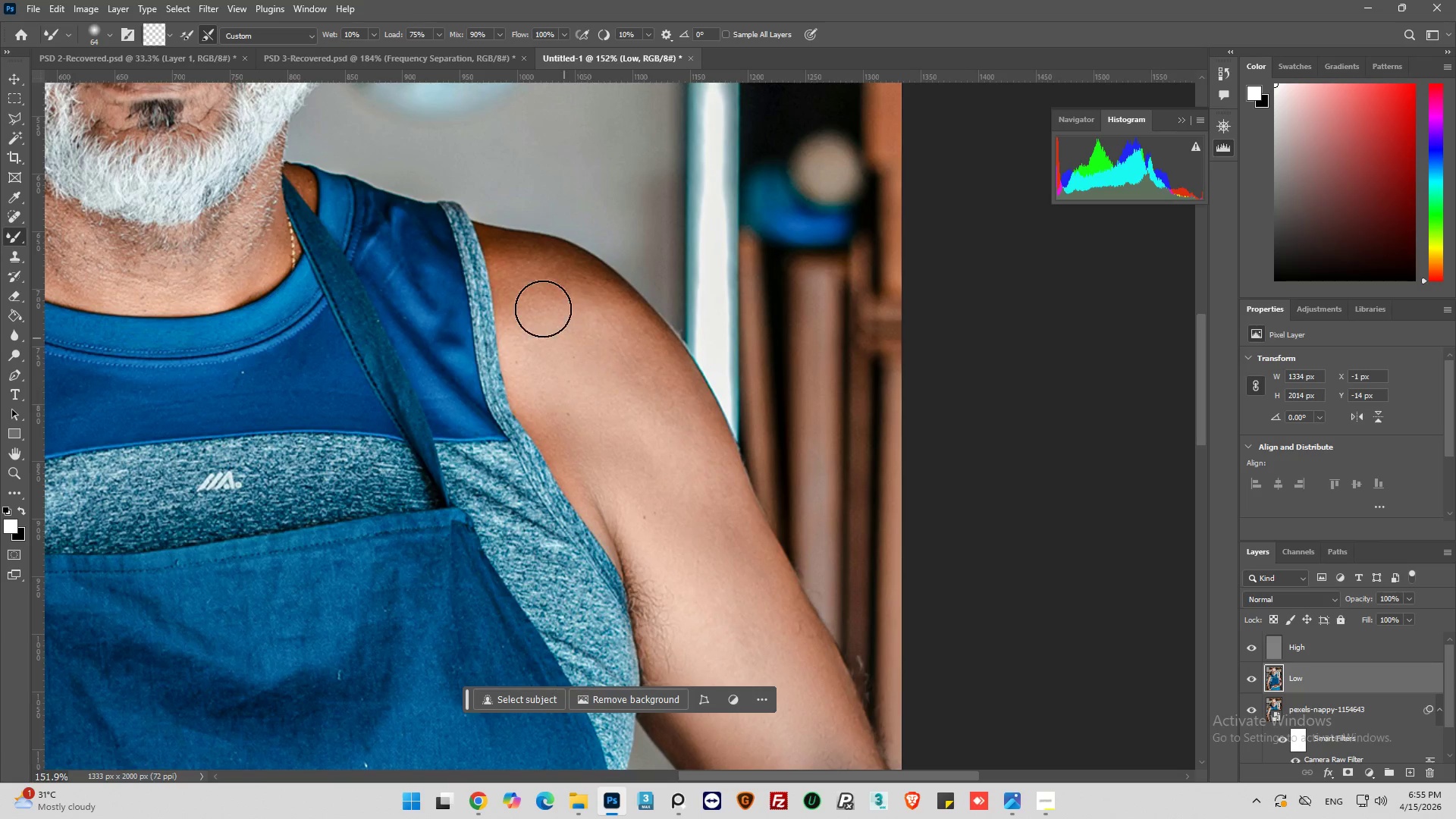 
left_click_drag(start_coordinate=[543, 302], to_coordinate=[613, 352])
 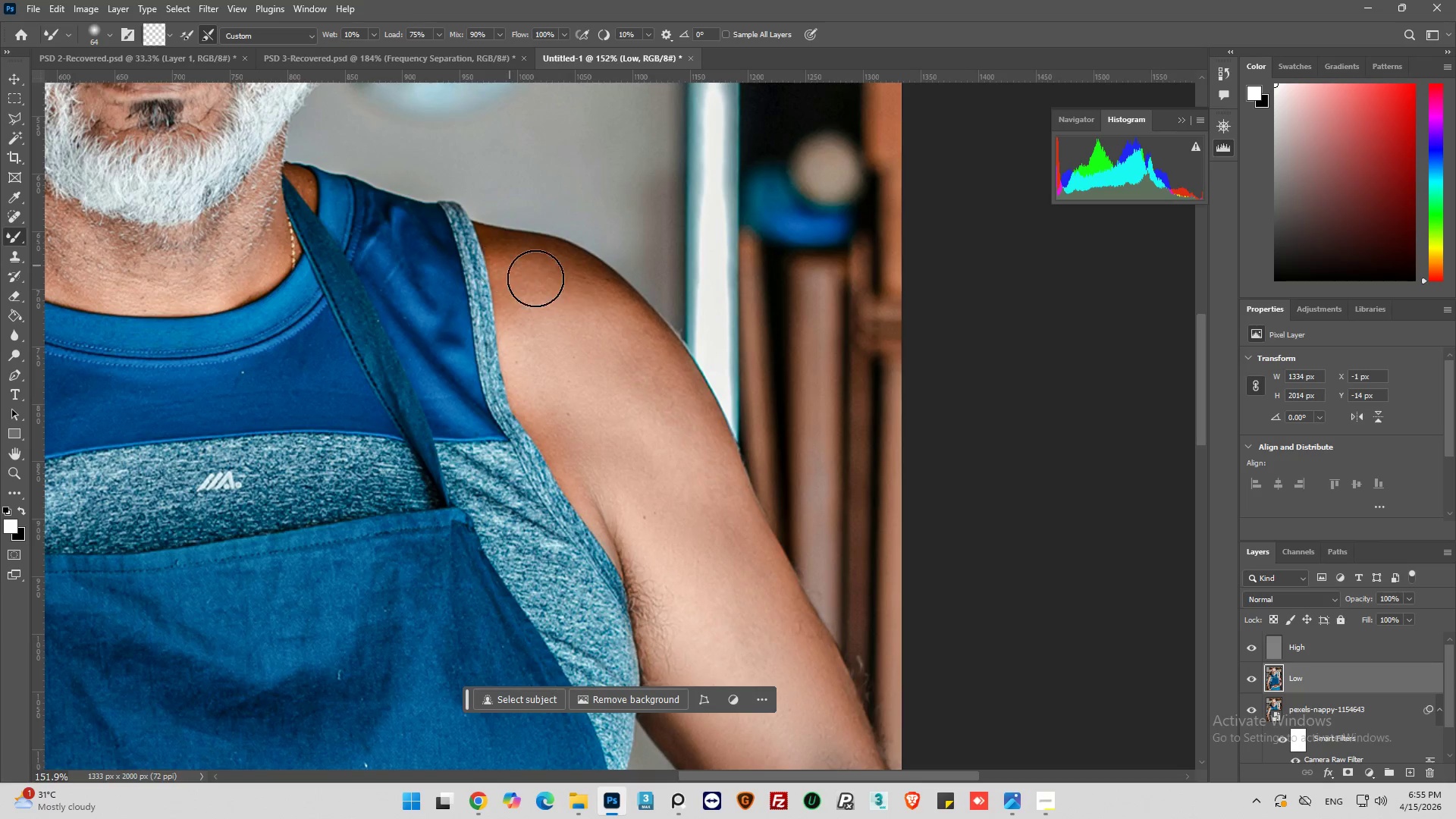 
left_click_drag(start_coordinate=[551, 285], to_coordinate=[638, 394])
 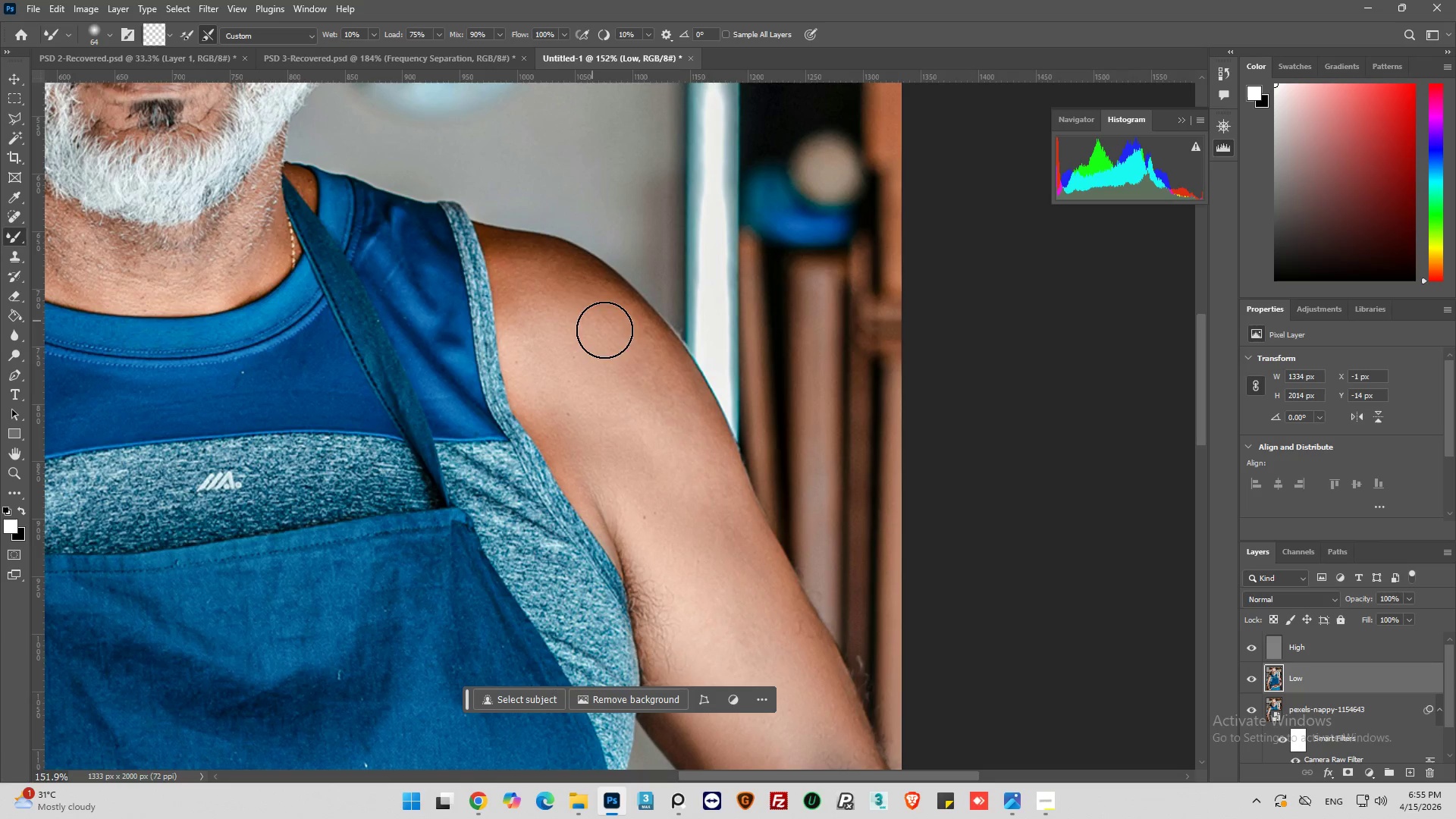 
left_click_drag(start_coordinate=[604, 330], to_coordinate=[710, 453])
 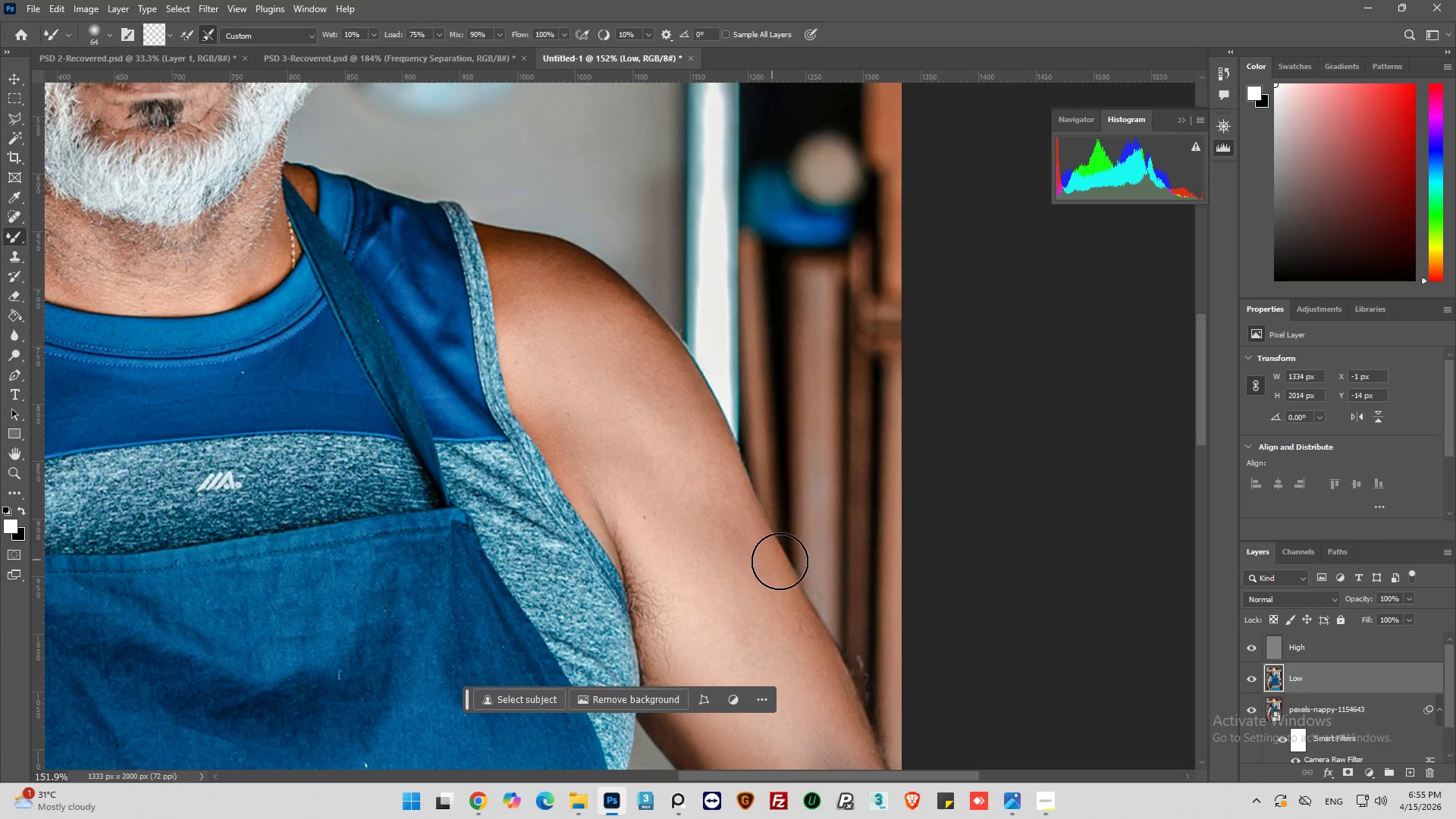 
hold_key(key=AltLeft, duration=0.31)
 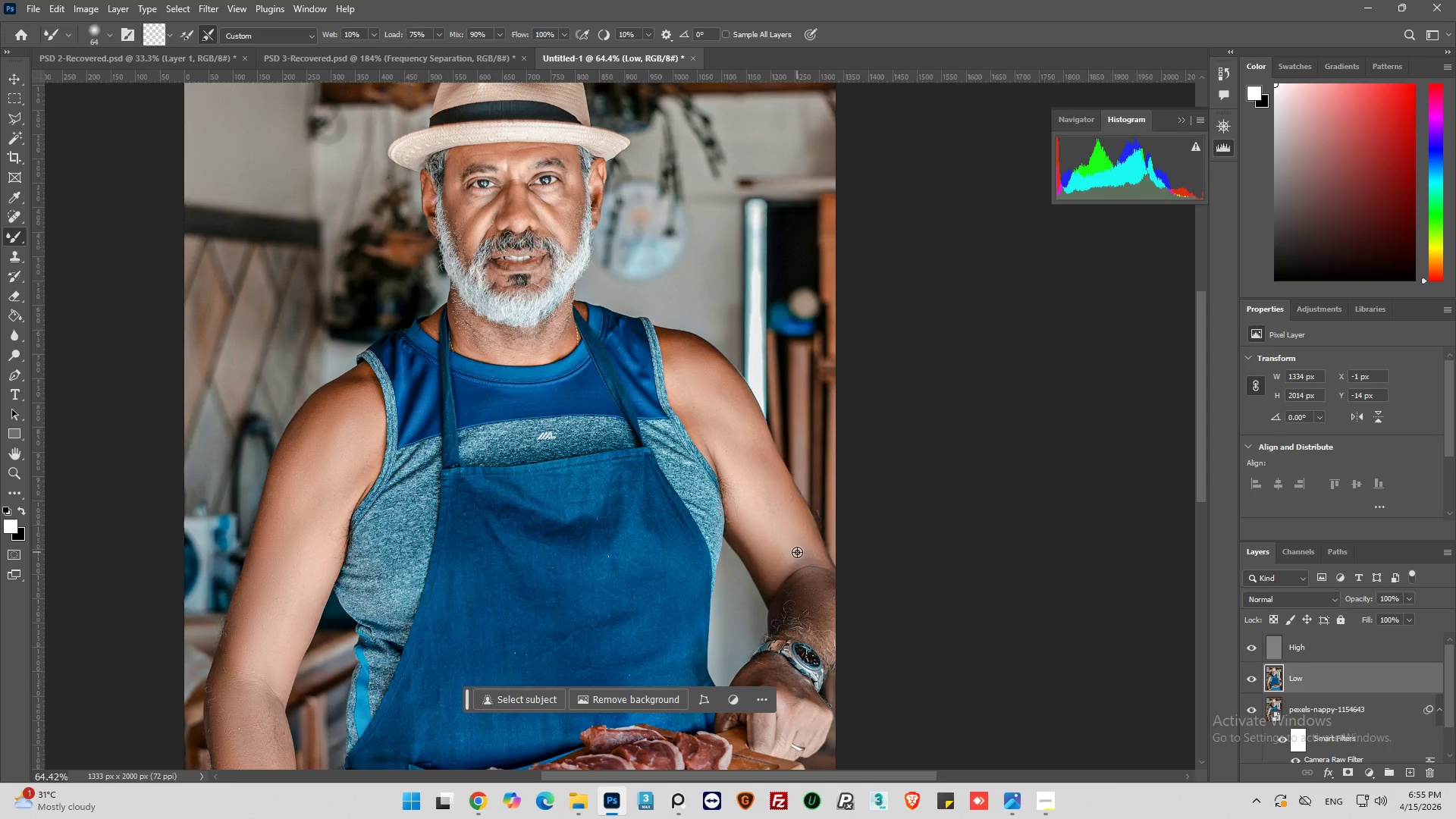 
key(Alt+AltLeft)
 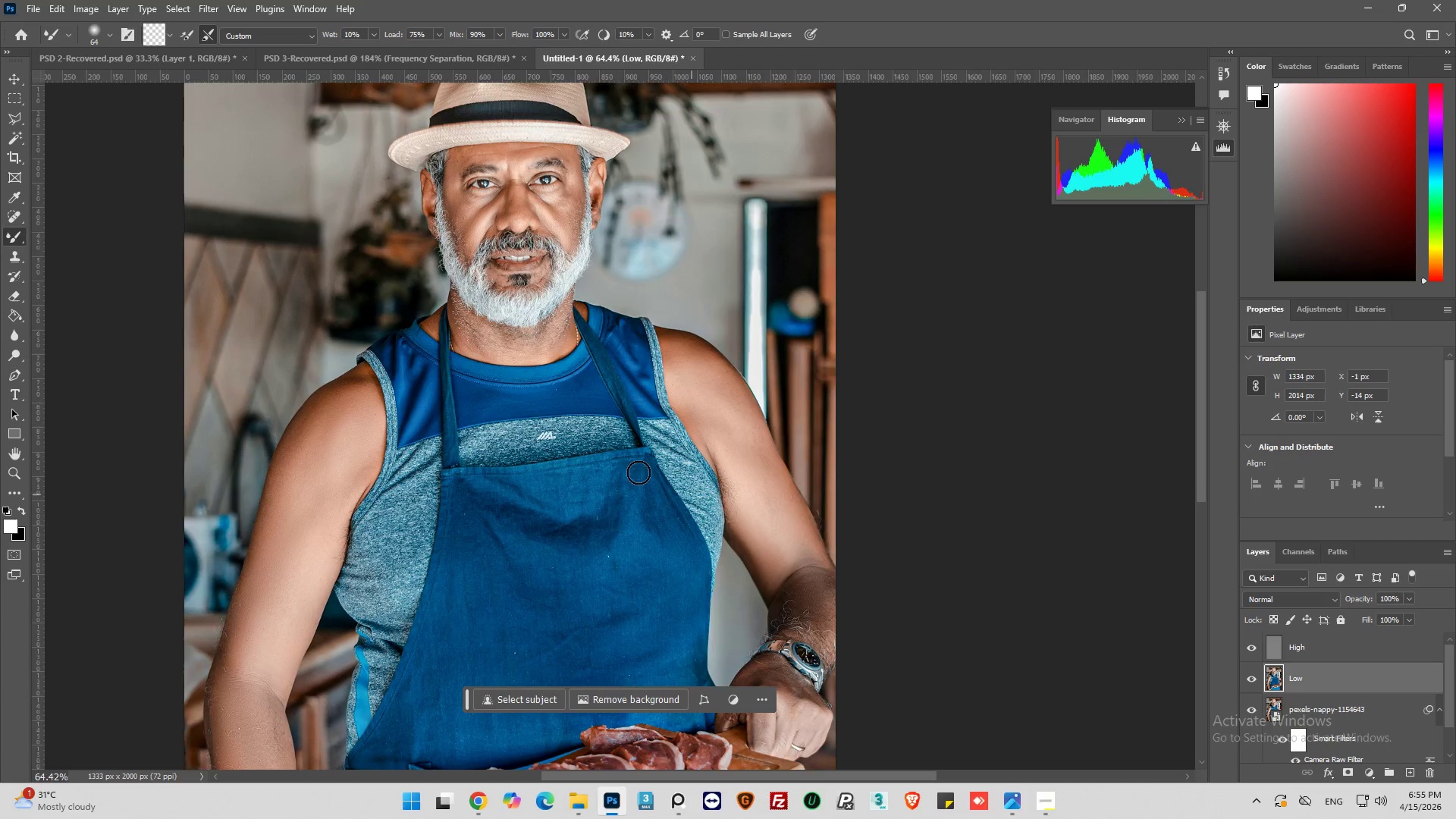 
scroll: coordinate [797, 552], scroll_direction: down, amount: 18.0
 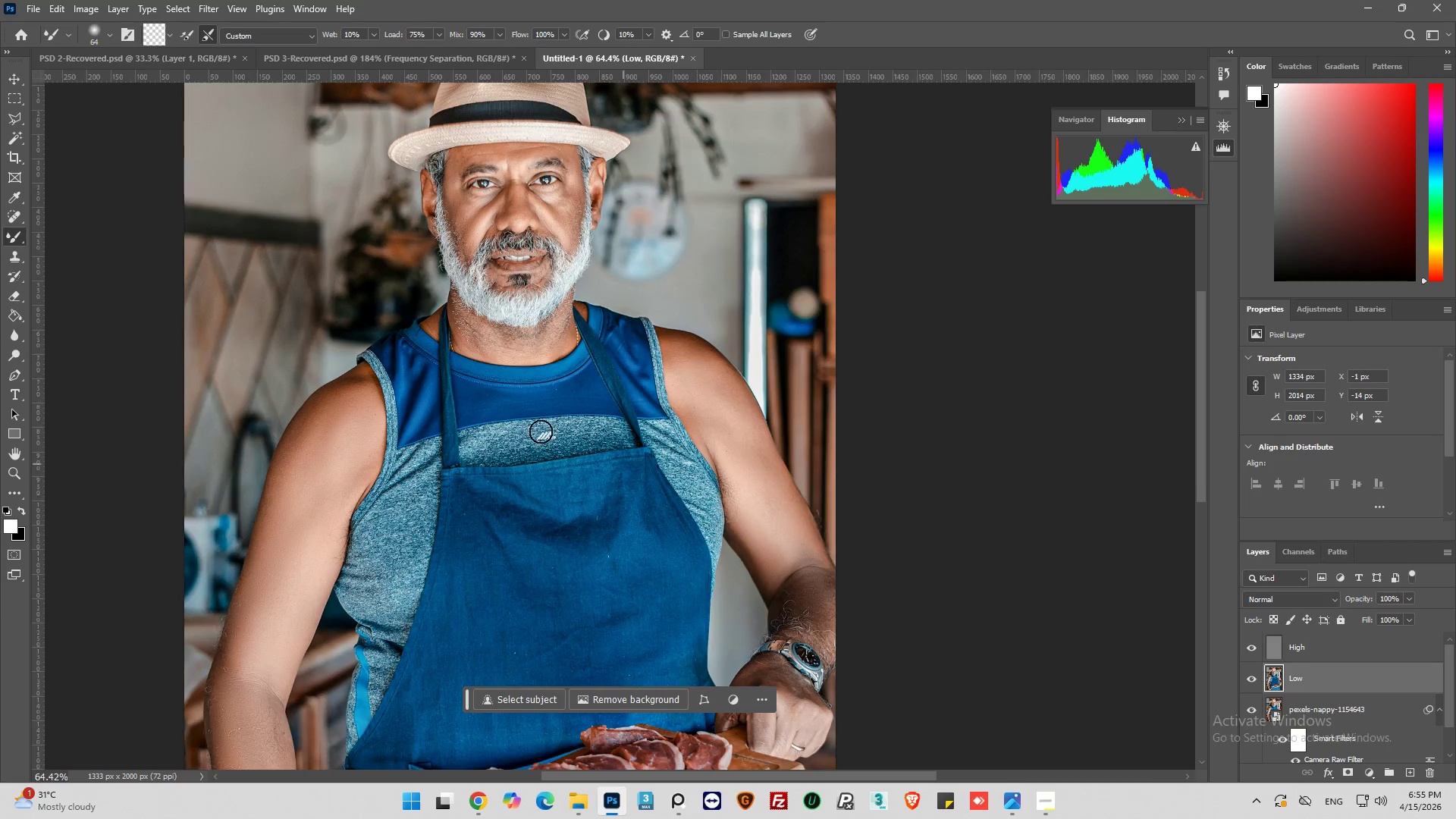 
hold_key(key=AltLeft, duration=0.73)
scroll: coordinate [544, 465], scroll_direction: up, amount: 18.0
 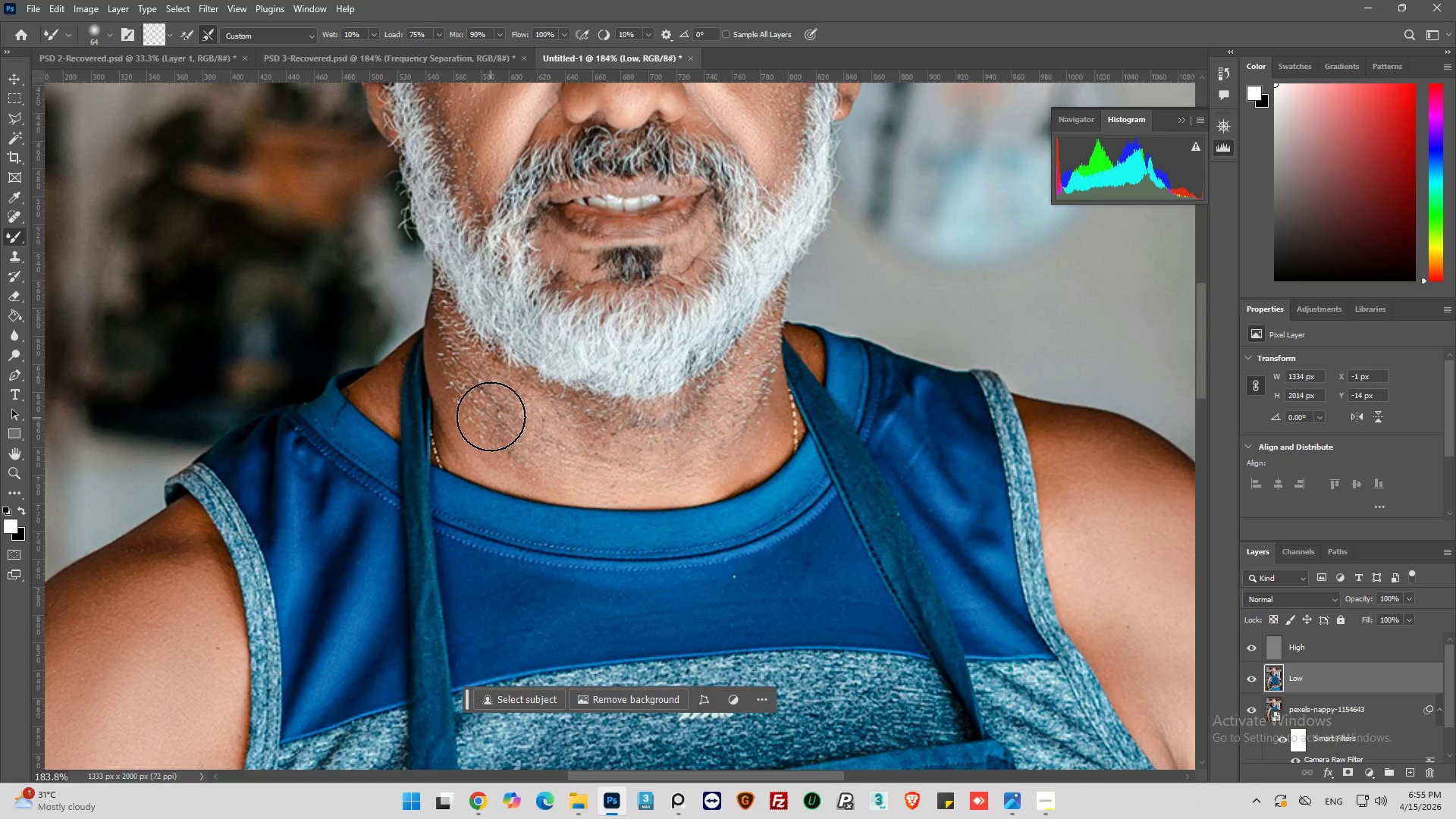 
left_click_drag(start_coordinate=[473, 385], to_coordinate=[701, 453])
 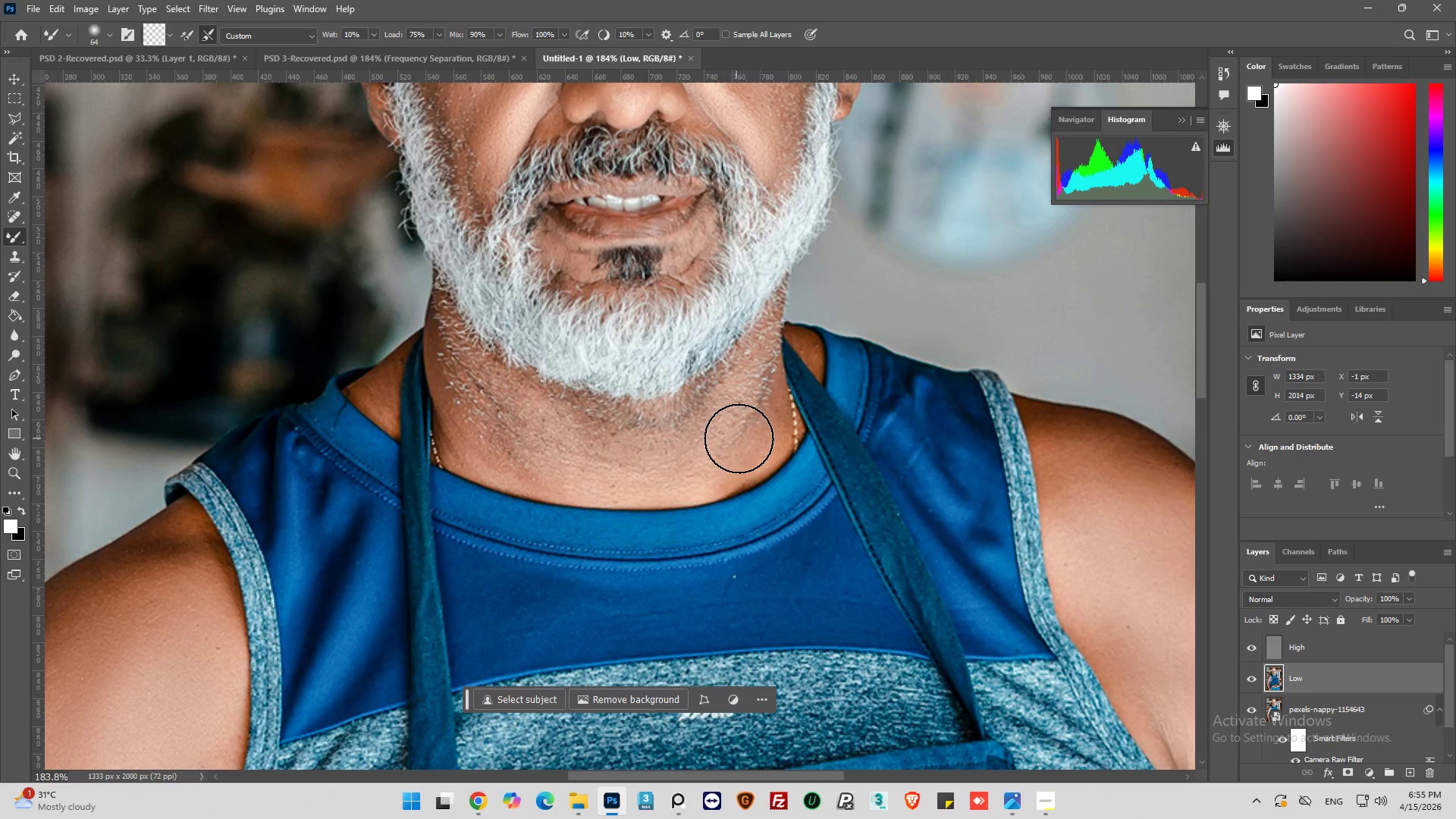 
left_click_drag(start_coordinate=[739, 438], to_coordinate=[682, 453])
 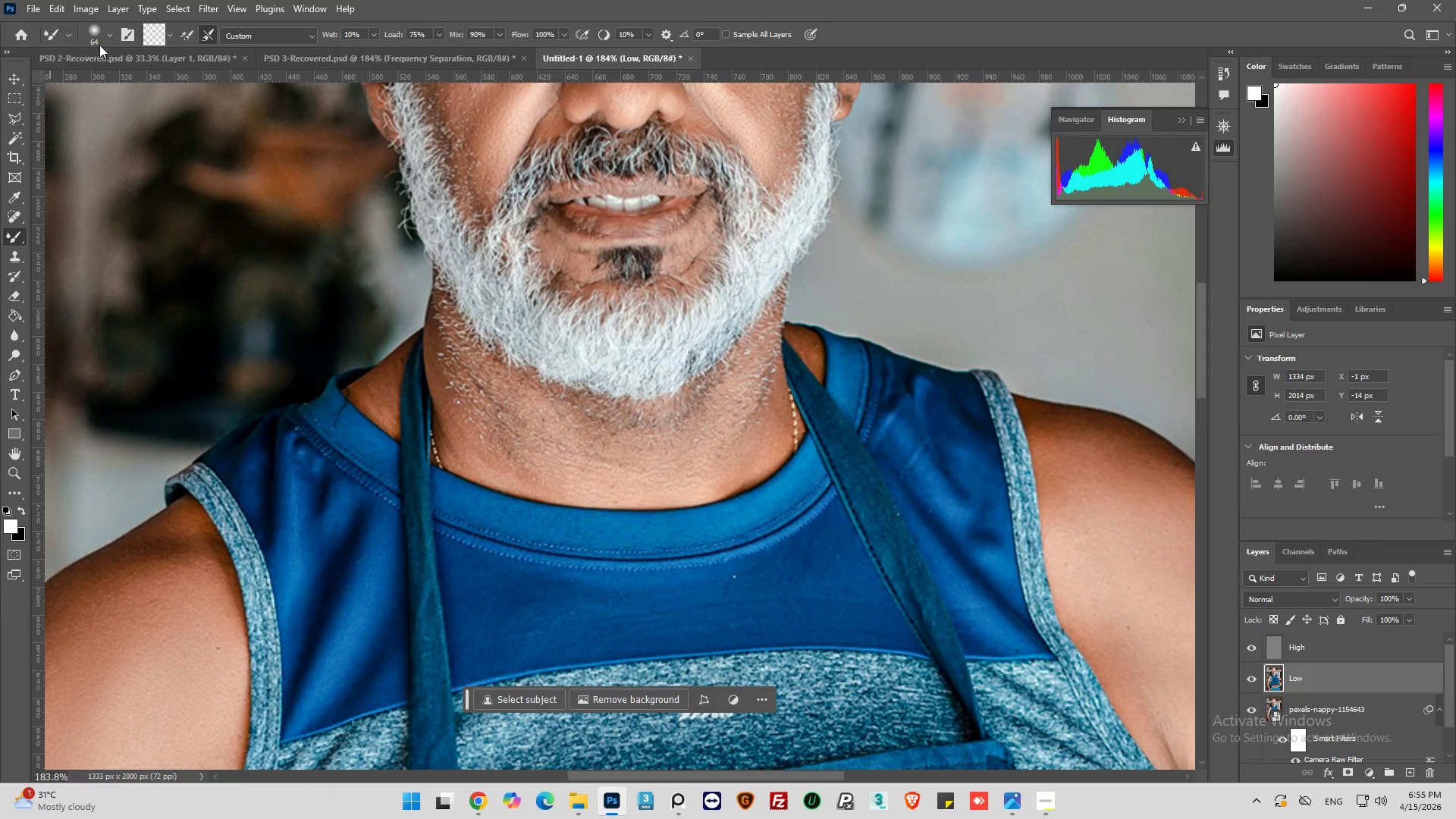 
left_click([105, 36])
 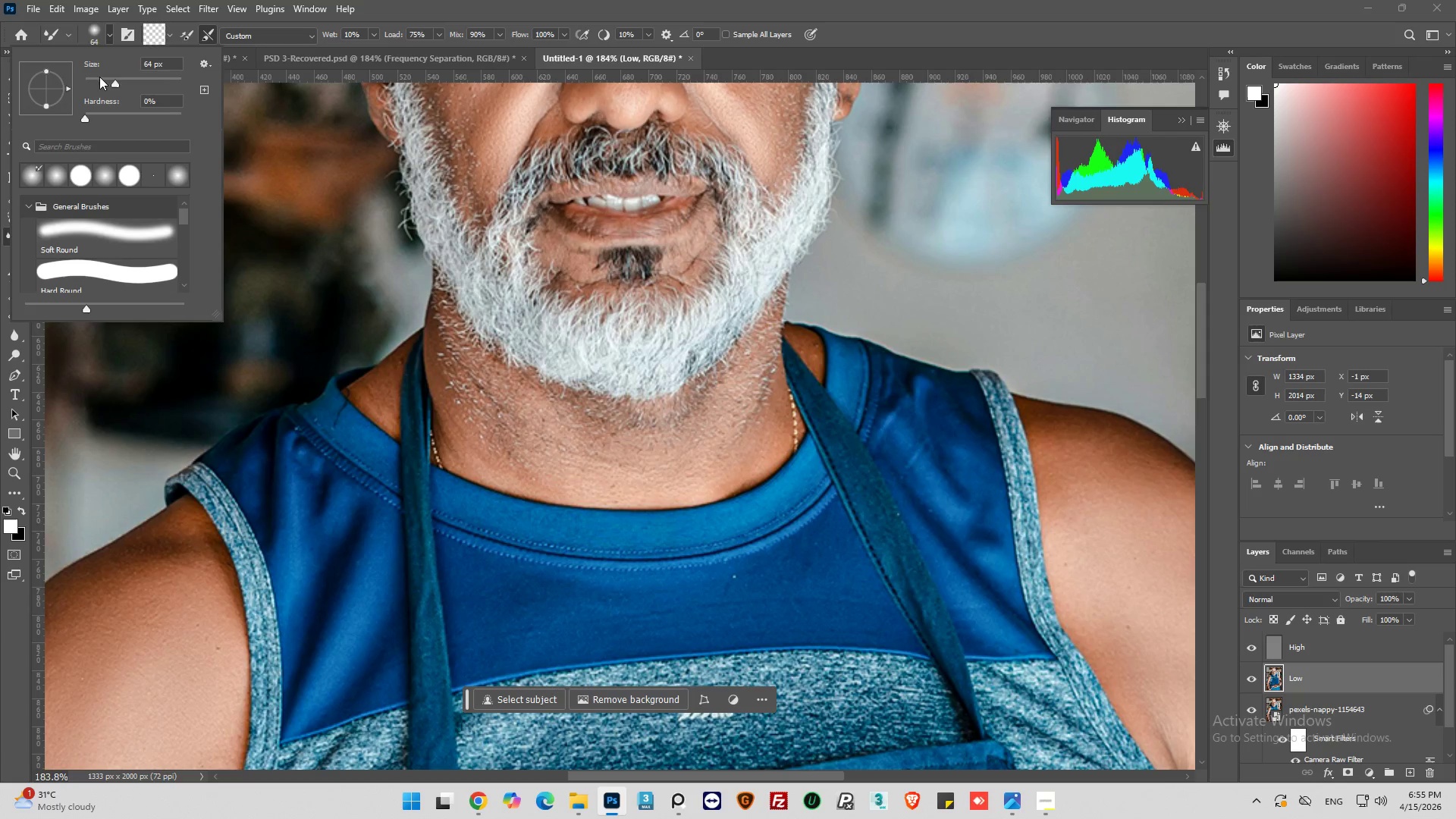 
left_click_drag(start_coordinate=[99, 77], to_coordinate=[93, 80])
 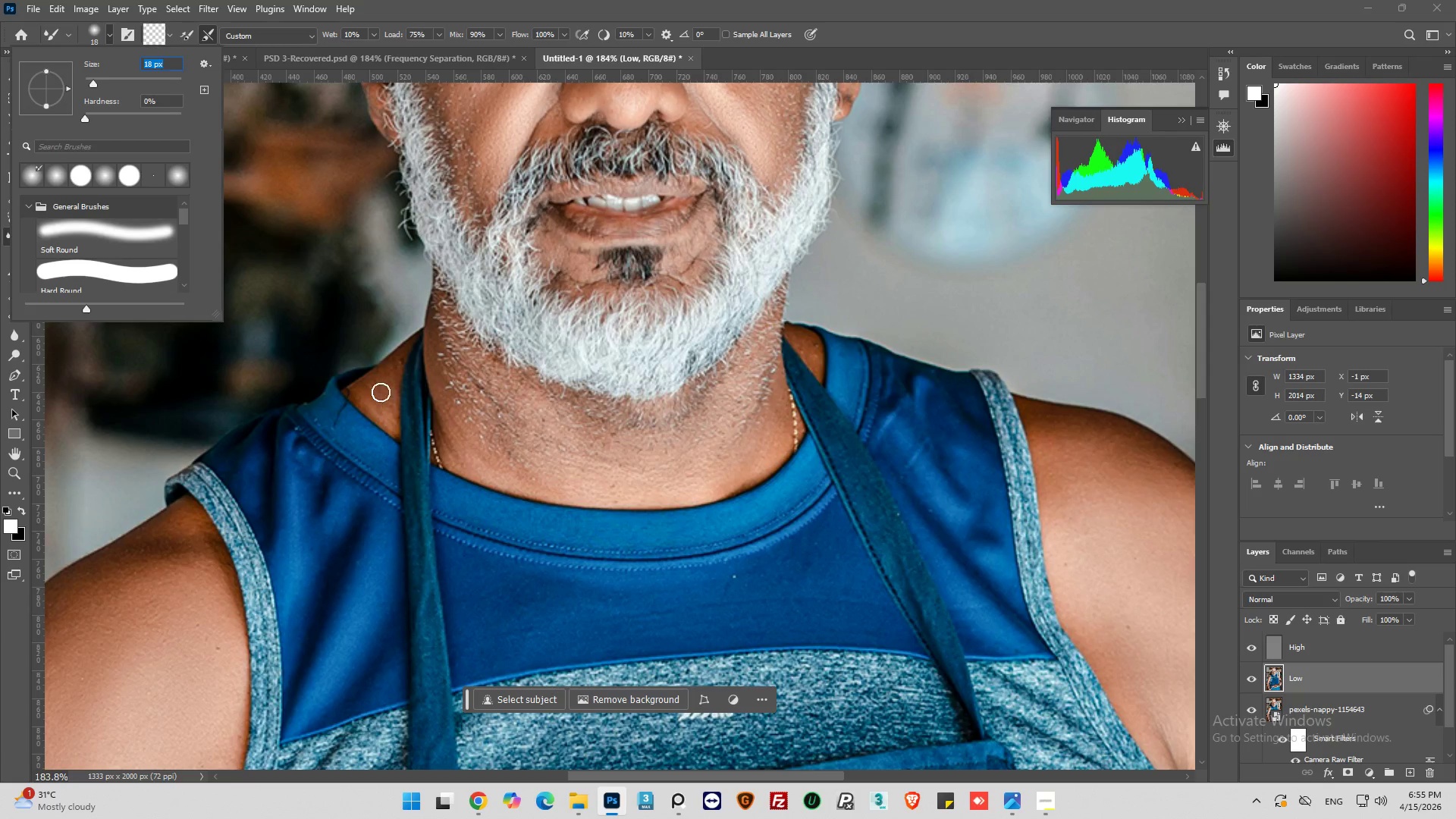 
left_click_drag(start_coordinate=[384, 376], to_coordinate=[388, 410])
 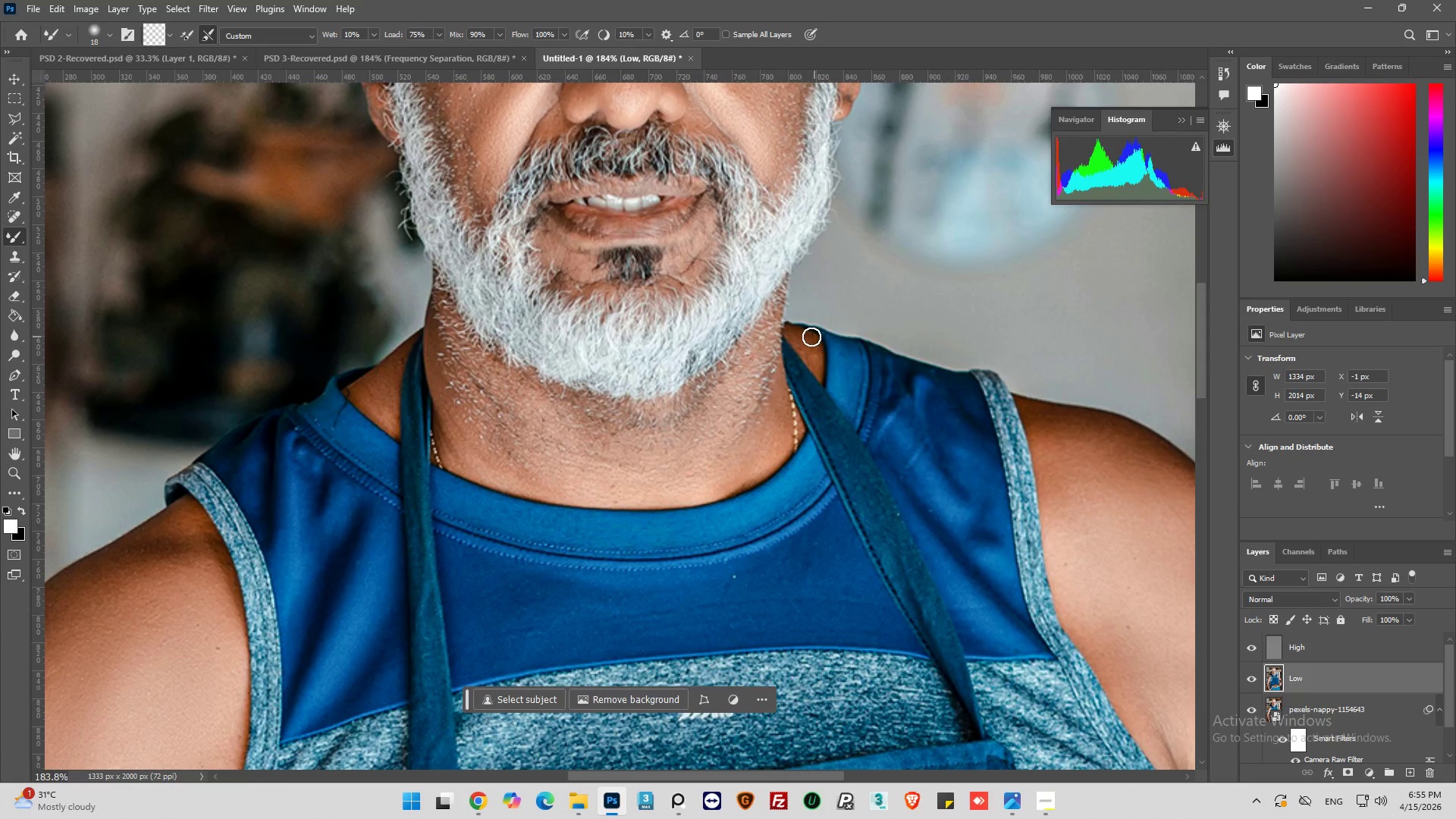 
left_click_drag(start_coordinate=[793, 335], to_coordinate=[817, 362])
 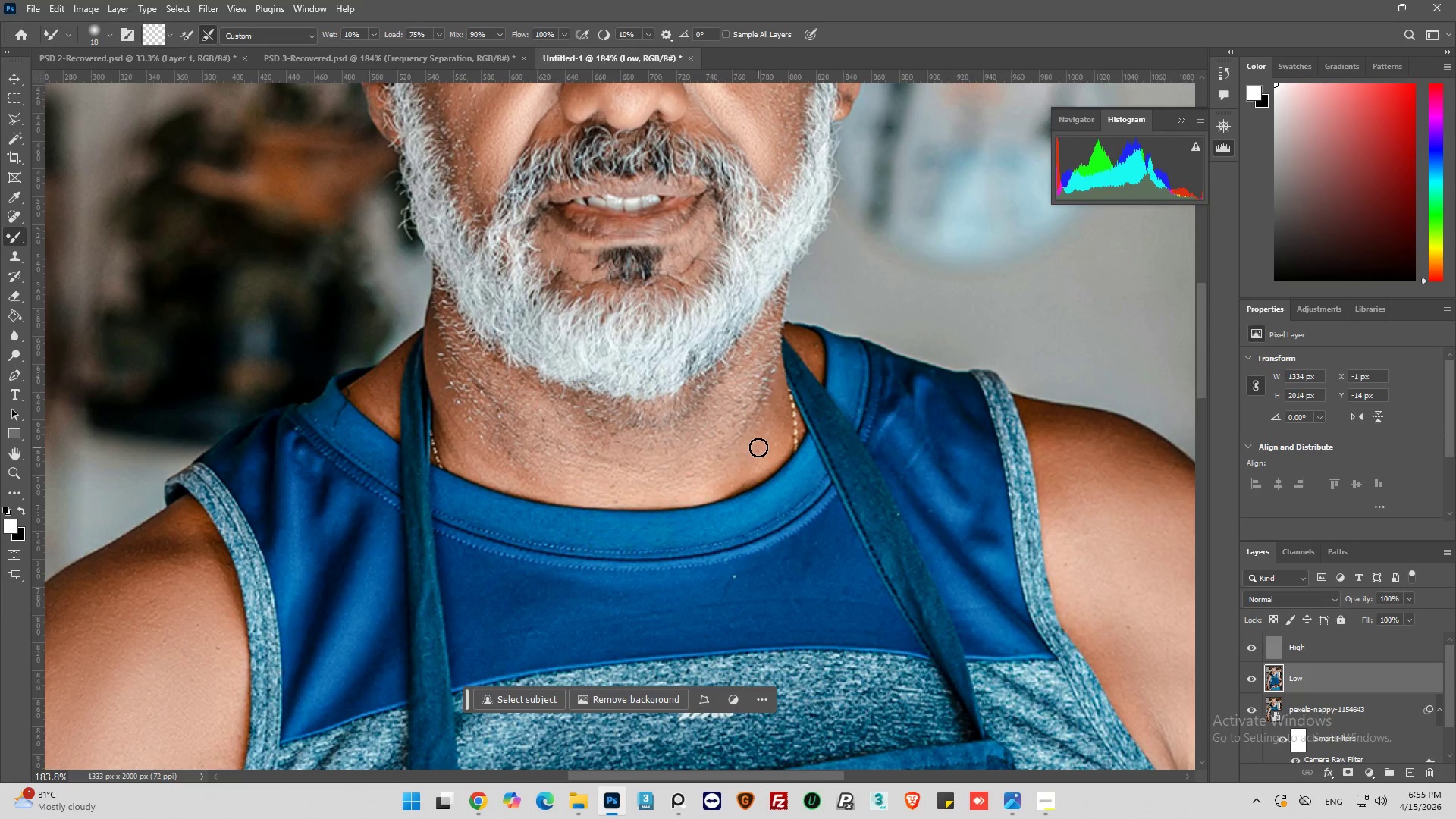 
left_click_drag(start_coordinate=[759, 450], to_coordinate=[768, 375])
 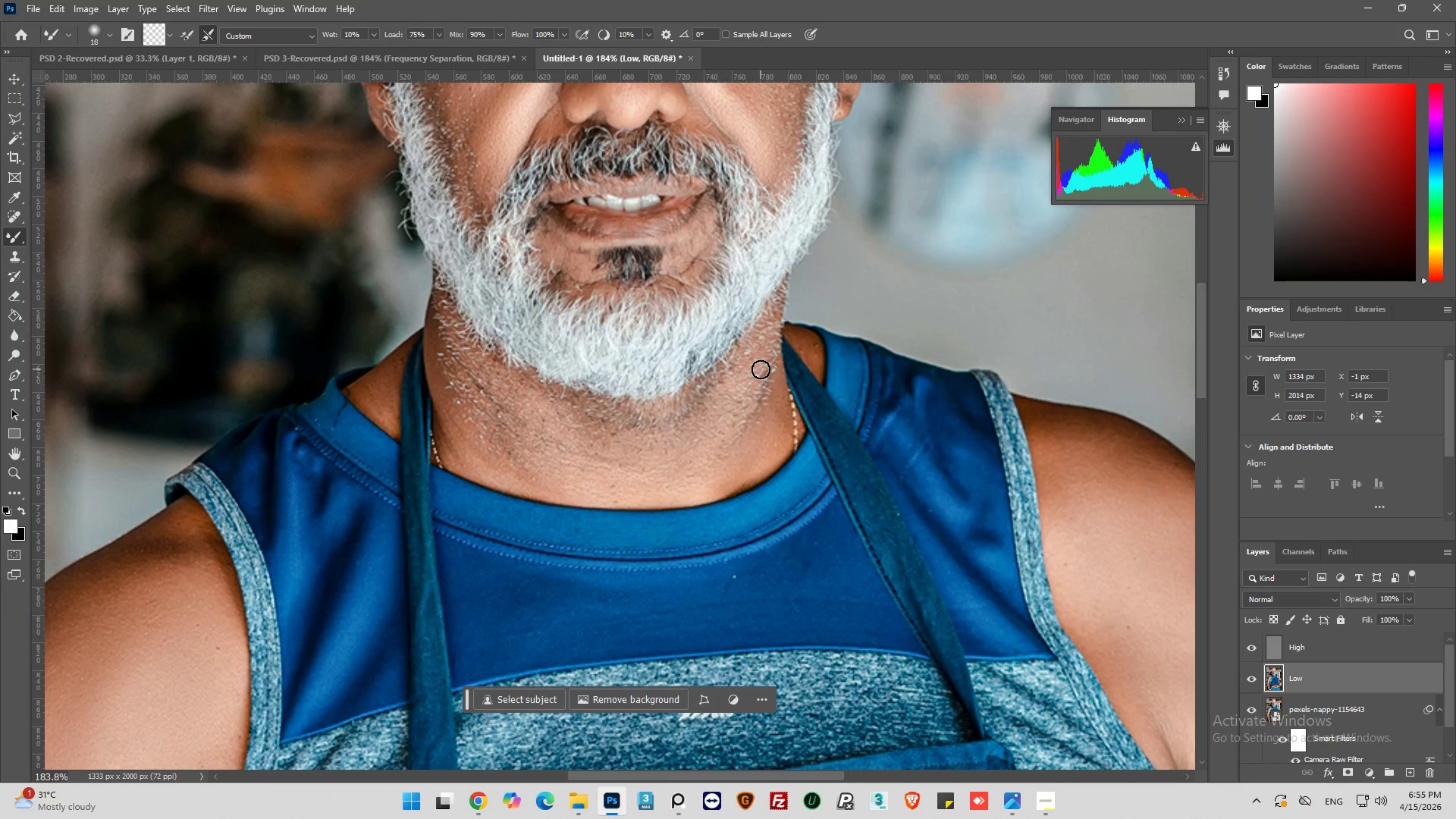 
left_click_drag(start_coordinate=[761, 369], to_coordinate=[660, 460])
 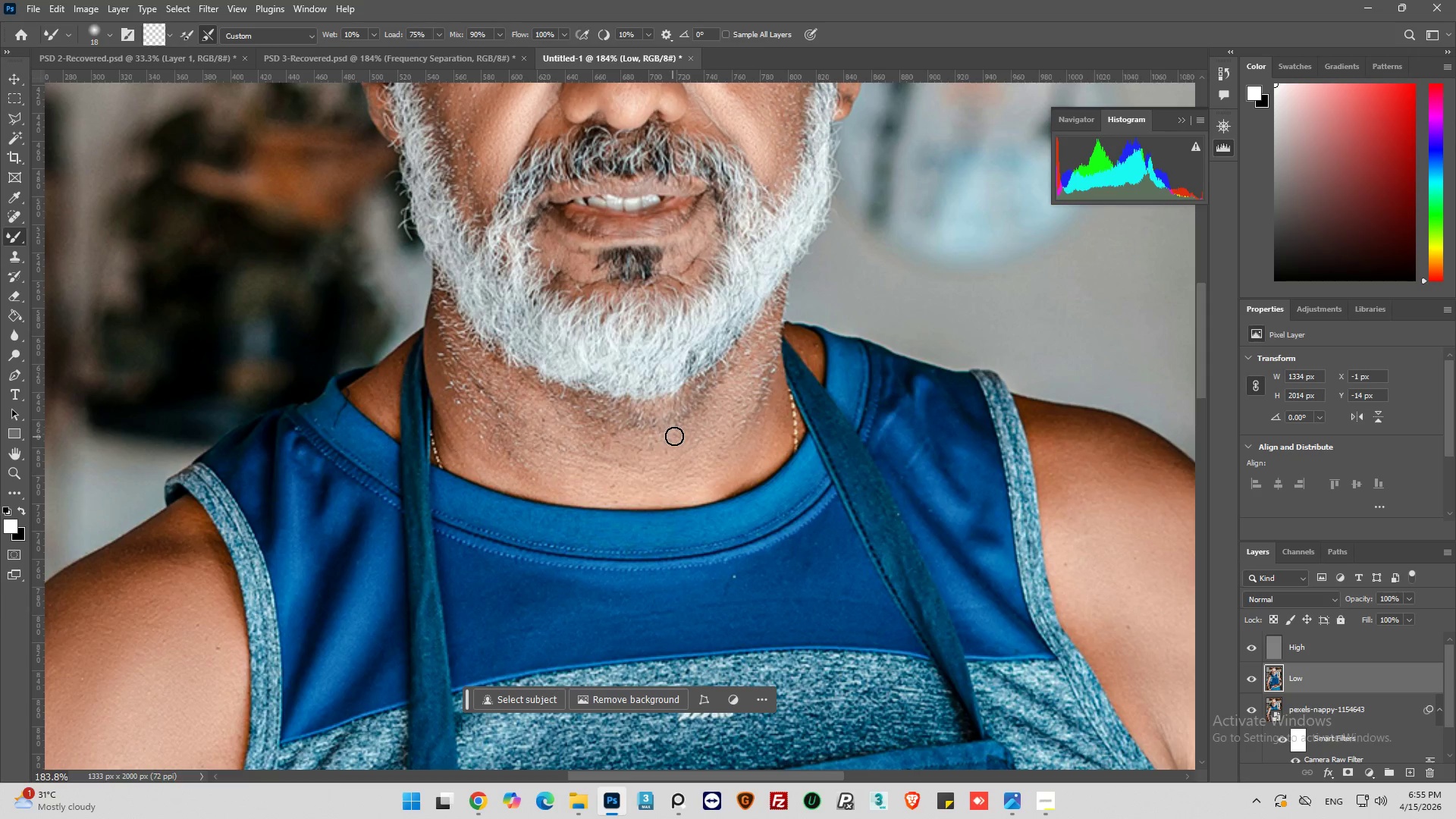 
left_click_drag(start_coordinate=[674, 436], to_coordinate=[579, 416])
 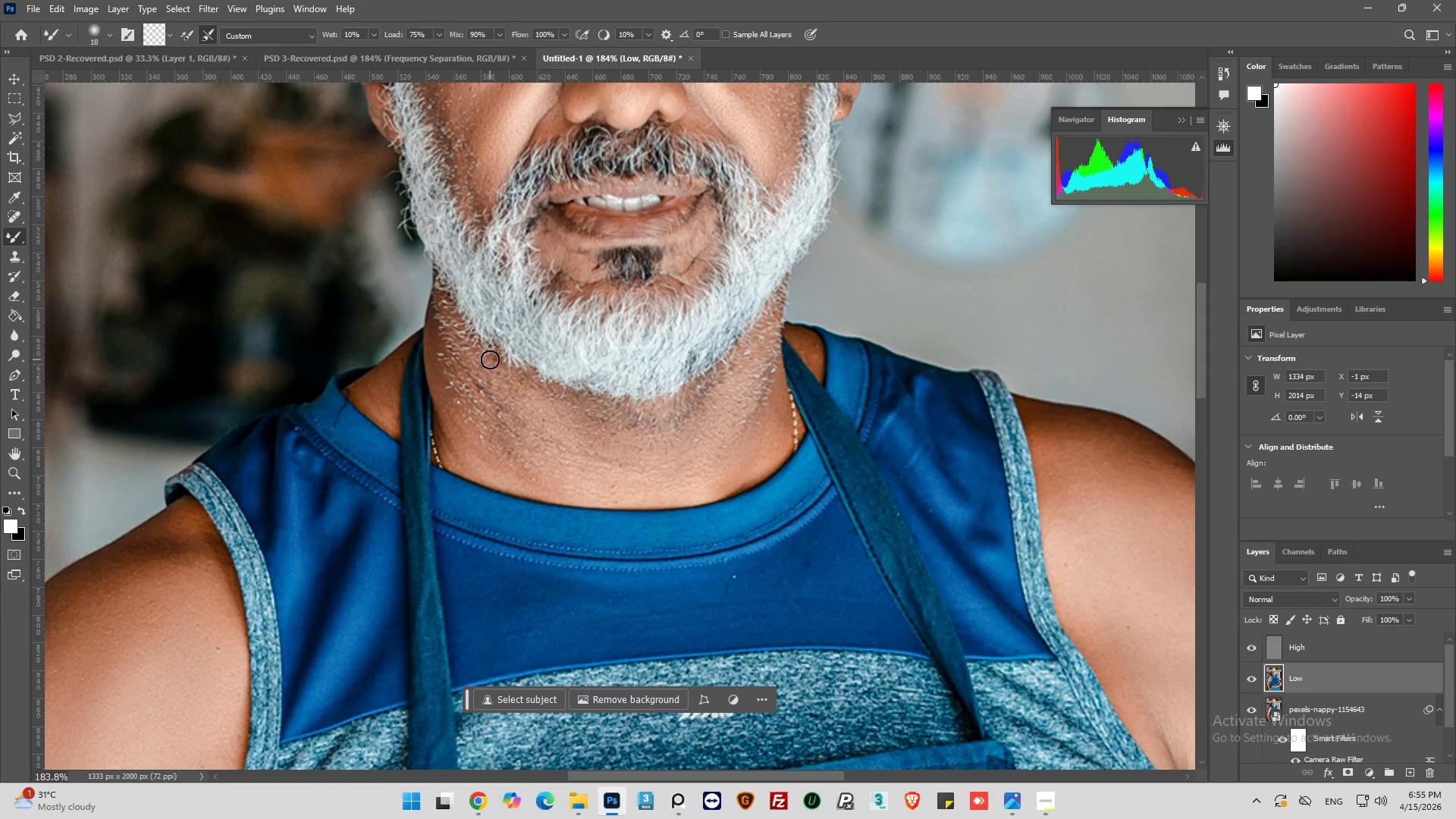 
left_click_drag(start_coordinate=[490, 359], to_coordinate=[545, 388])
 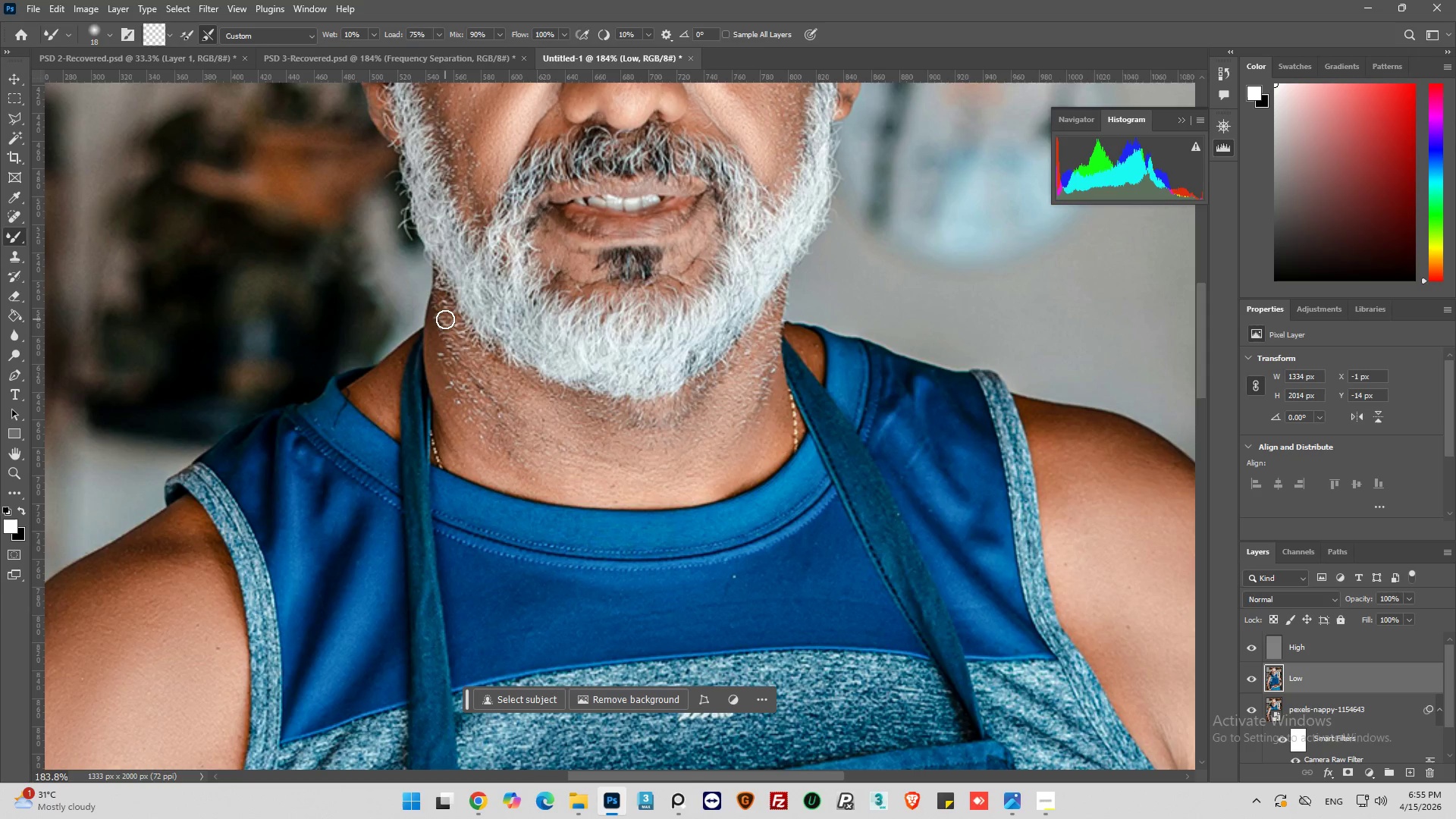 
left_click_drag(start_coordinate=[445, 319], to_coordinate=[469, 428])
 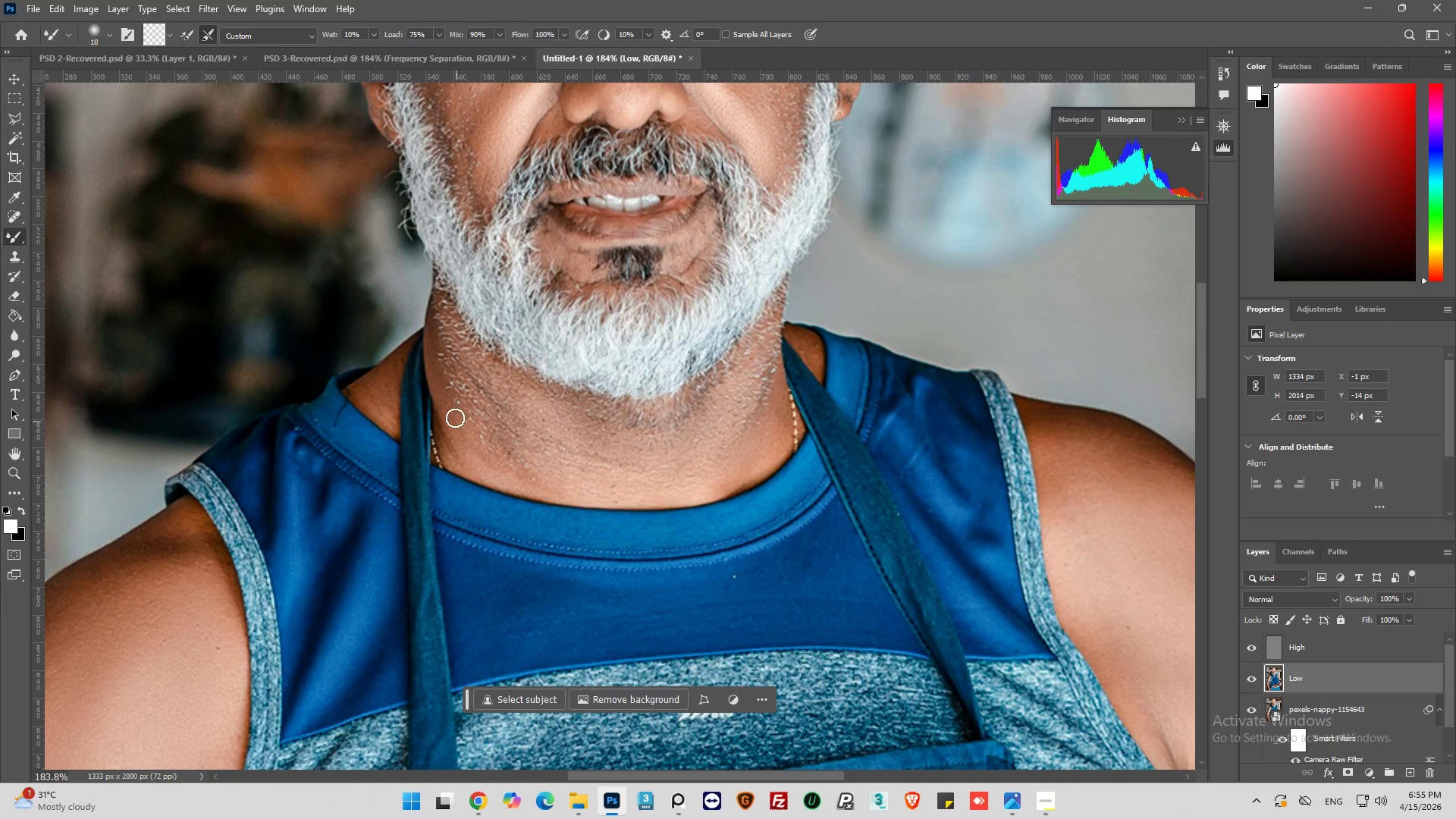 
left_click_drag(start_coordinate=[460, 423], to_coordinate=[515, 461])
 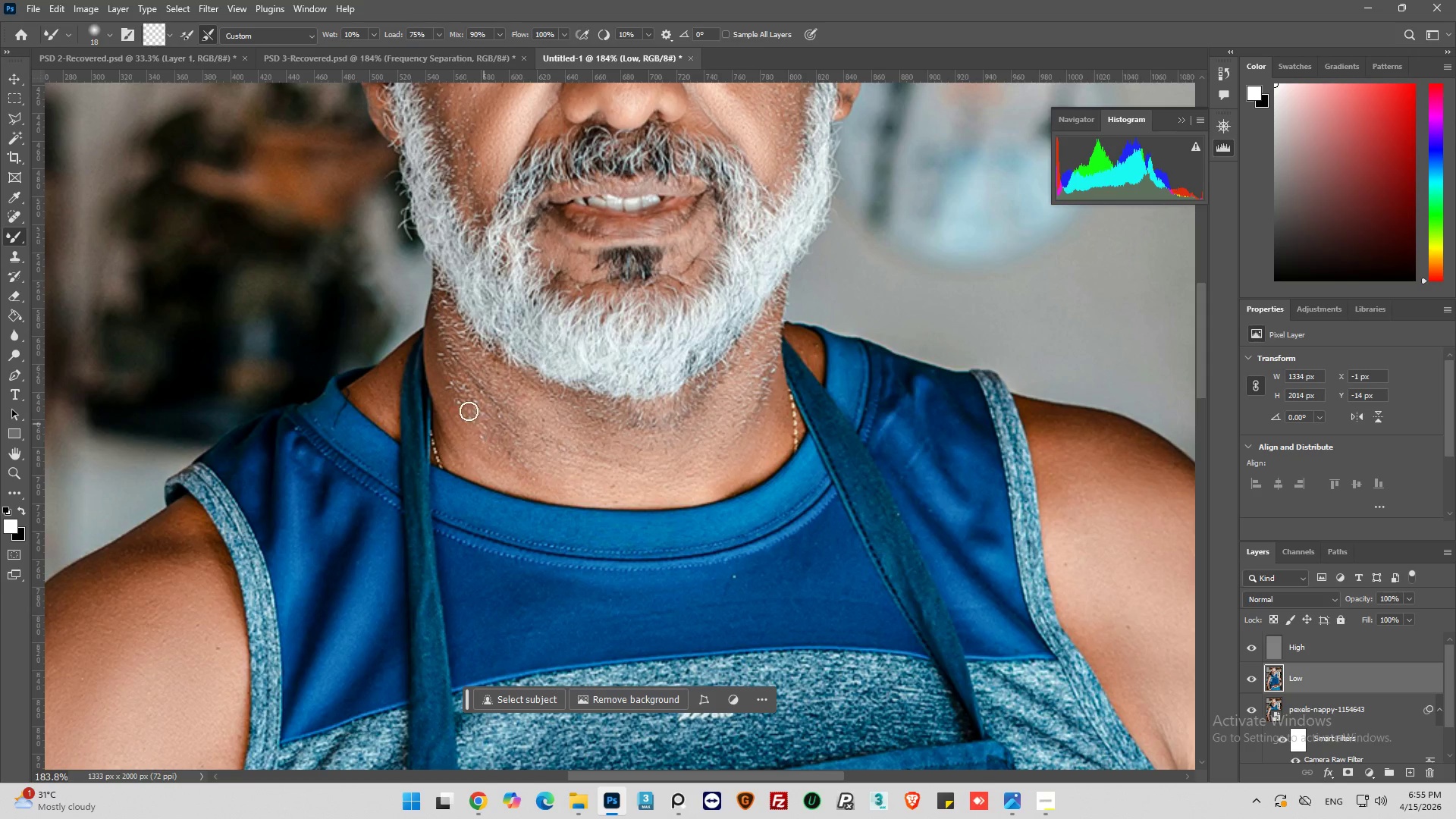 
left_click_drag(start_coordinate=[473, 420], to_coordinate=[560, 472])
 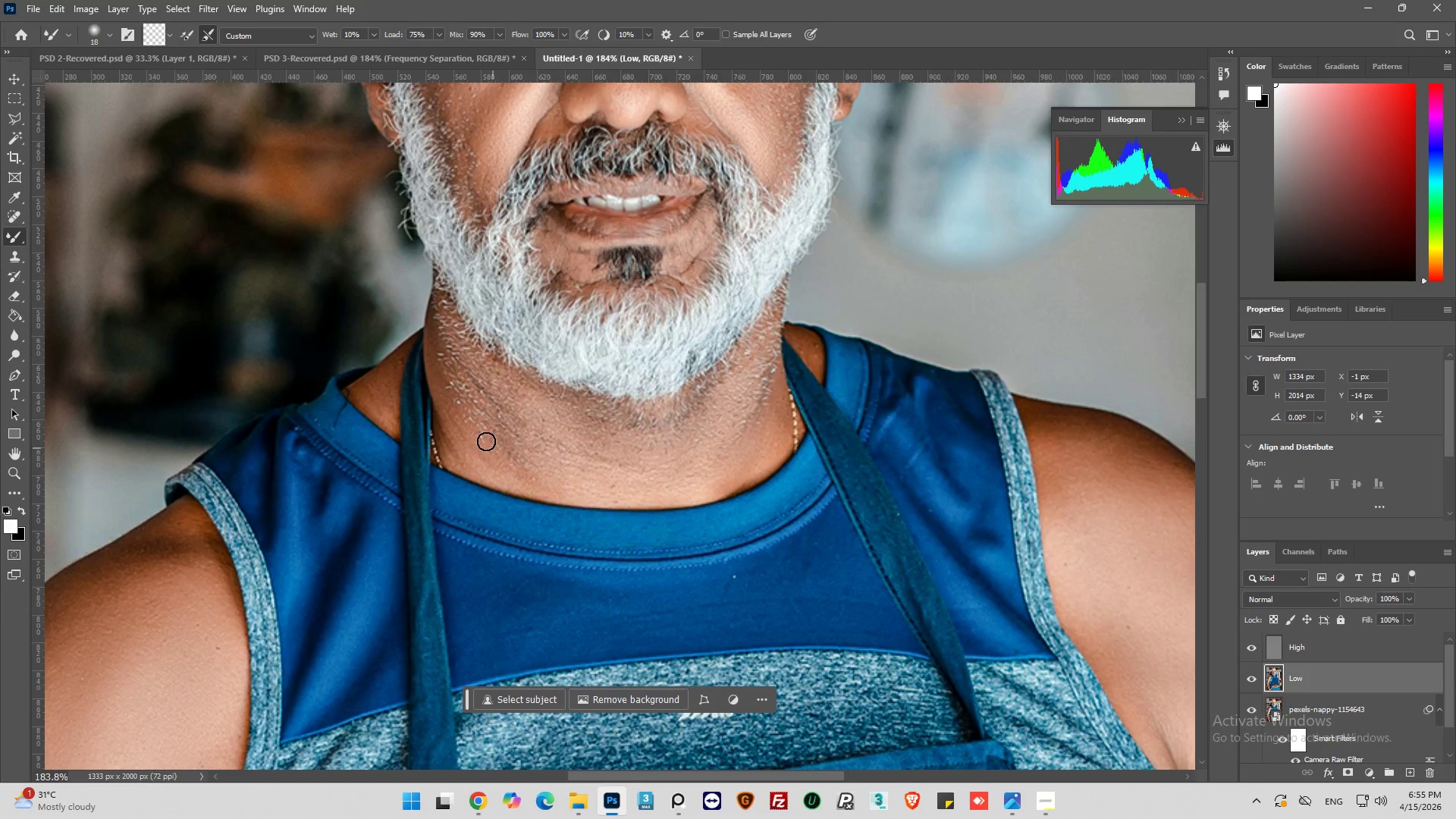 
left_click_drag(start_coordinate=[486, 441], to_coordinate=[560, 485])
 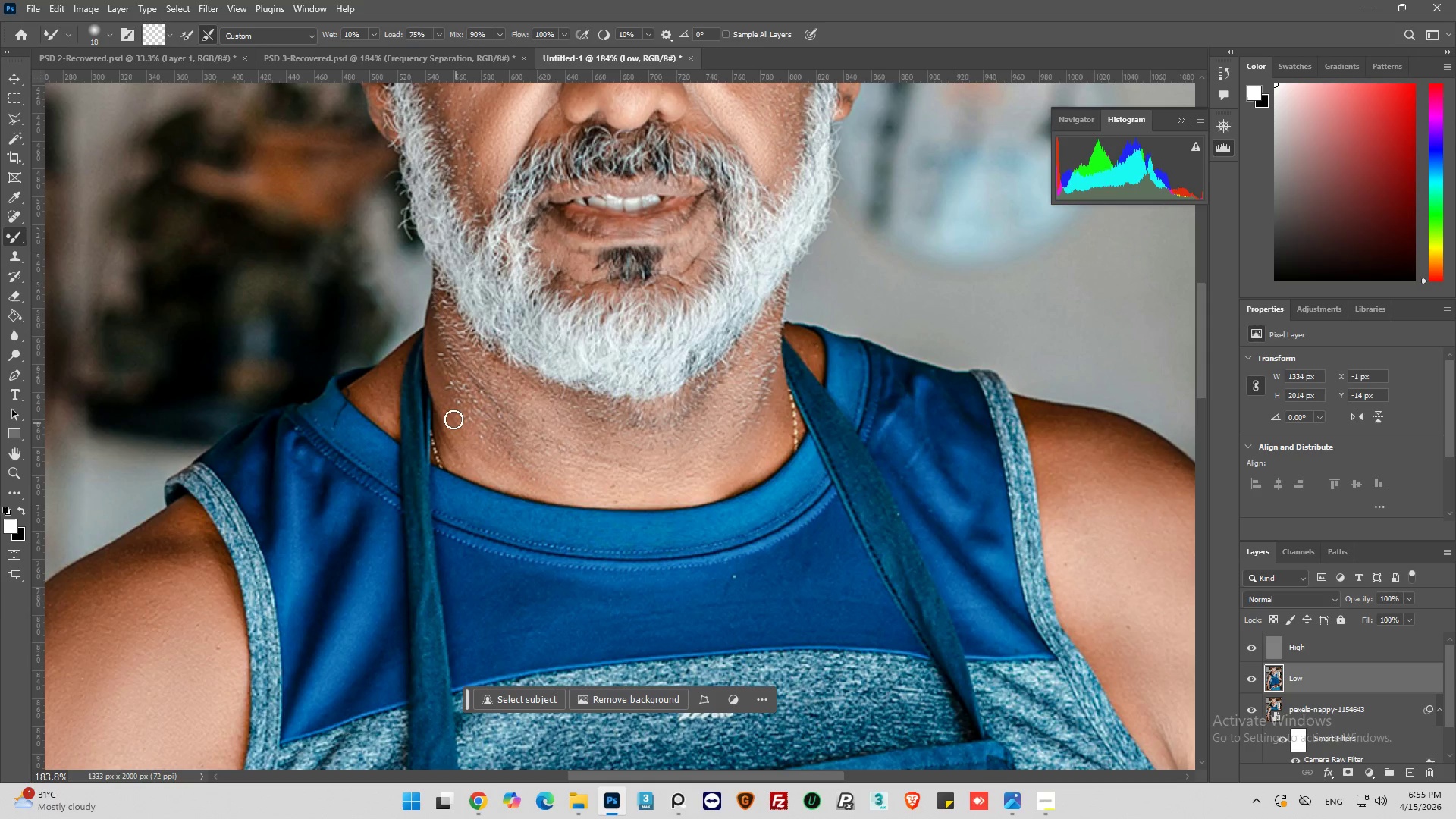 
left_click_drag(start_coordinate=[452, 421], to_coordinate=[474, 466])
 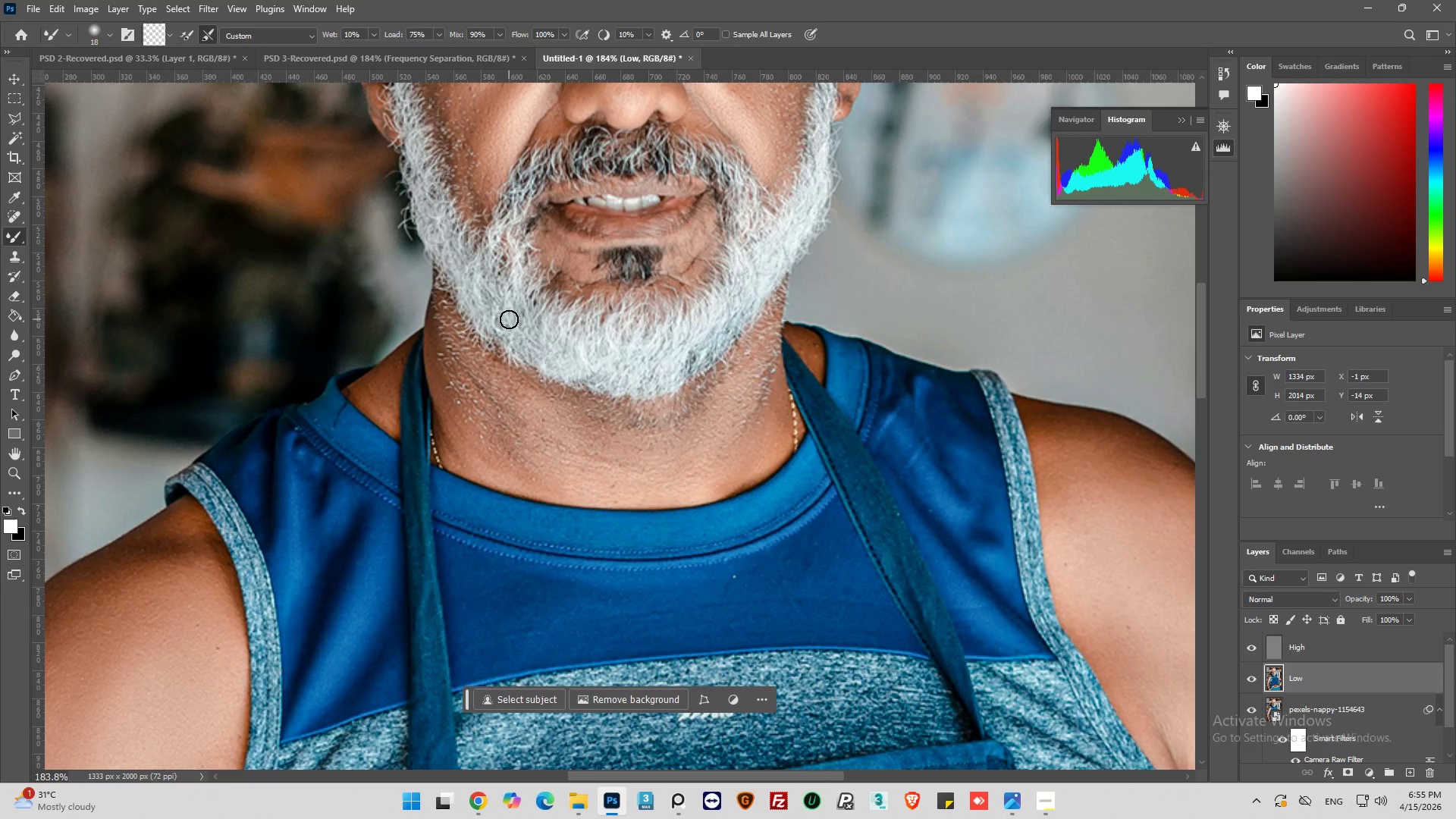 
left_click_drag(start_coordinate=[551, 391], to_coordinate=[568, 384])
 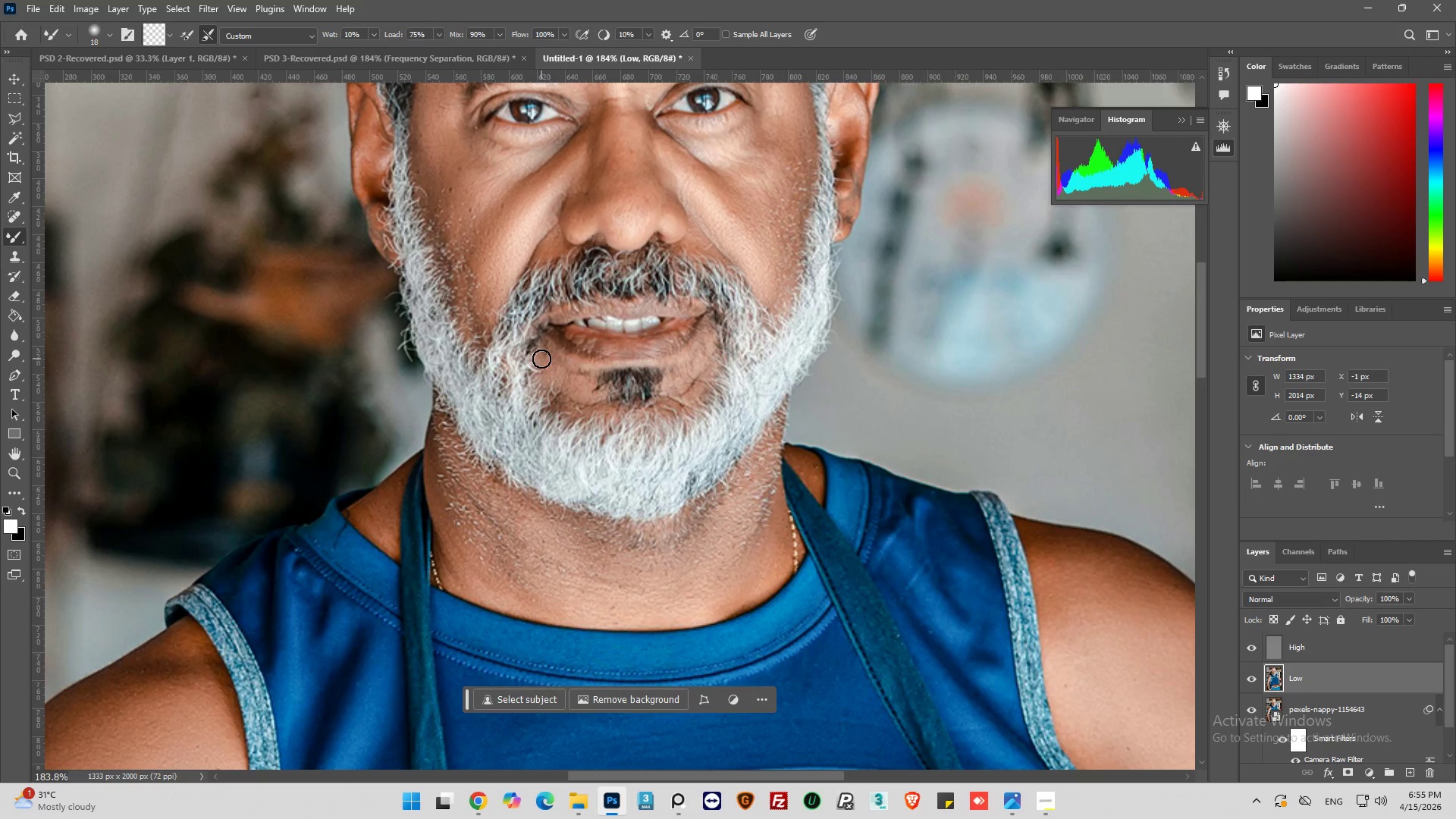 
scroll: coordinate [591, 363], scroll_direction: up, amount: 10.0
 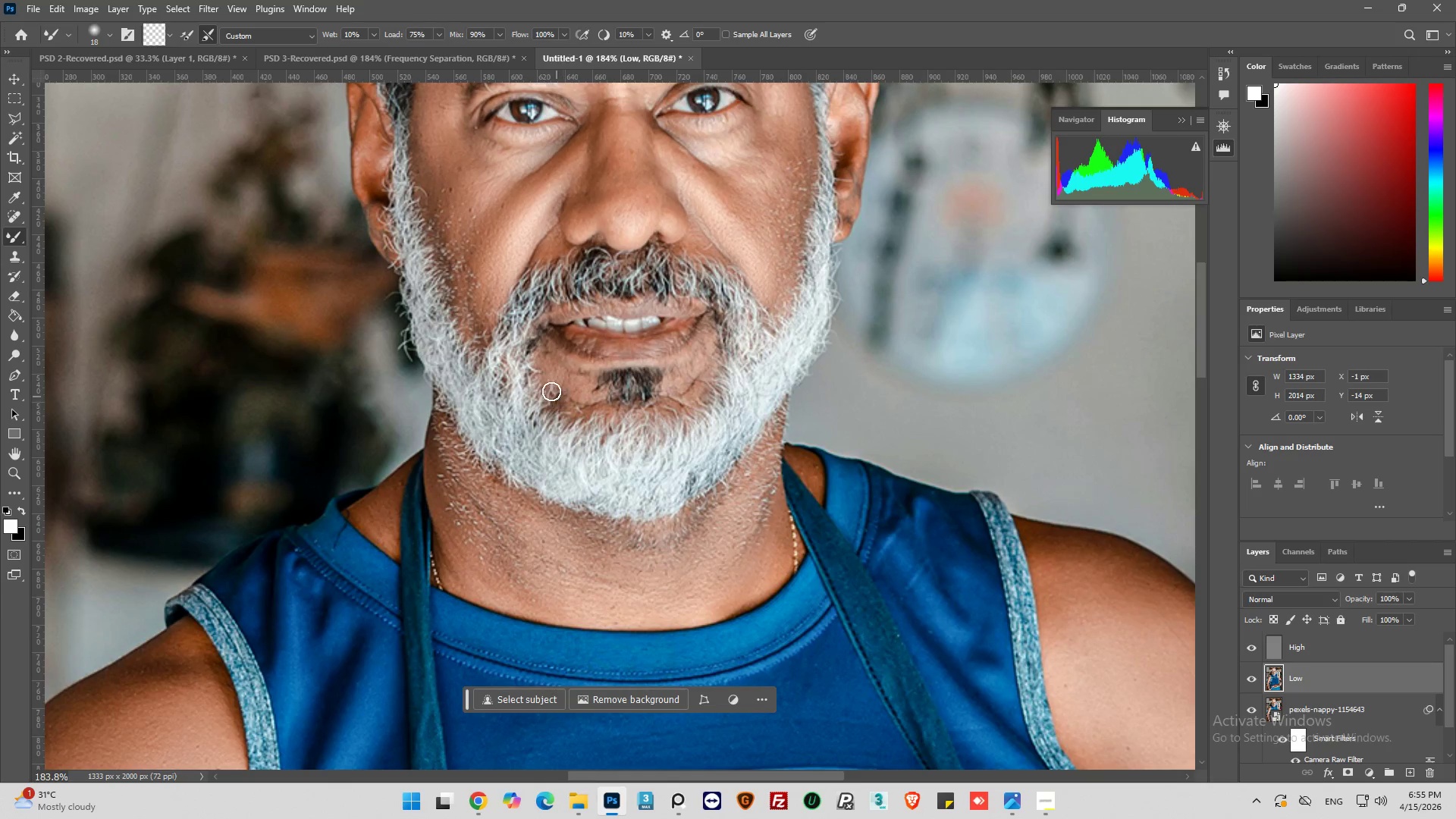 
left_click_drag(start_coordinate=[541, 359], to_coordinate=[579, 371])
 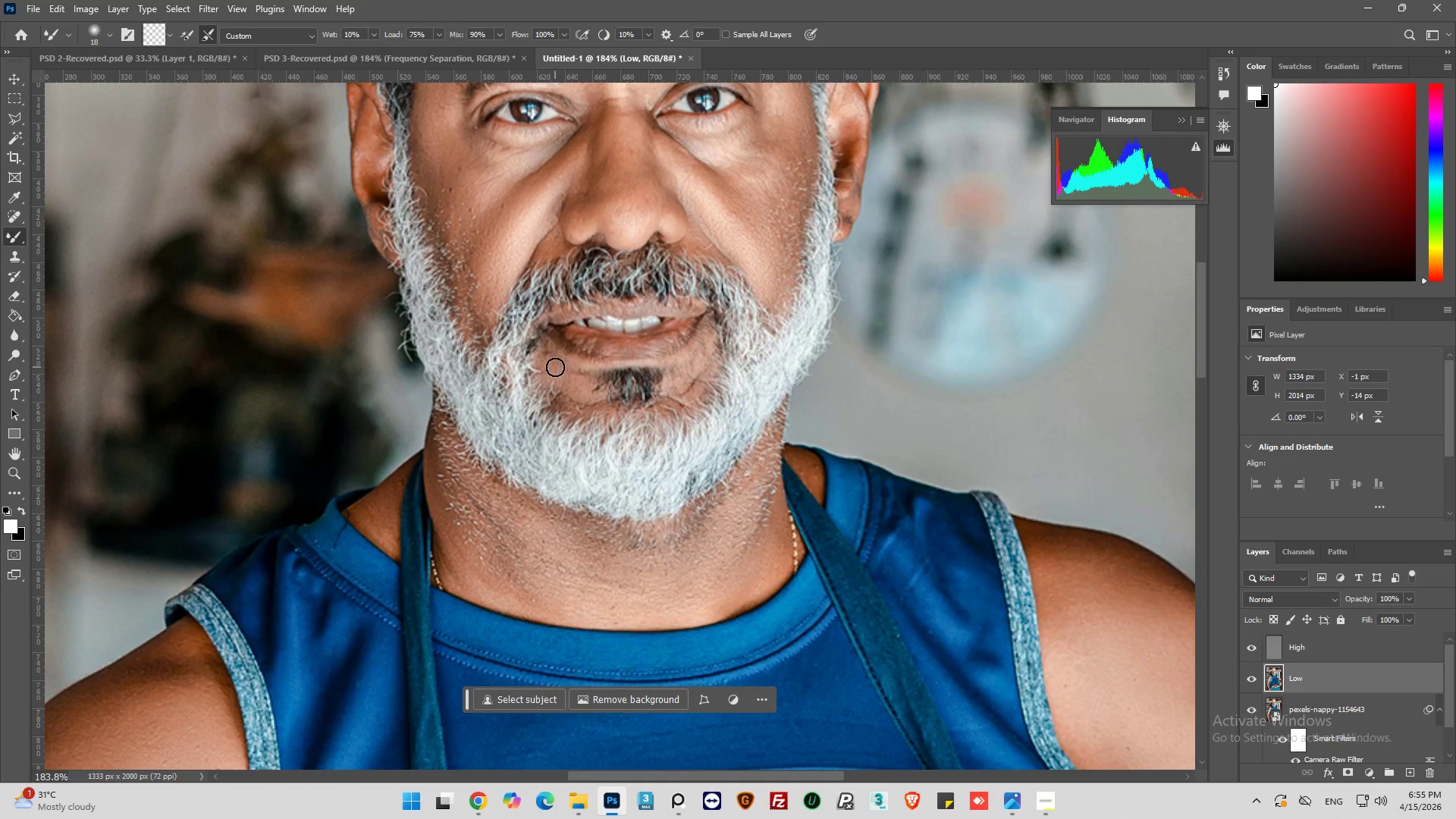 
left_click_drag(start_coordinate=[555, 367], to_coordinate=[551, 369])
 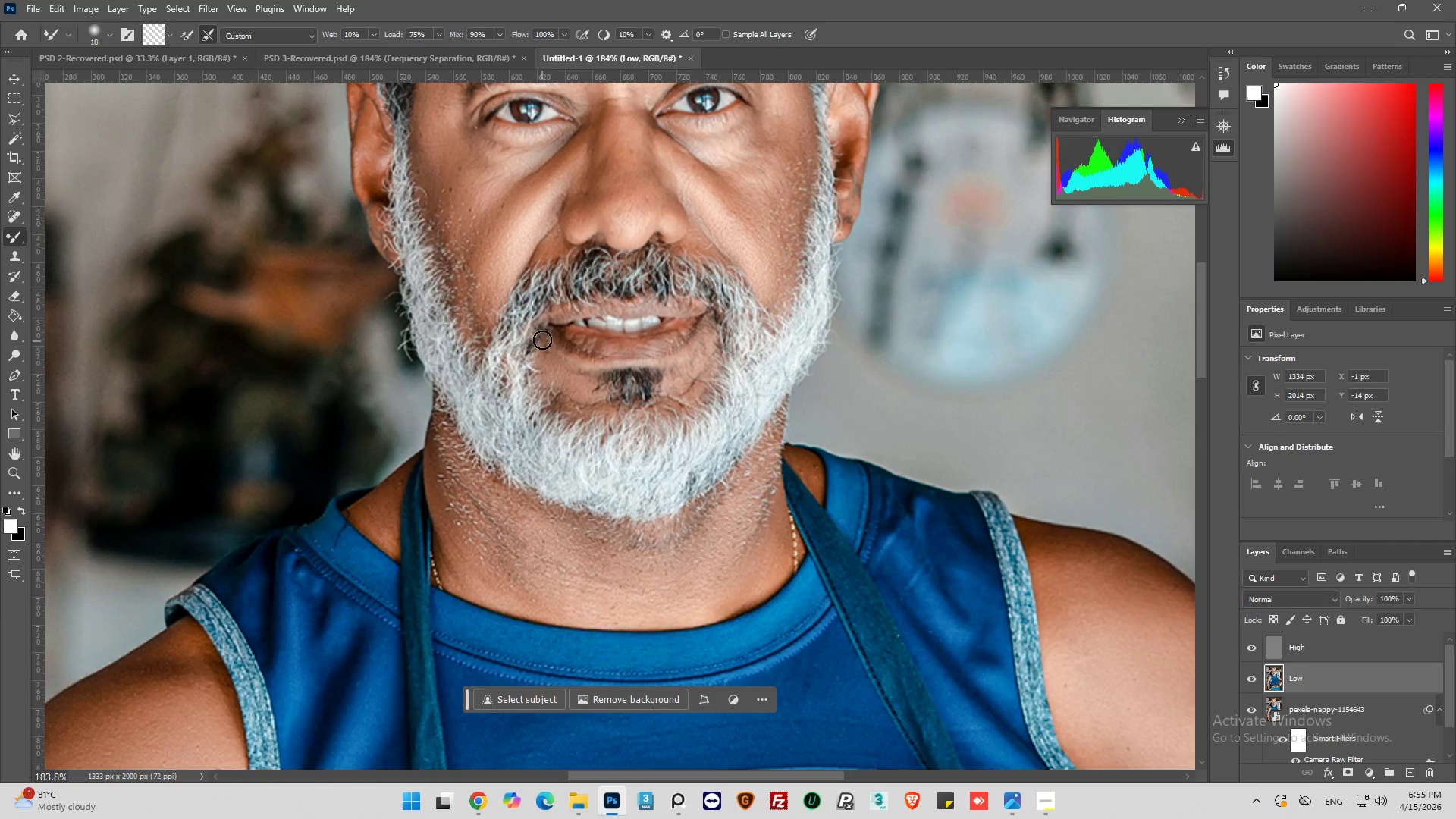 
left_click_drag(start_coordinate=[542, 340], to_coordinate=[558, 362])
 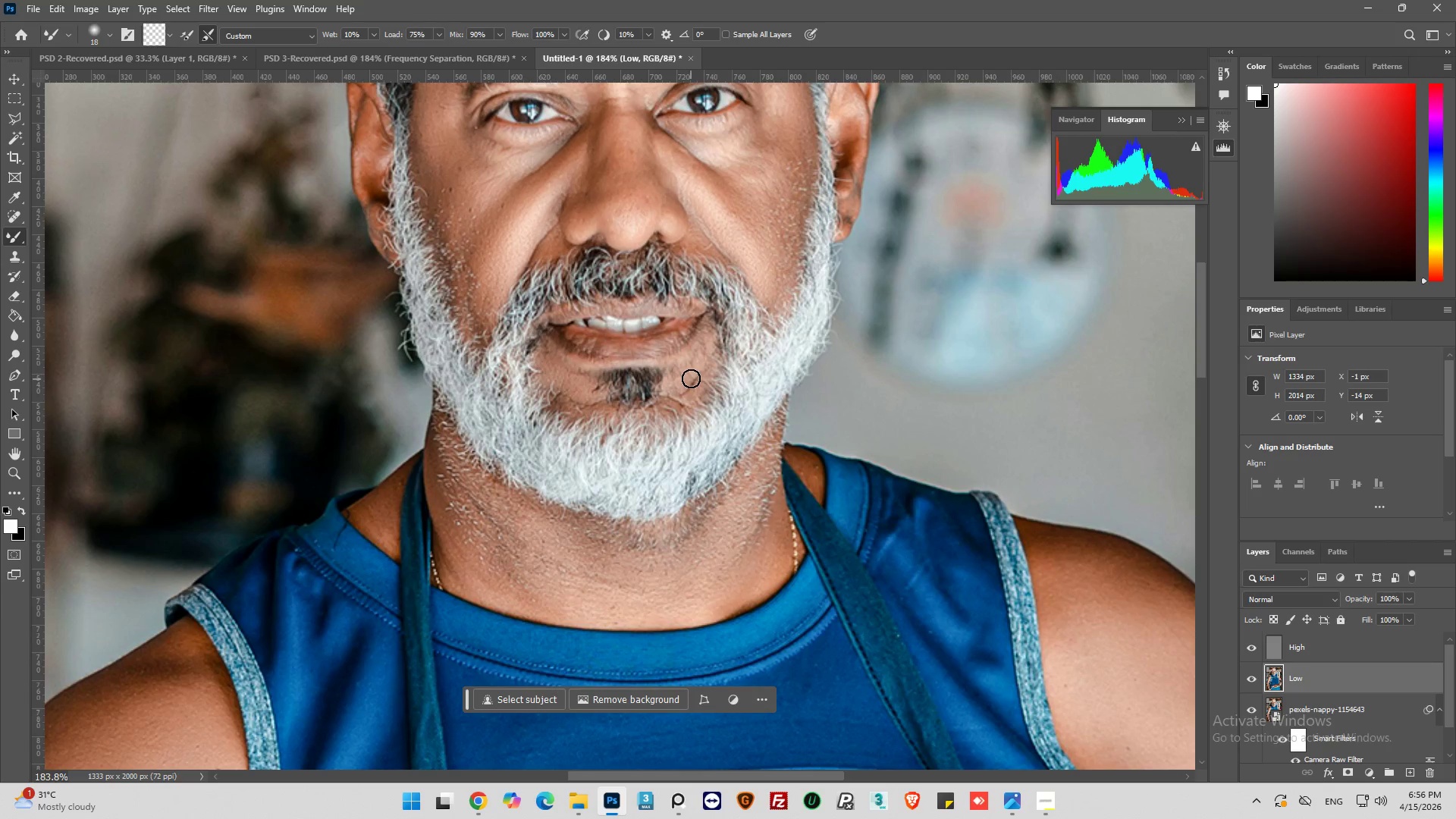 
left_click_drag(start_coordinate=[678, 382], to_coordinate=[712, 340])
 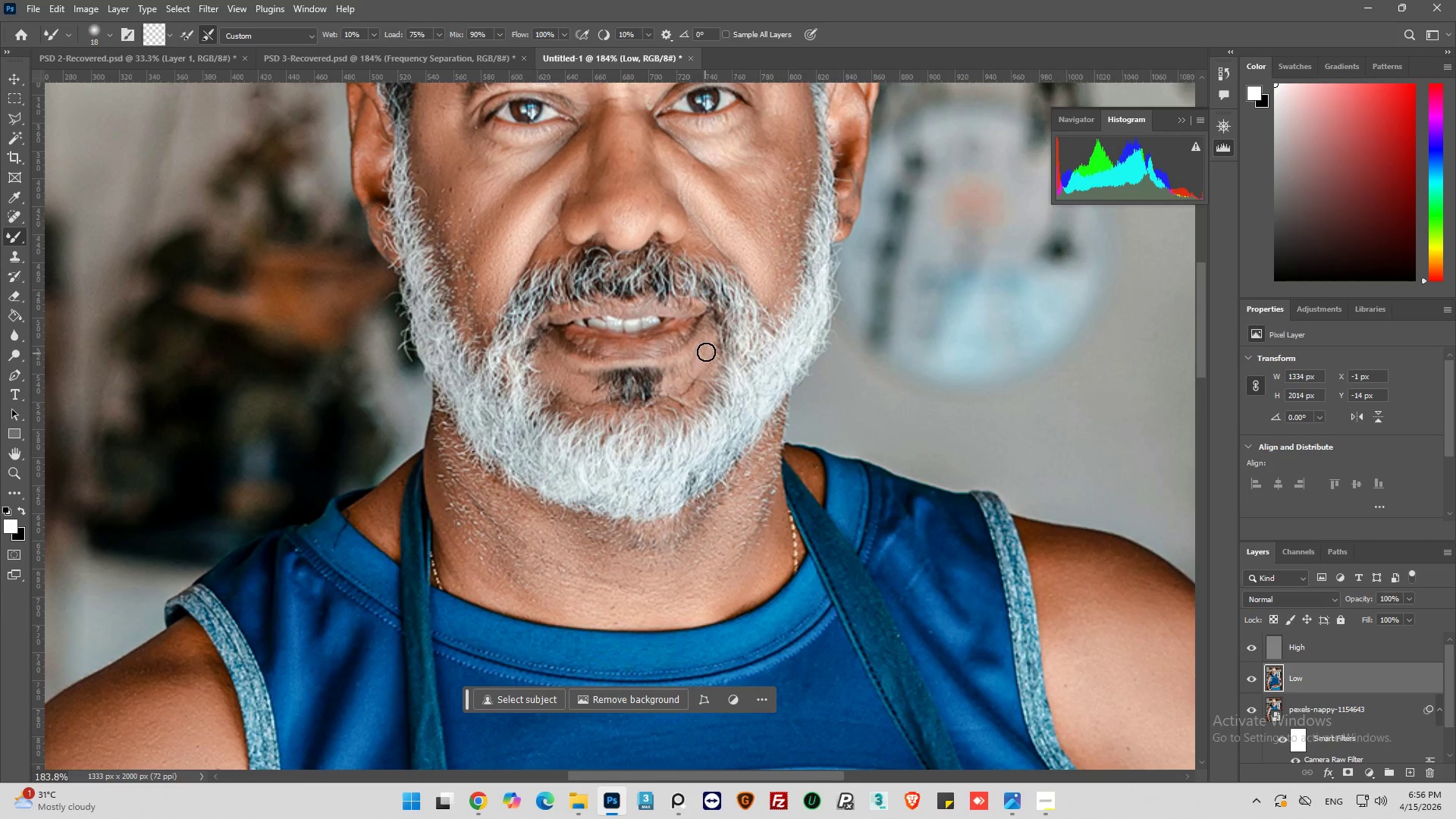 
left_click_drag(start_coordinate=[708, 347], to_coordinate=[653, 412])
 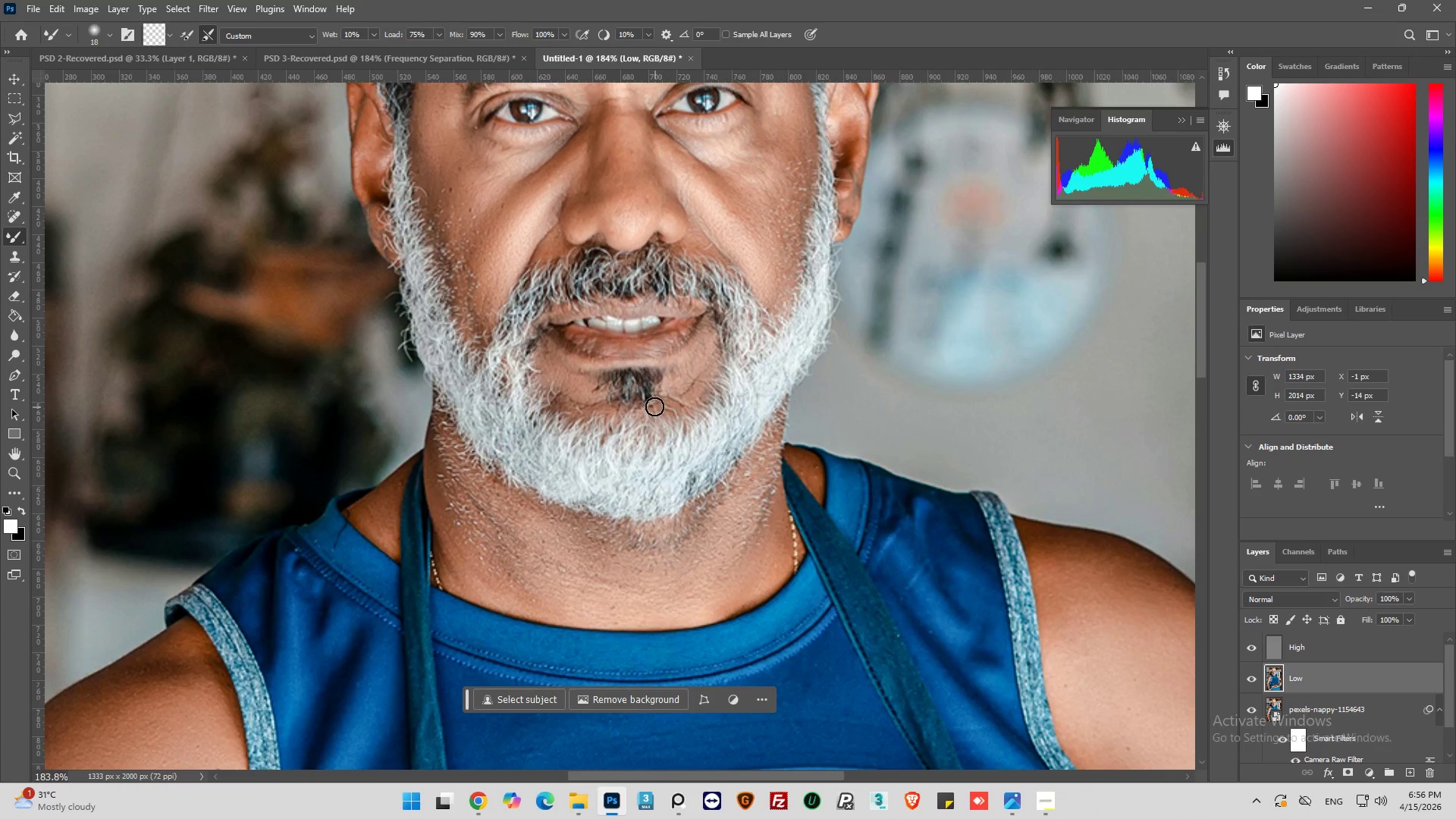 
left_click_drag(start_coordinate=[654, 406], to_coordinate=[592, 406])
 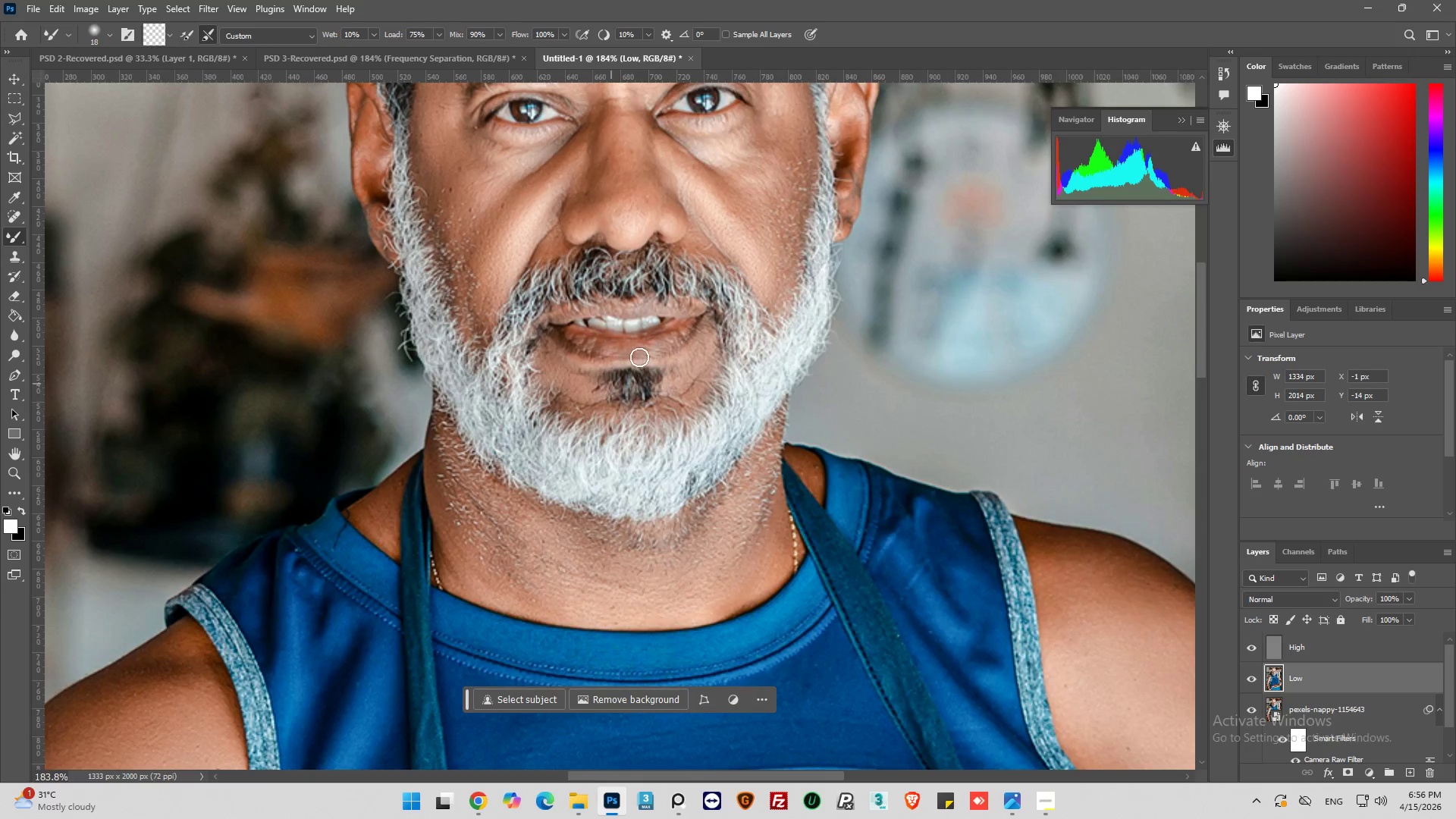 
scroll: coordinate [645, 351], scroll_direction: up, amount: 5.0
 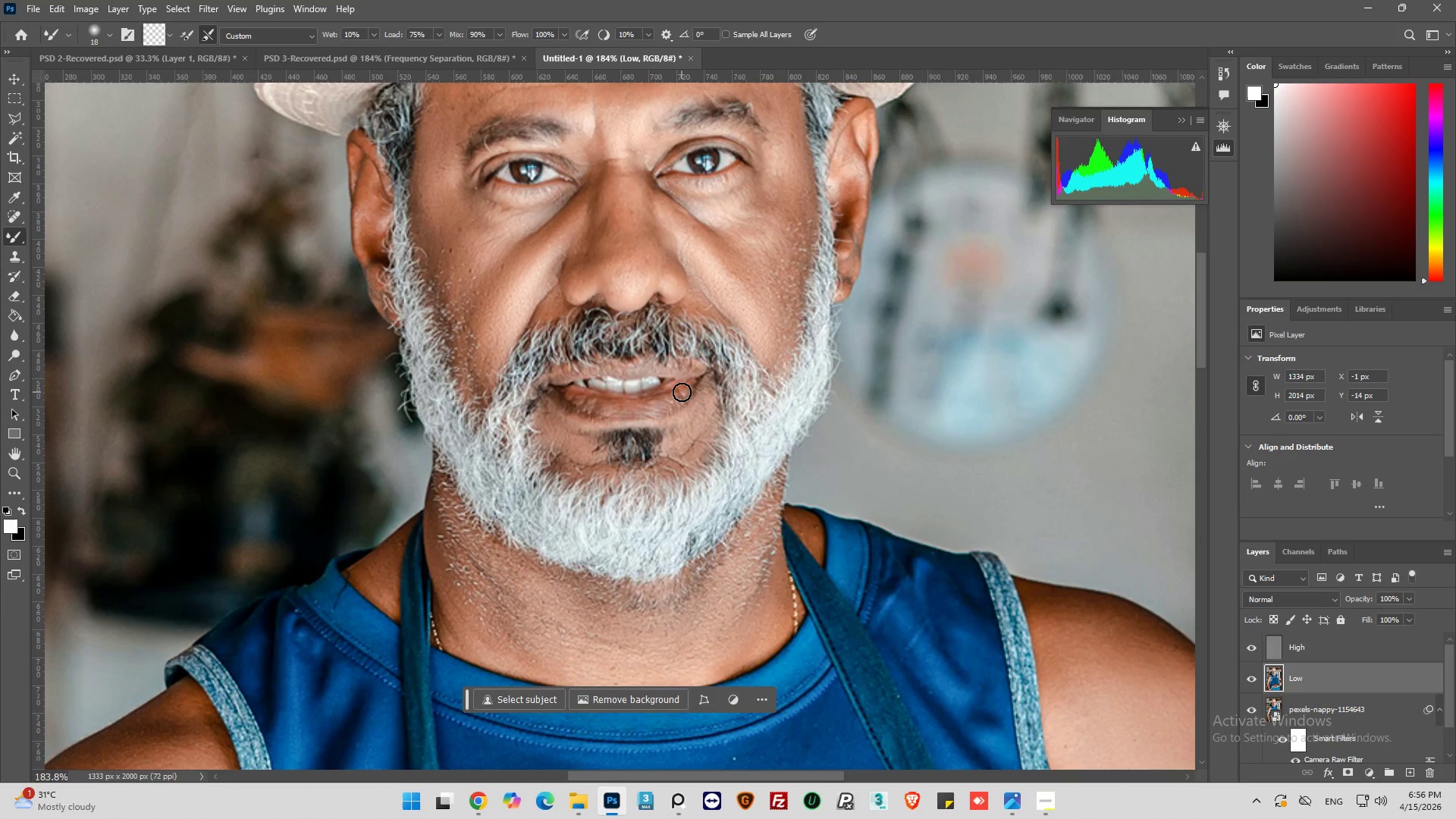 
left_click_drag(start_coordinate=[682, 391], to_coordinate=[564, 388])
 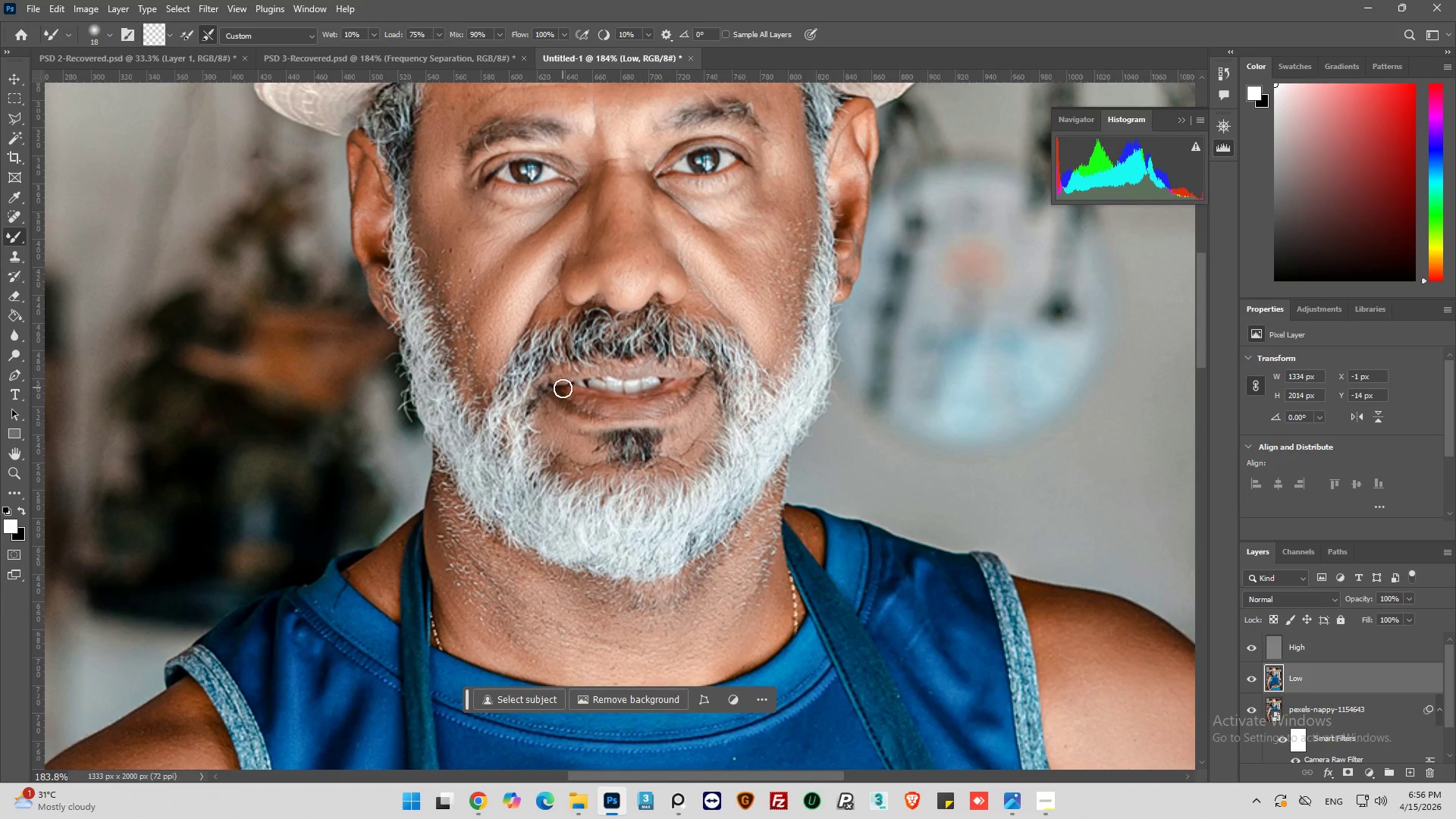 
left_click_drag(start_coordinate=[563, 388], to_coordinate=[642, 414])
 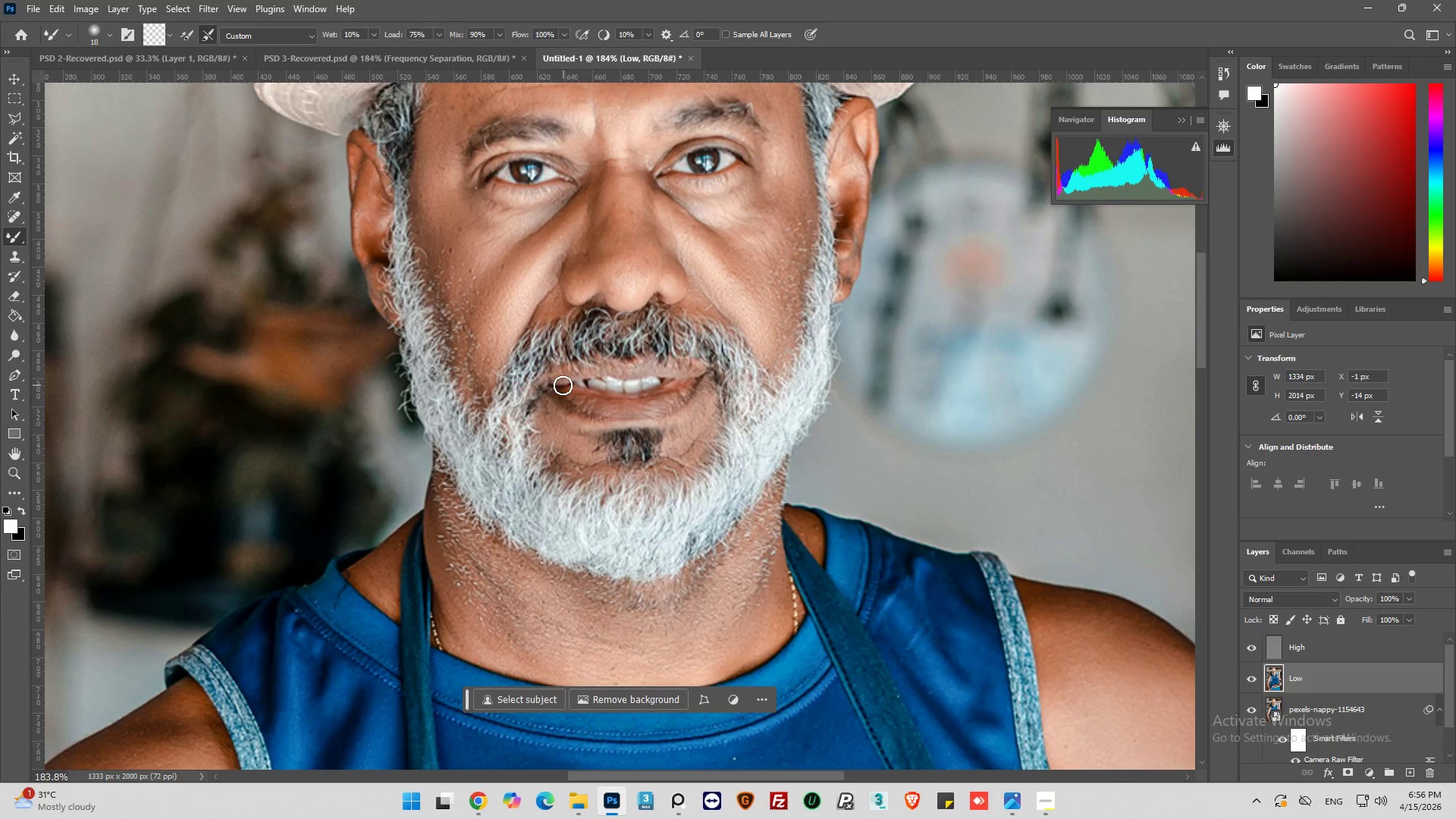 
left_click_drag(start_coordinate=[563, 385], to_coordinate=[637, 364])
 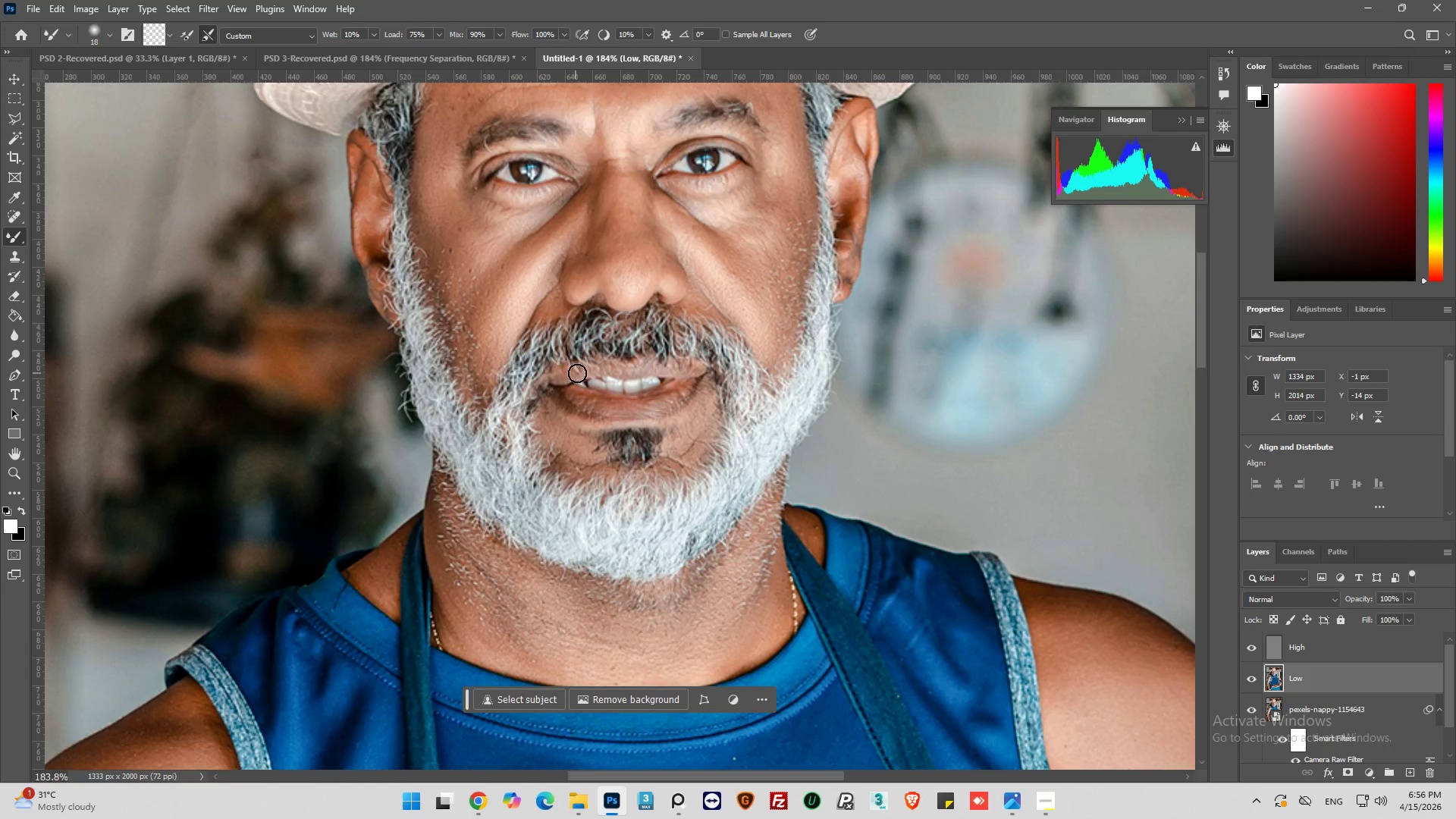 
left_click_drag(start_coordinate=[582, 372], to_coordinate=[662, 363])
 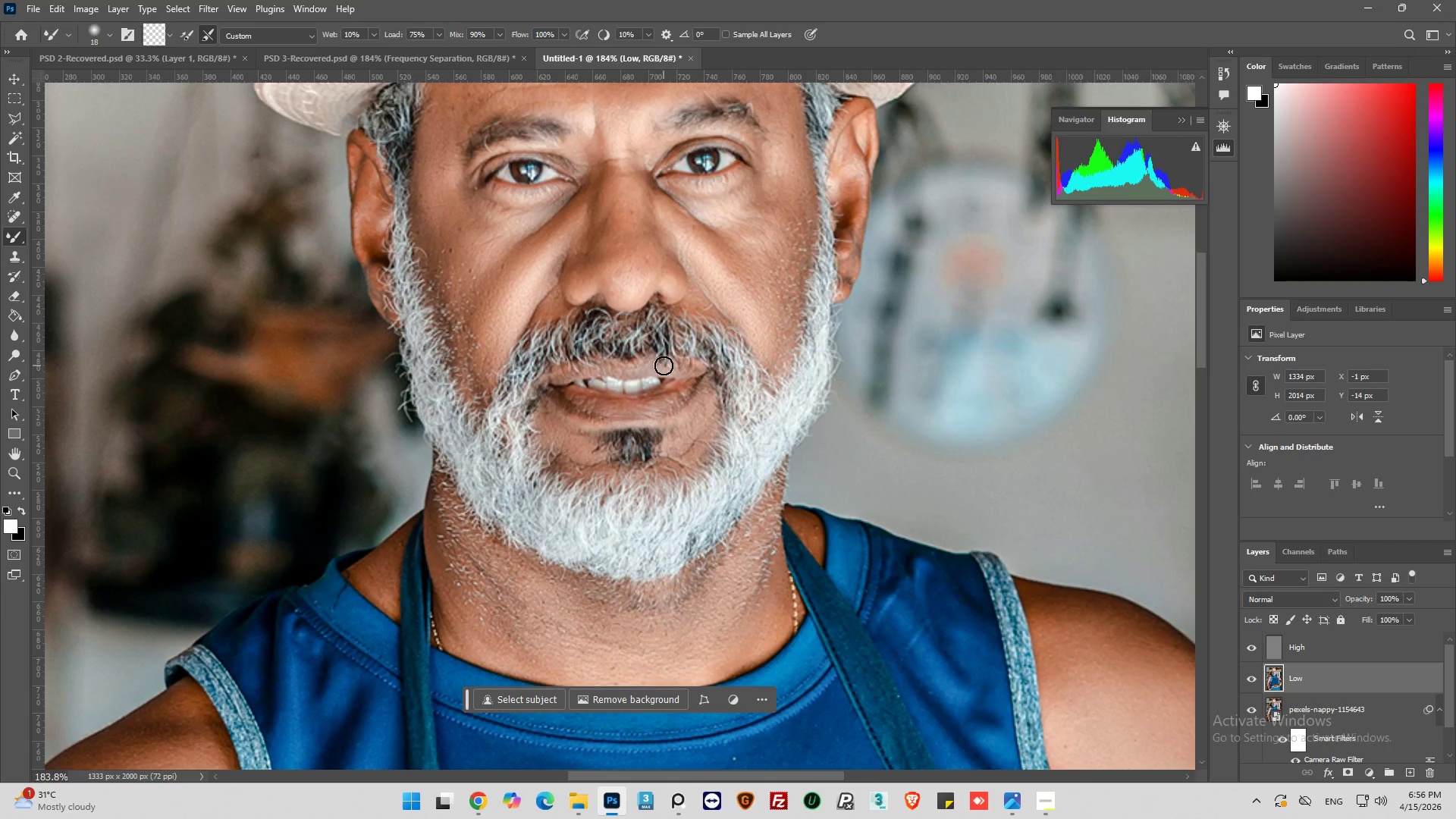 
left_click_drag(start_coordinate=[664, 366], to_coordinate=[693, 376])
 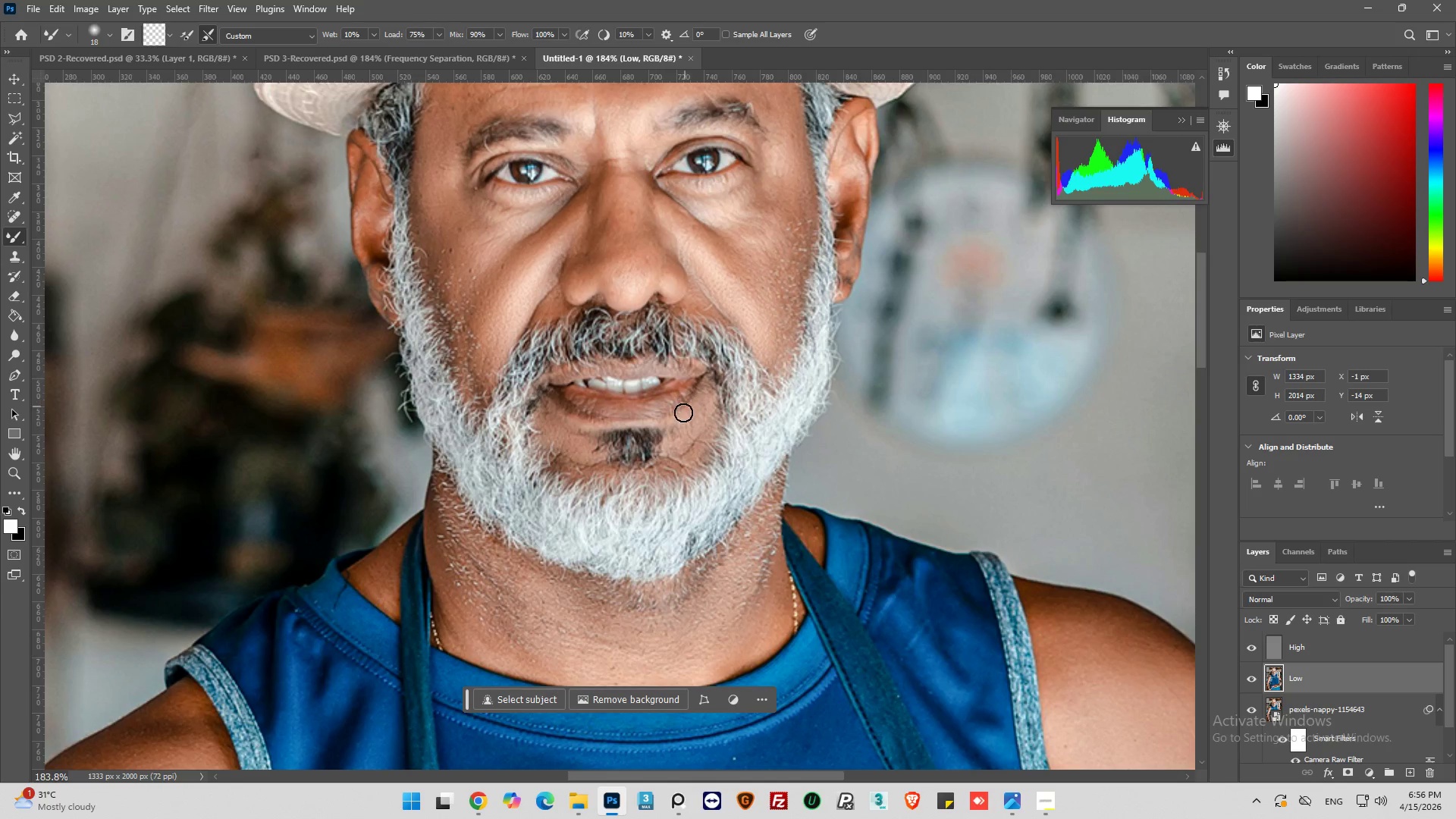 
key(Alt+AltLeft)
 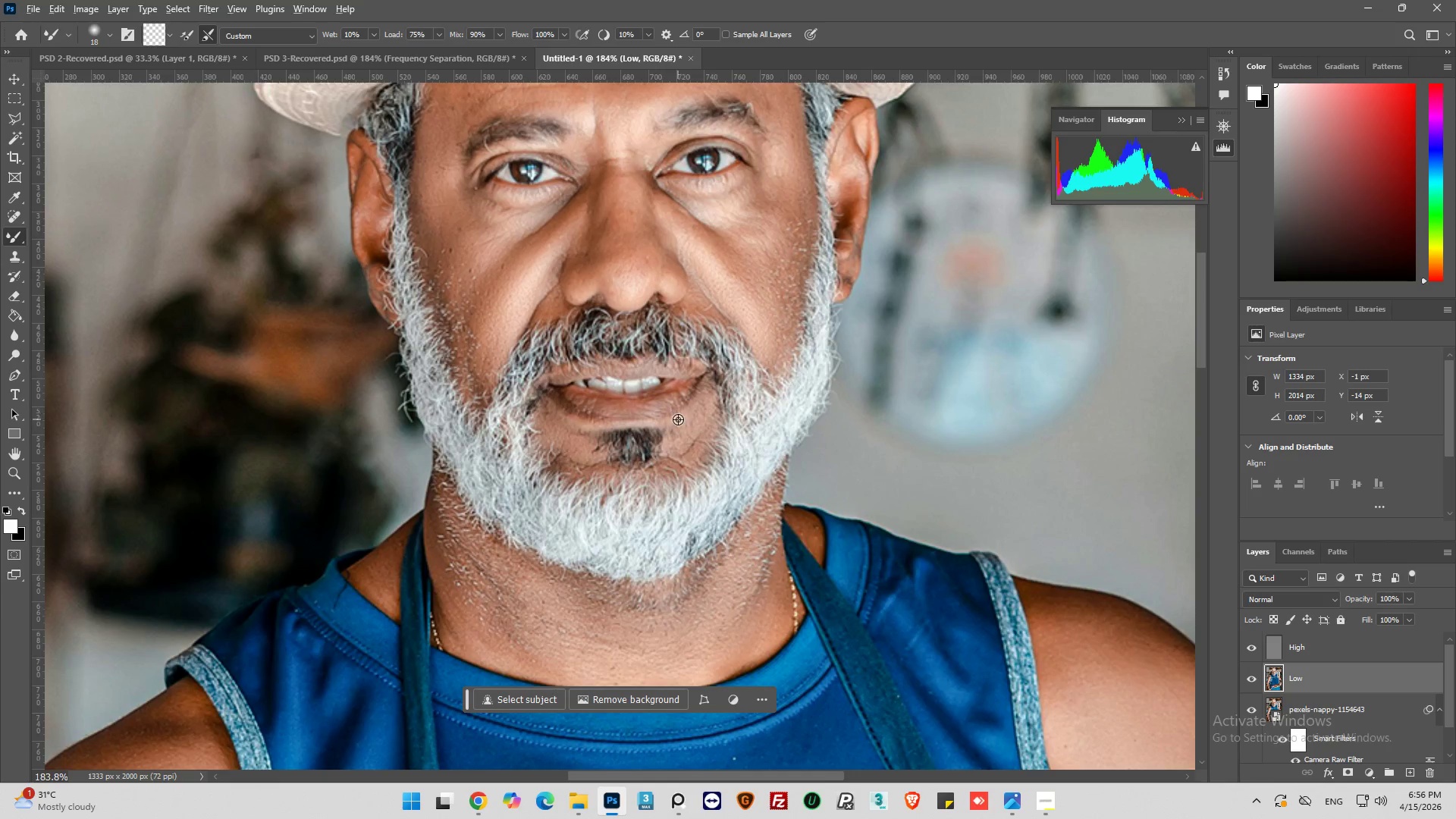 
key(Alt+AltLeft)
 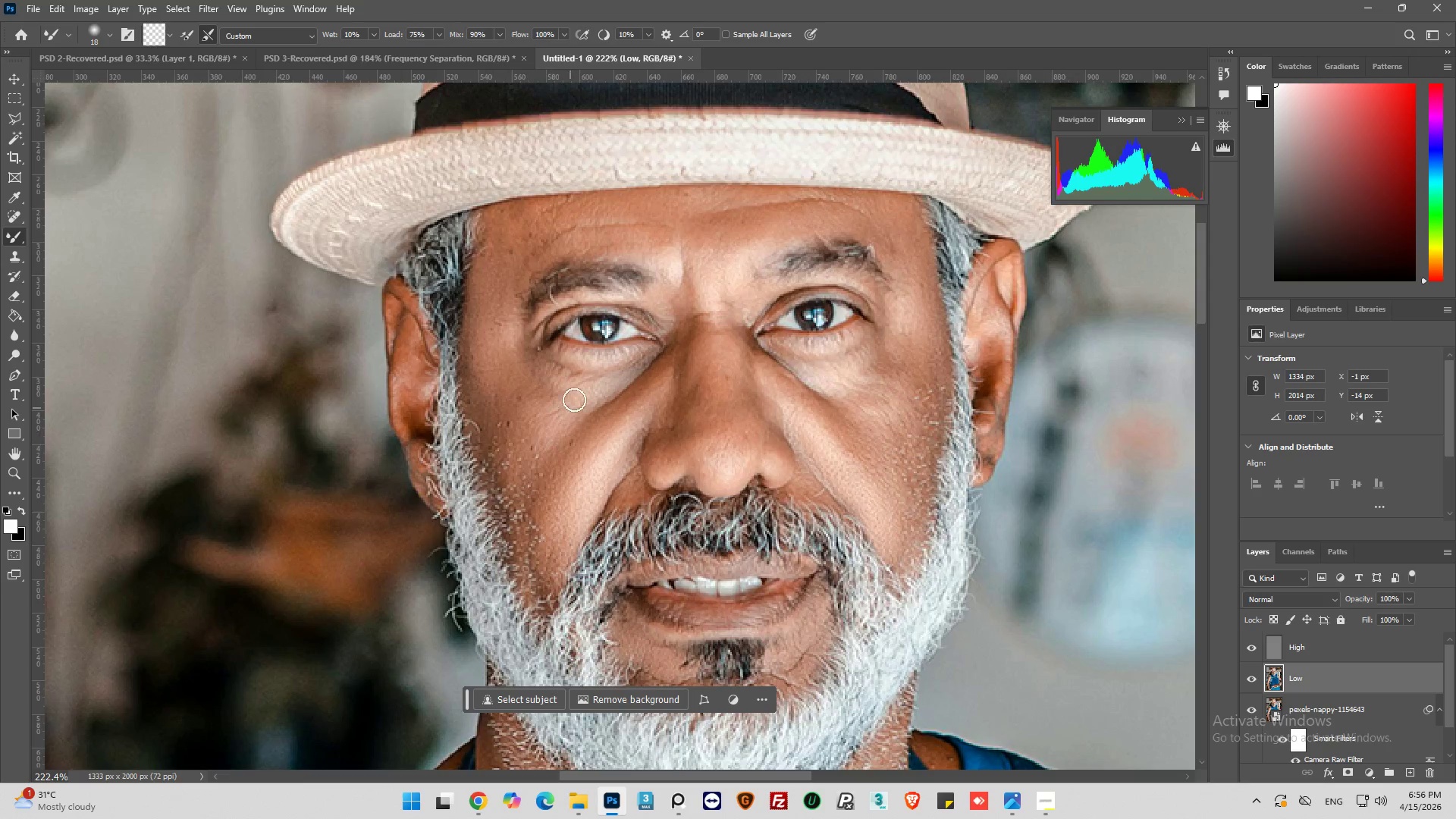 
scroll: coordinate [504, 269], scroll_direction: up, amount: 8.0
 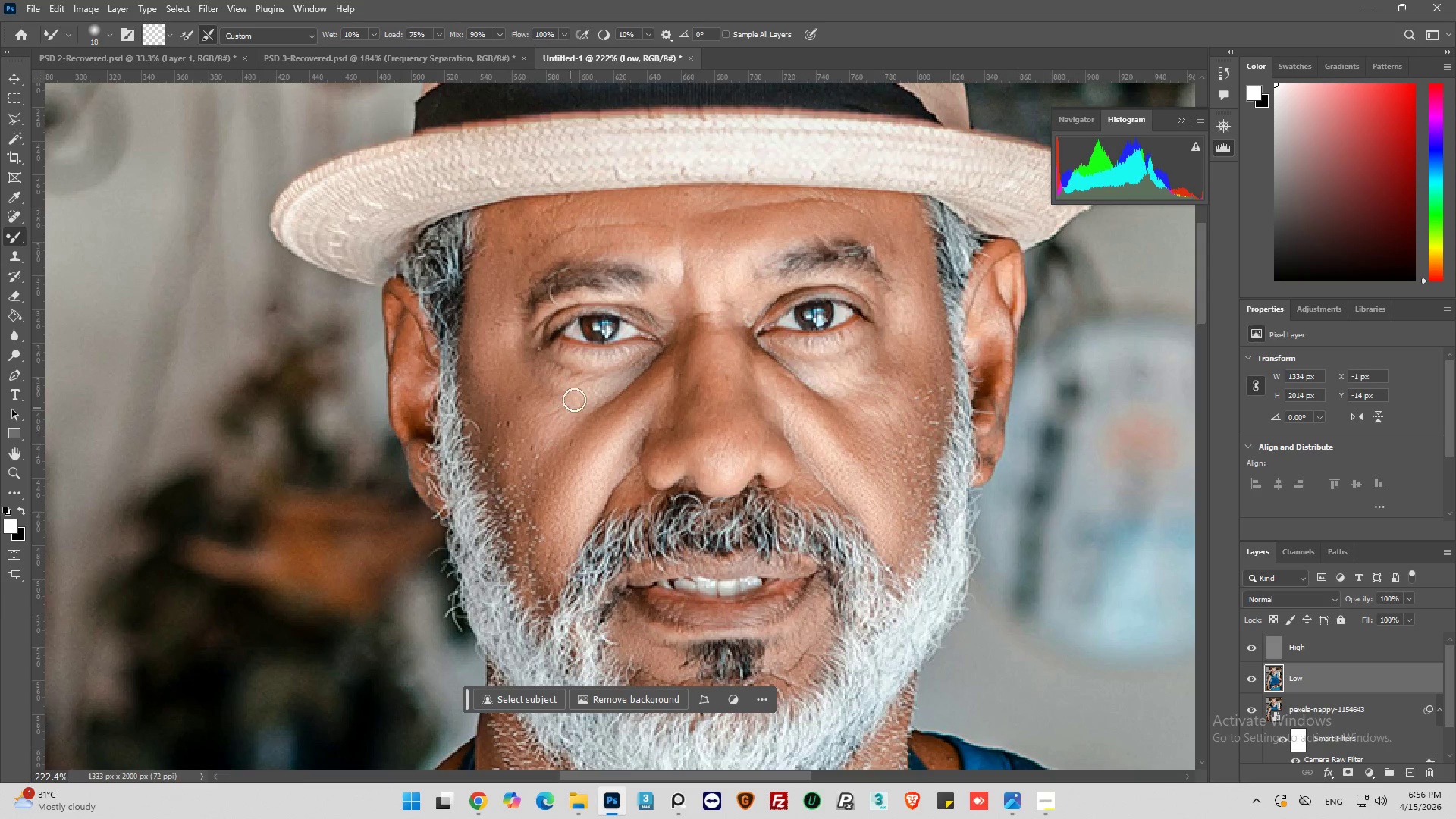 
left_click_drag(start_coordinate=[586, 379], to_coordinate=[496, 435])
 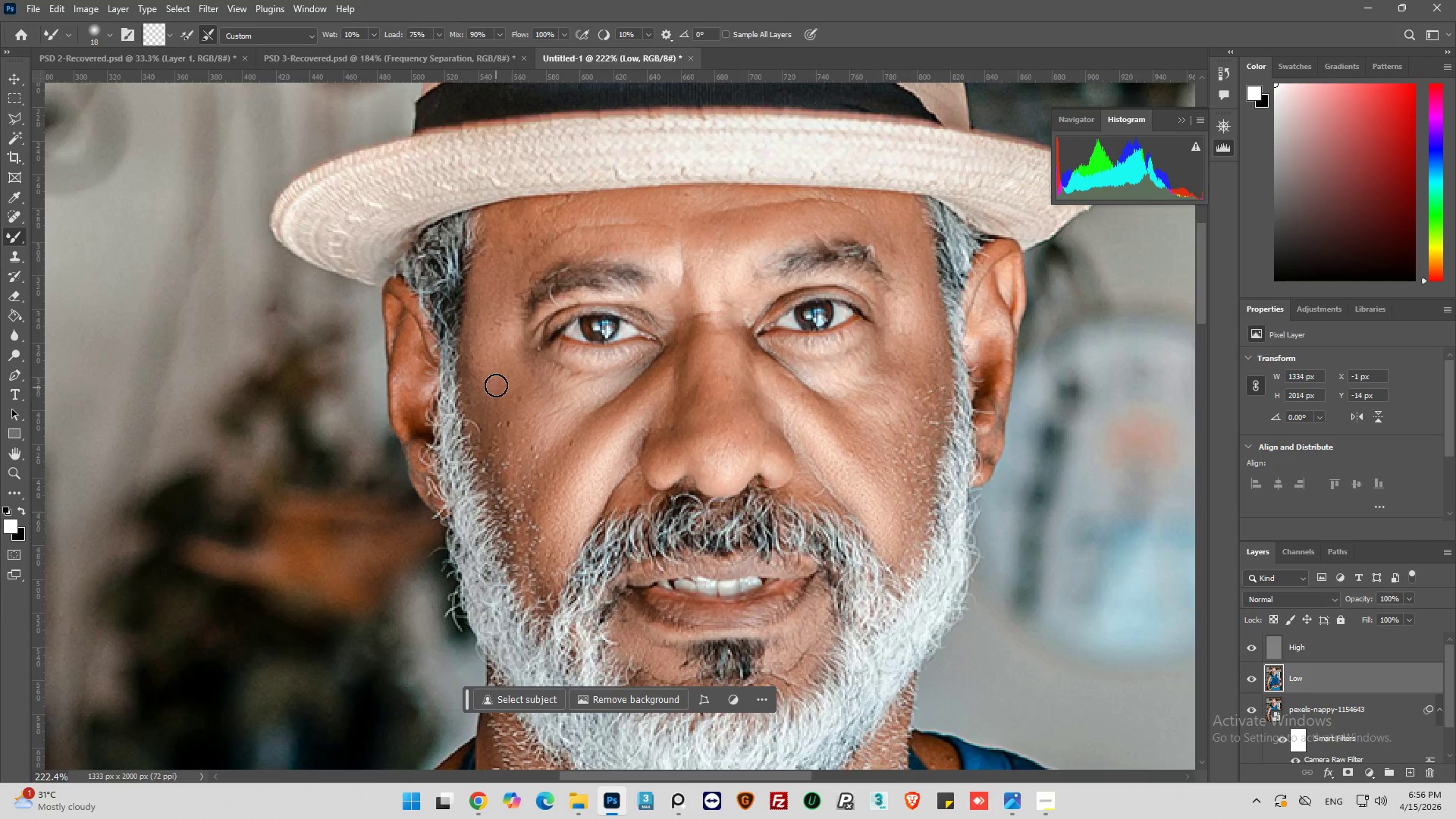 
left_click_drag(start_coordinate=[496, 387], to_coordinate=[539, 505])
 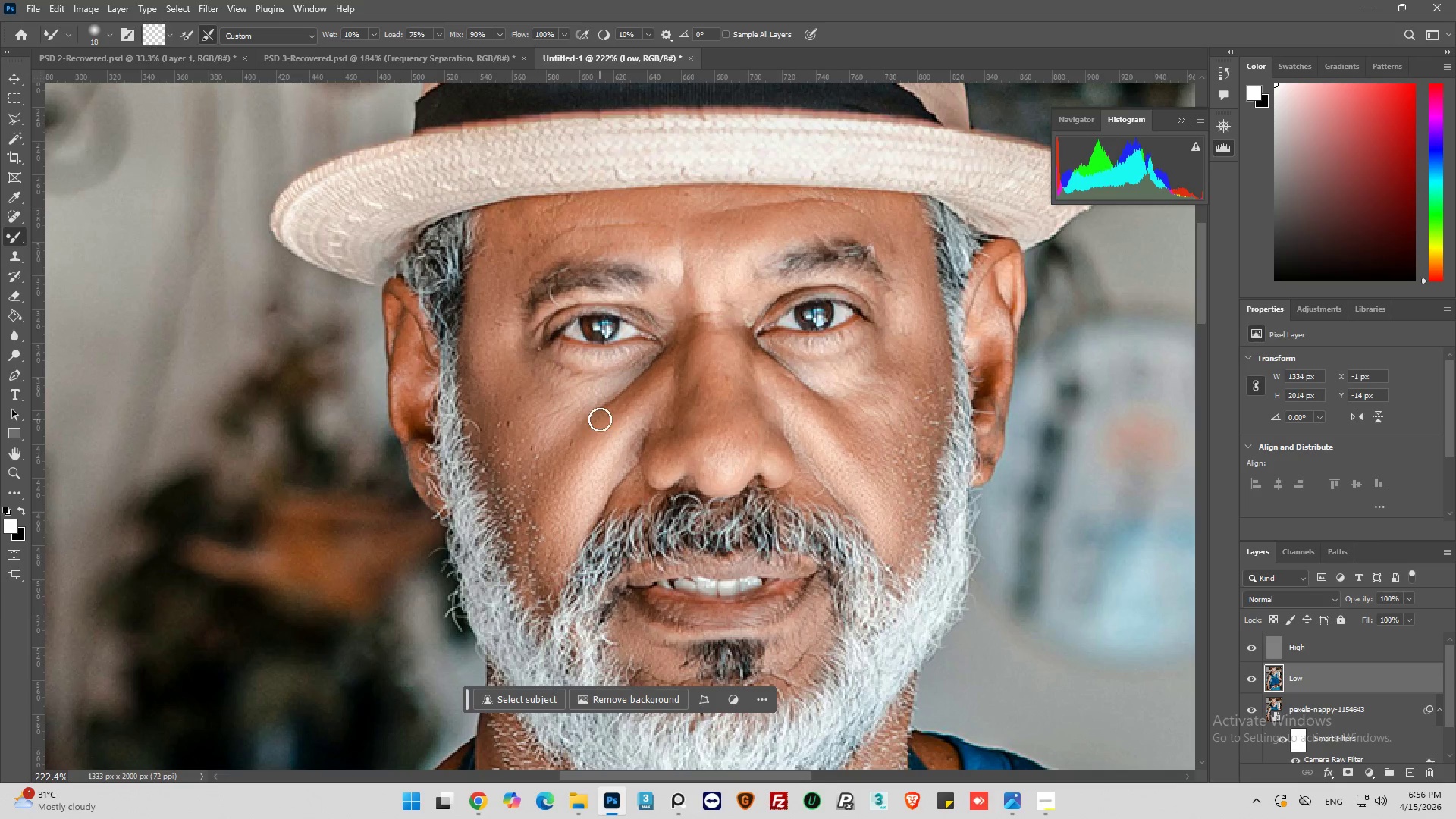 
left_click_drag(start_coordinate=[595, 425], to_coordinate=[617, 391])
 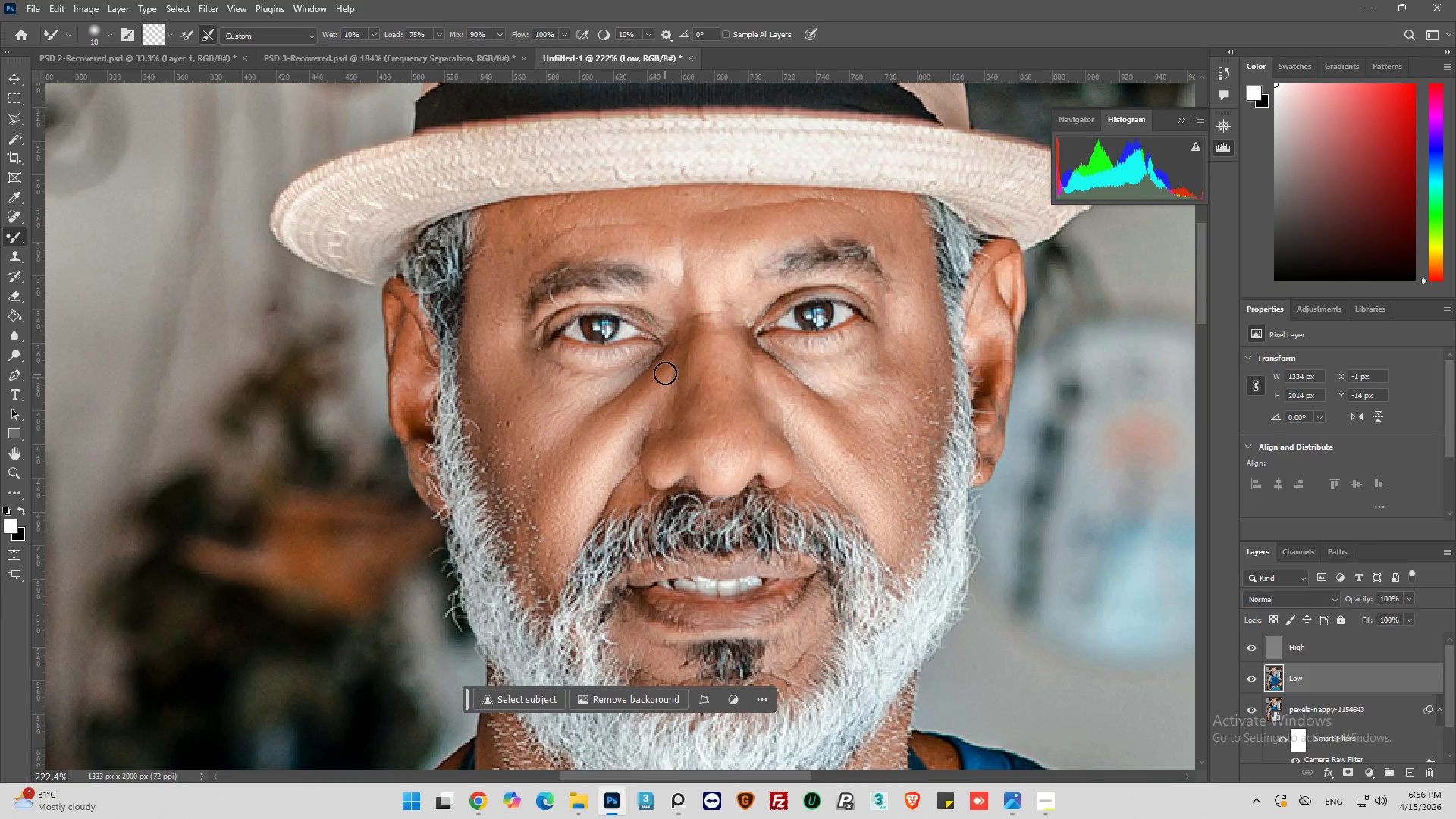 
left_click_drag(start_coordinate=[665, 371], to_coordinate=[557, 462])
 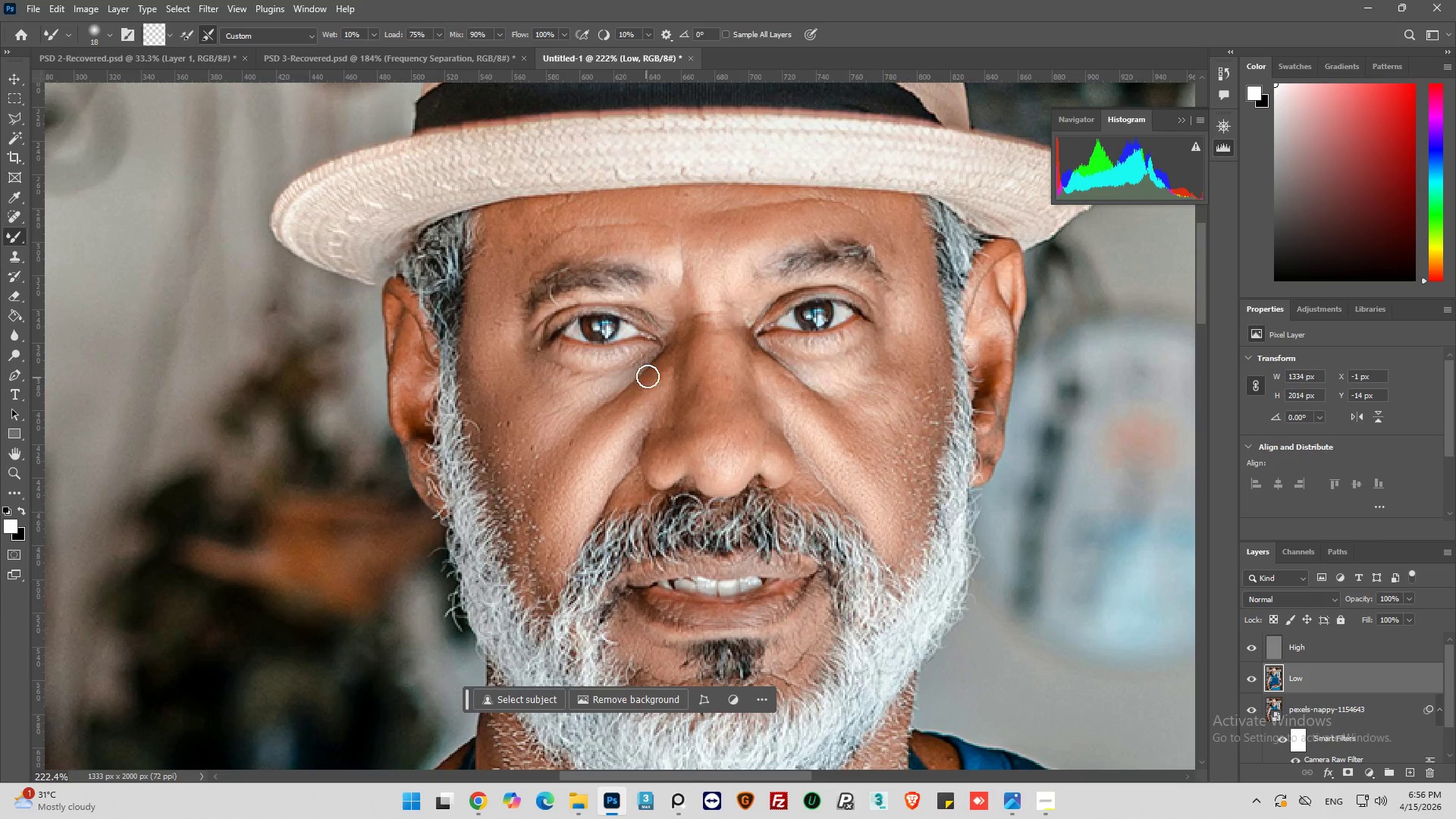 
left_click_drag(start_coordinate=[648, 378], to_coordinate=[565, 492])
 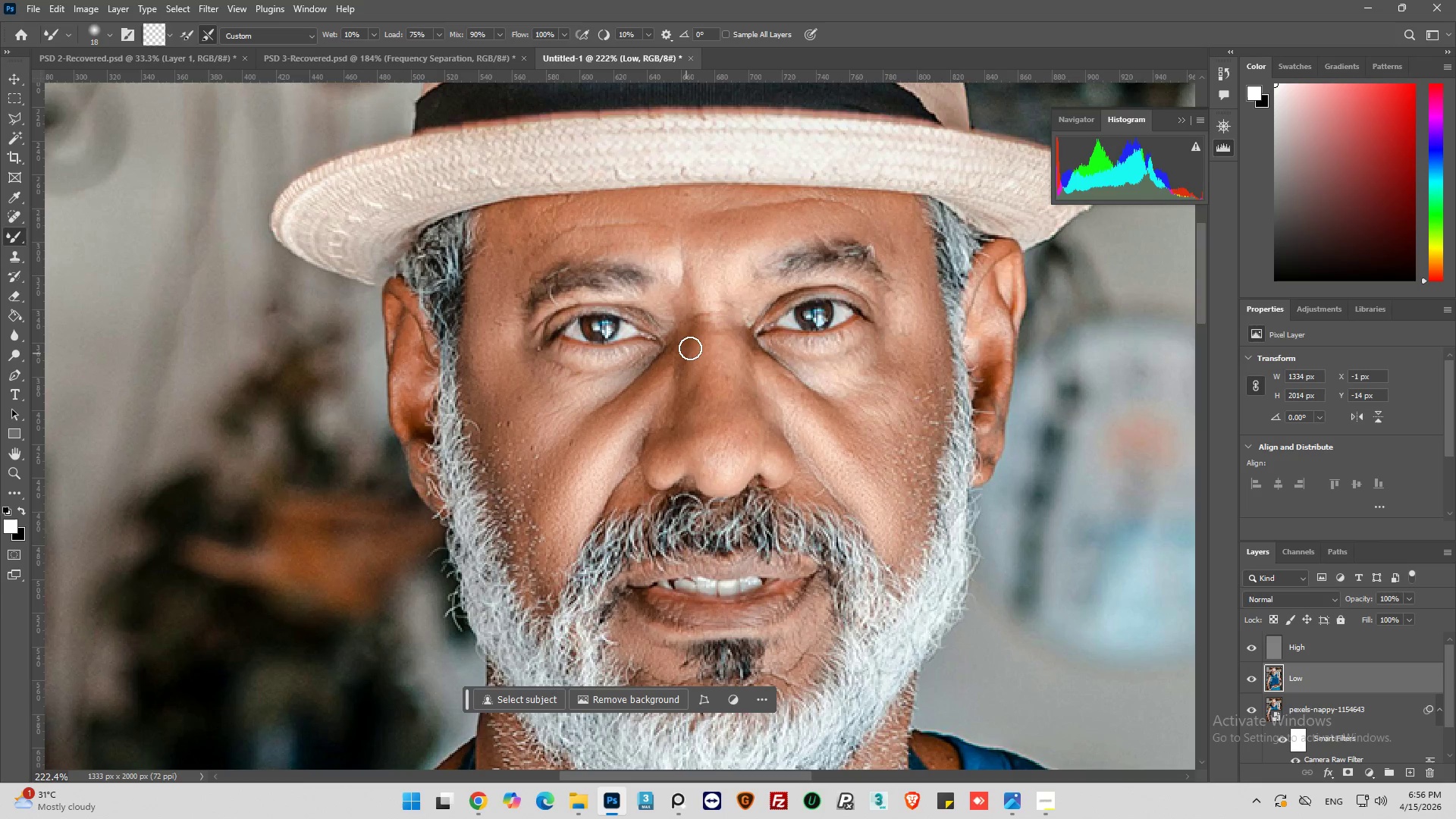 
left_click_drag(start_coordinate=[695, 344], to_coordinate=[725, 352])
 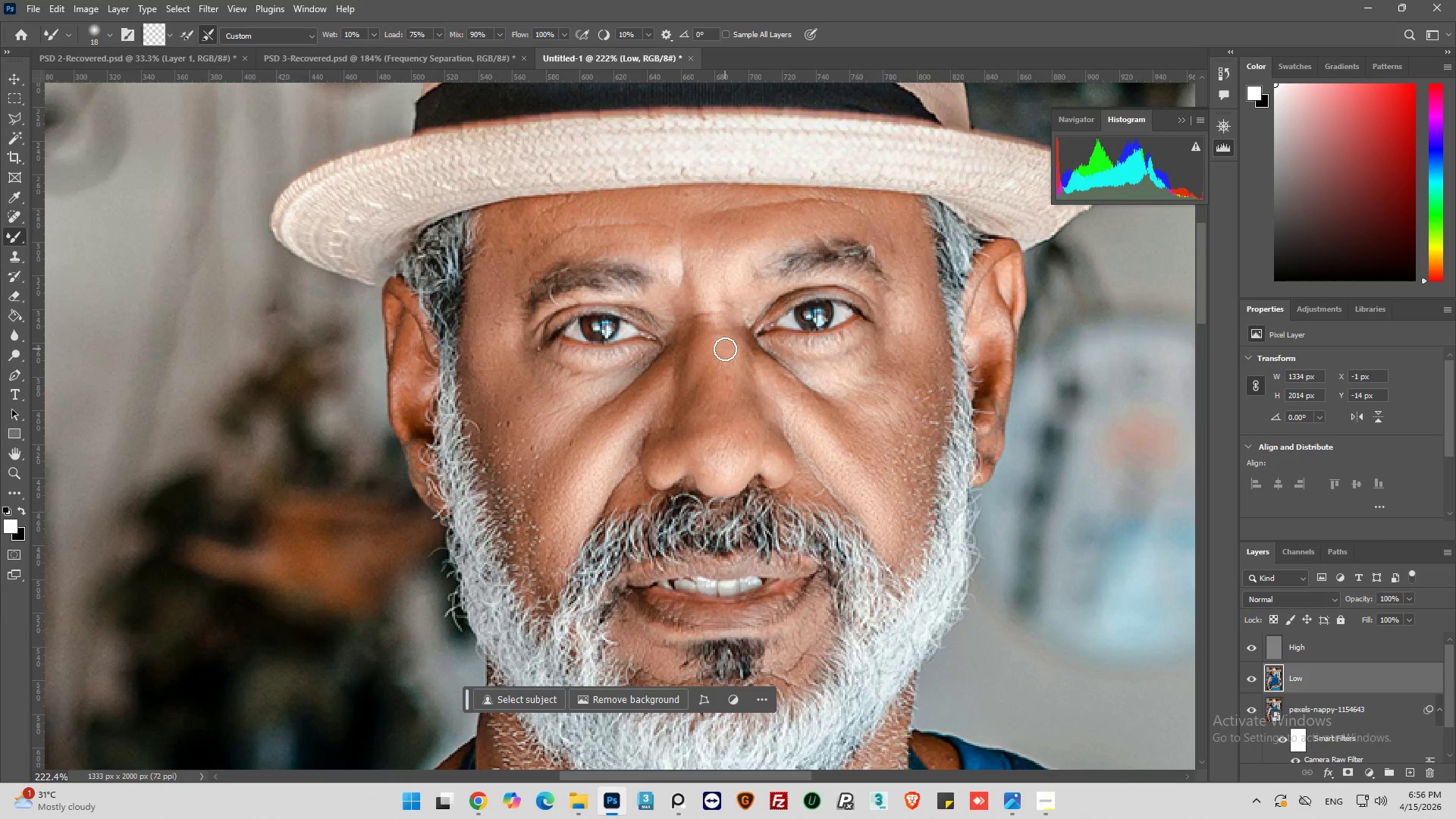 
left_click_drag(start_coordinate=[725, 349], to_coordinate=[717, 469])
 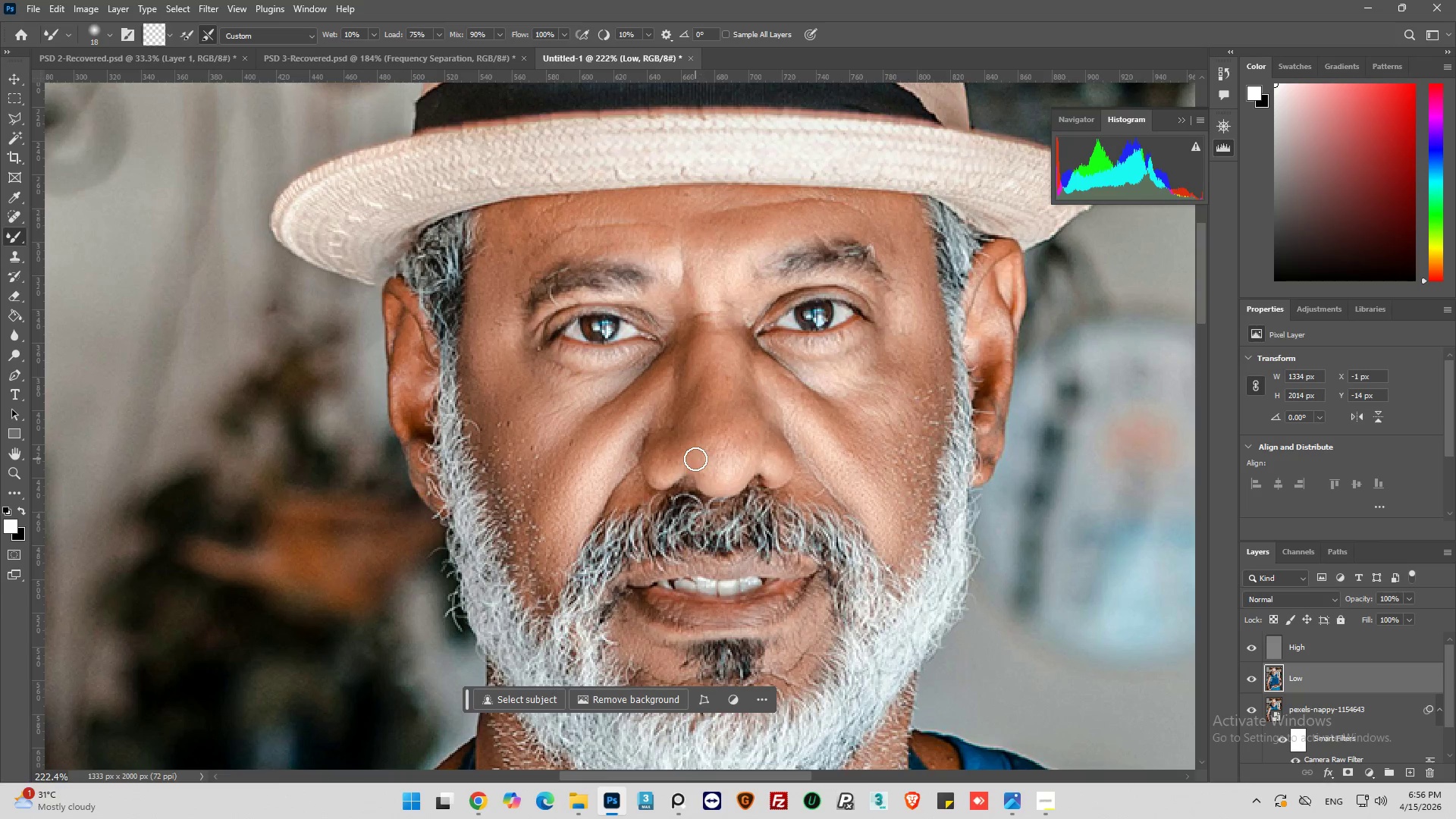 
left_click_drag(start_coordinate=[700, 454], to_coordinate=[731, 415])
 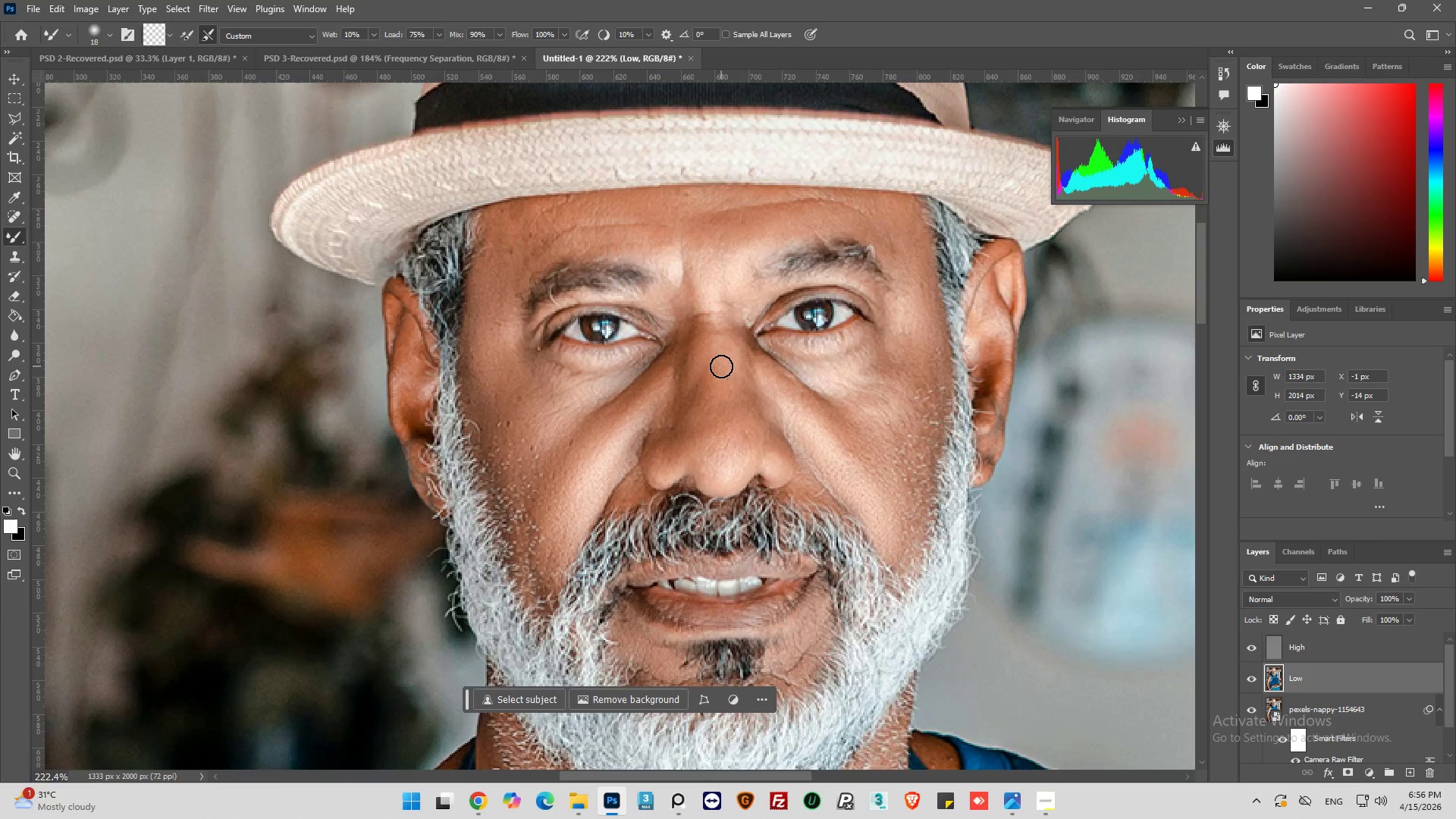 
left_click_drag(start_coordinate=[721, 366], to_coordinate=[730, 363])
 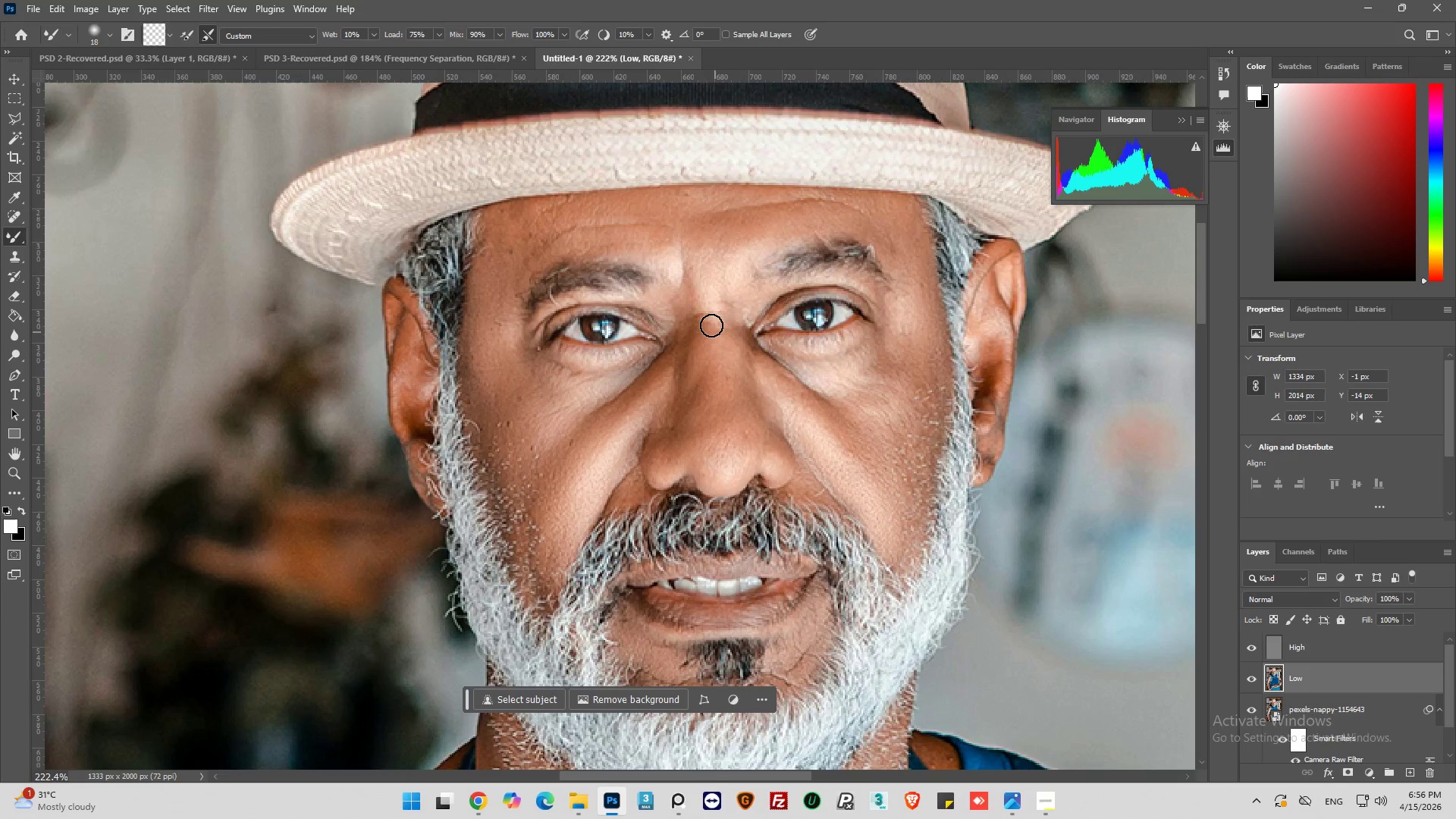 
left_click_drag(start_coordinate=[711, 325], to_coordinate=[717, 355])
 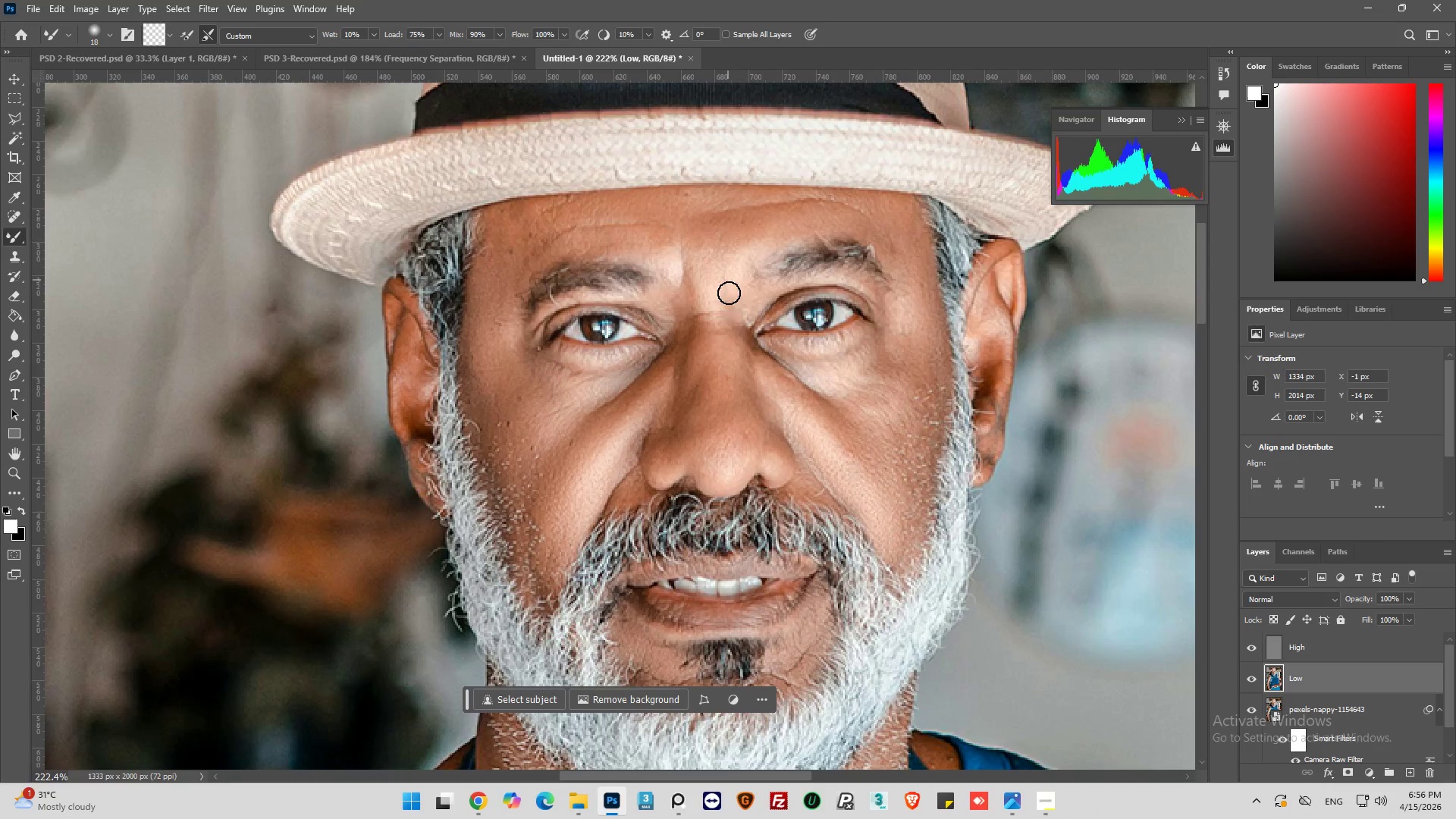 
left_click_drag(start_coordinate=[736, 322], to_coordinate=[726, 325])
 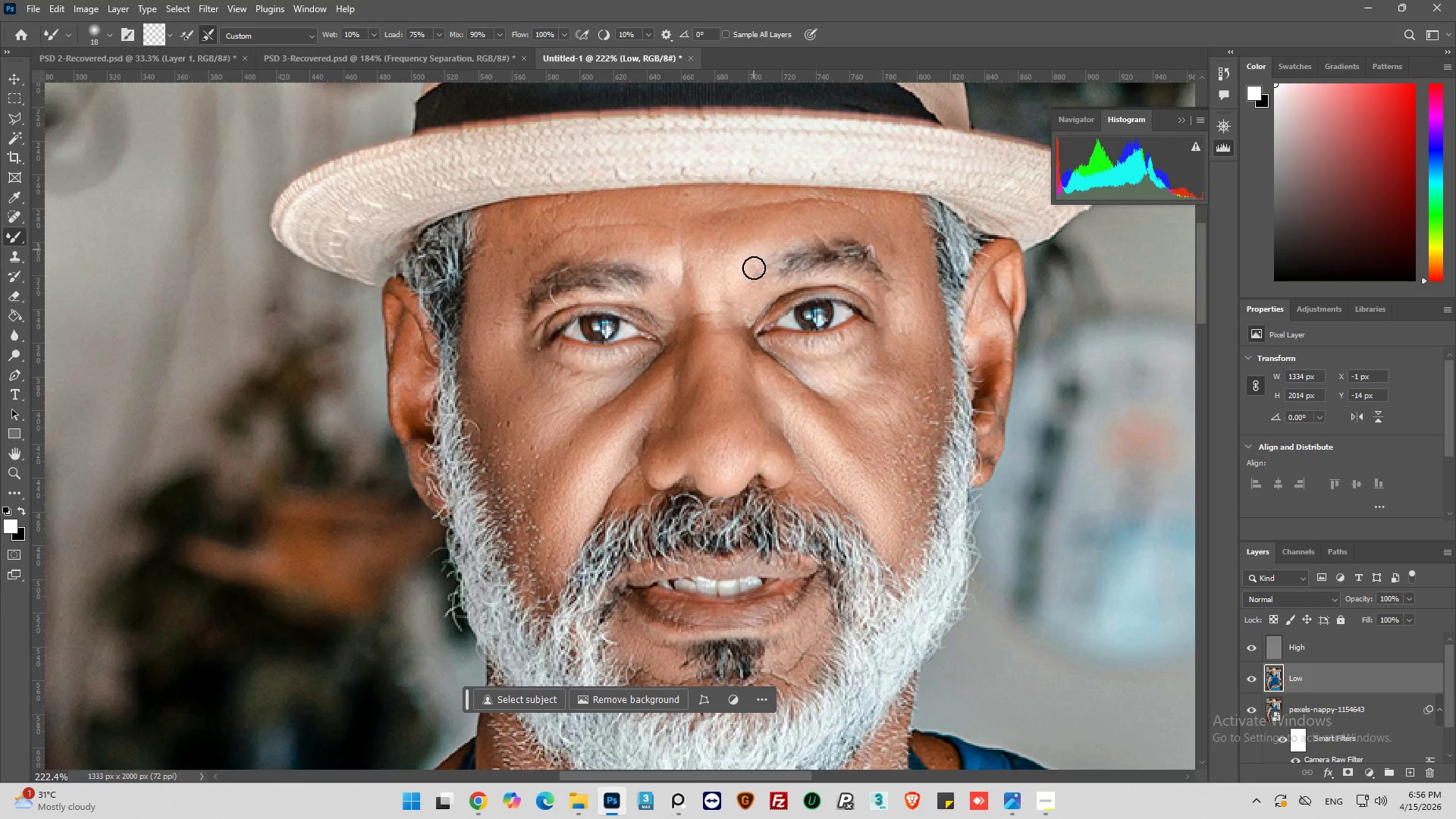 
left_click_drag(start_coordinate=[756, 267], to_coordinate=[861, 216])
 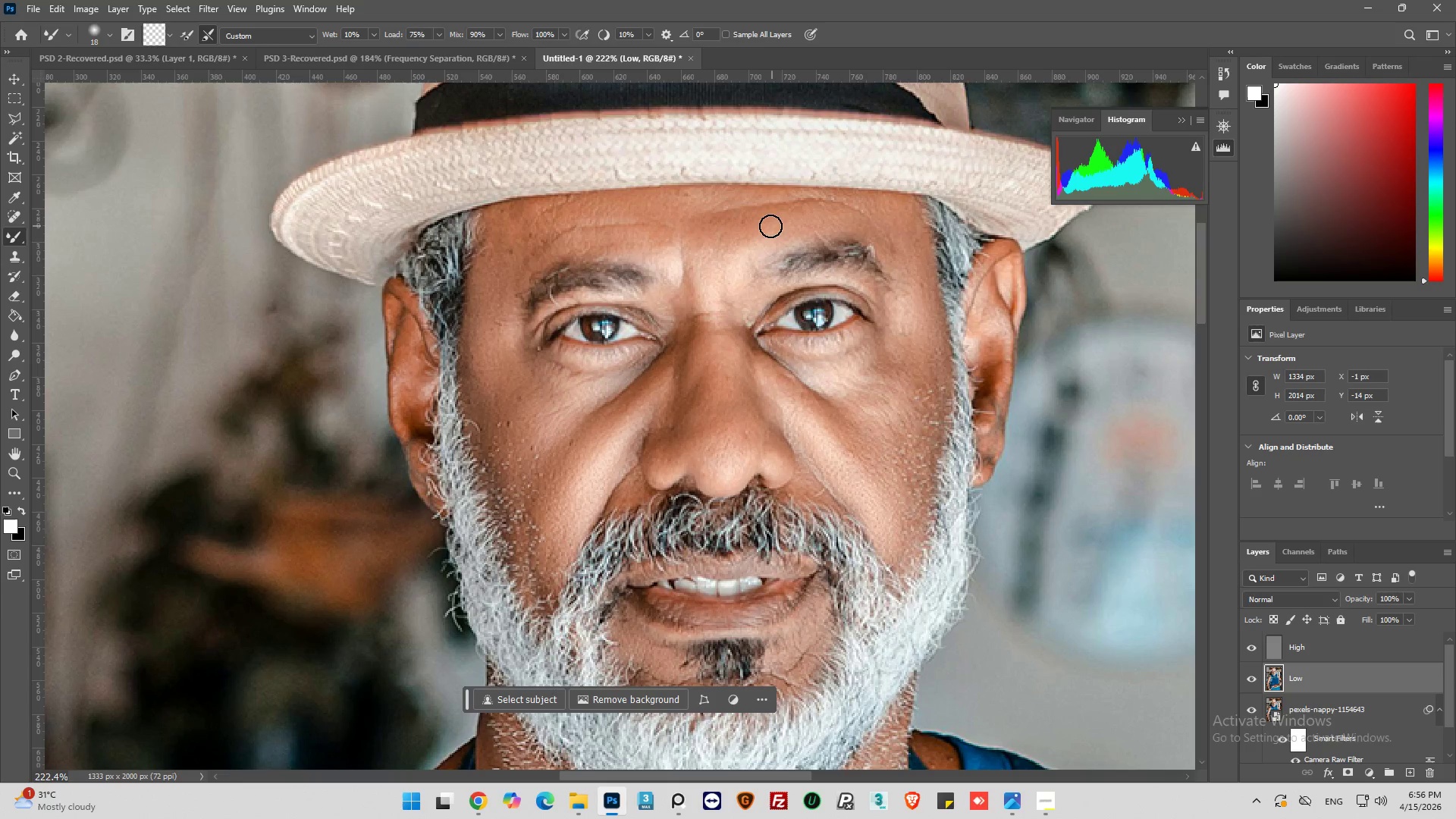 
left_click_drag(start_coordinate=[774, 226], to_coordinate=[892, 239])
 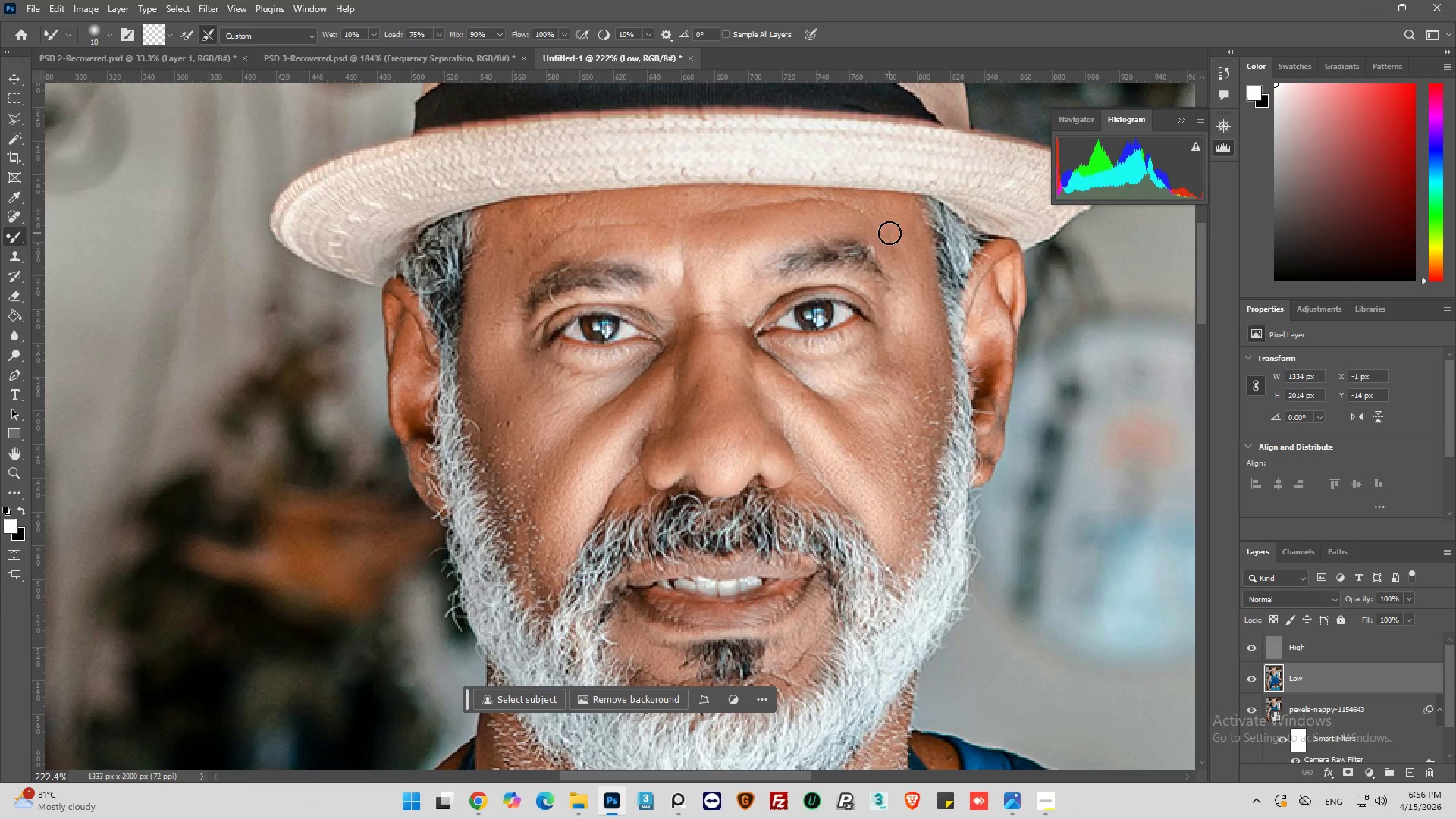 
left_click_drag(start_coordinate=[890, 233], to_coordinate=[930, 325])
 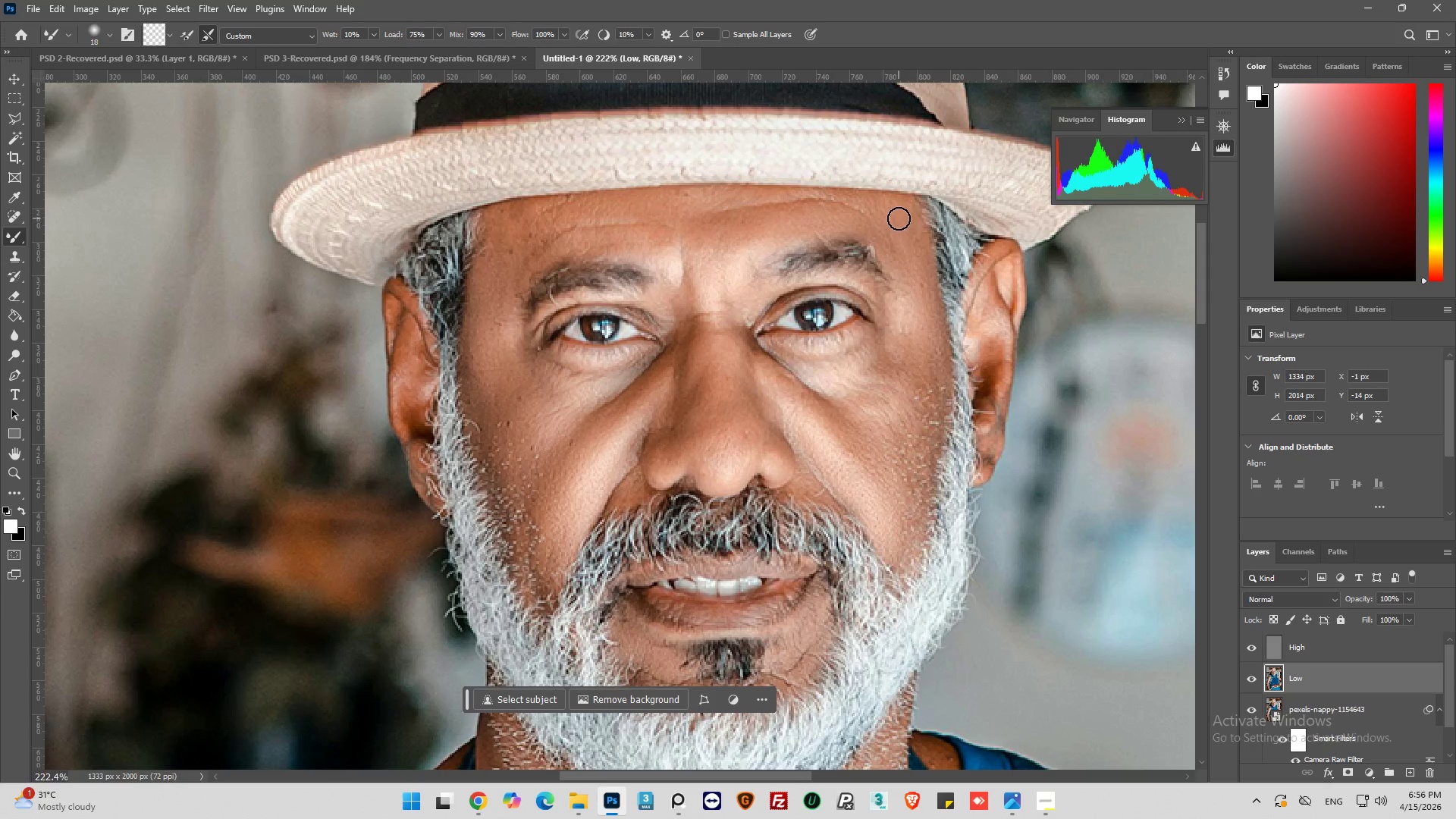 
left_click_drag(start_coordinate=[899, 218], to_coordinate=[729, 199])
 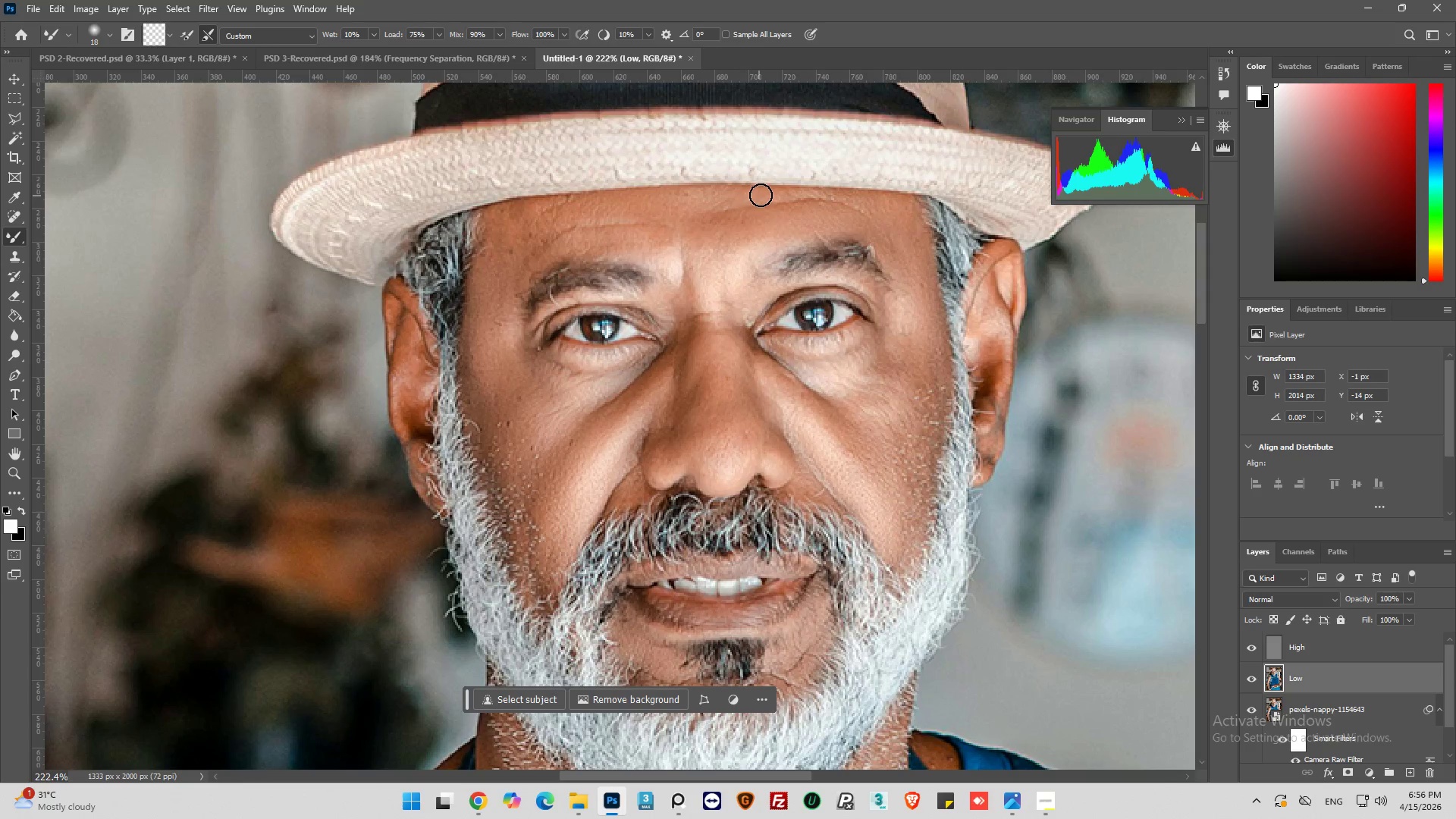 
left_click_drag(start_coordinate=[761, 195], to_coordinate=[596, 218])
 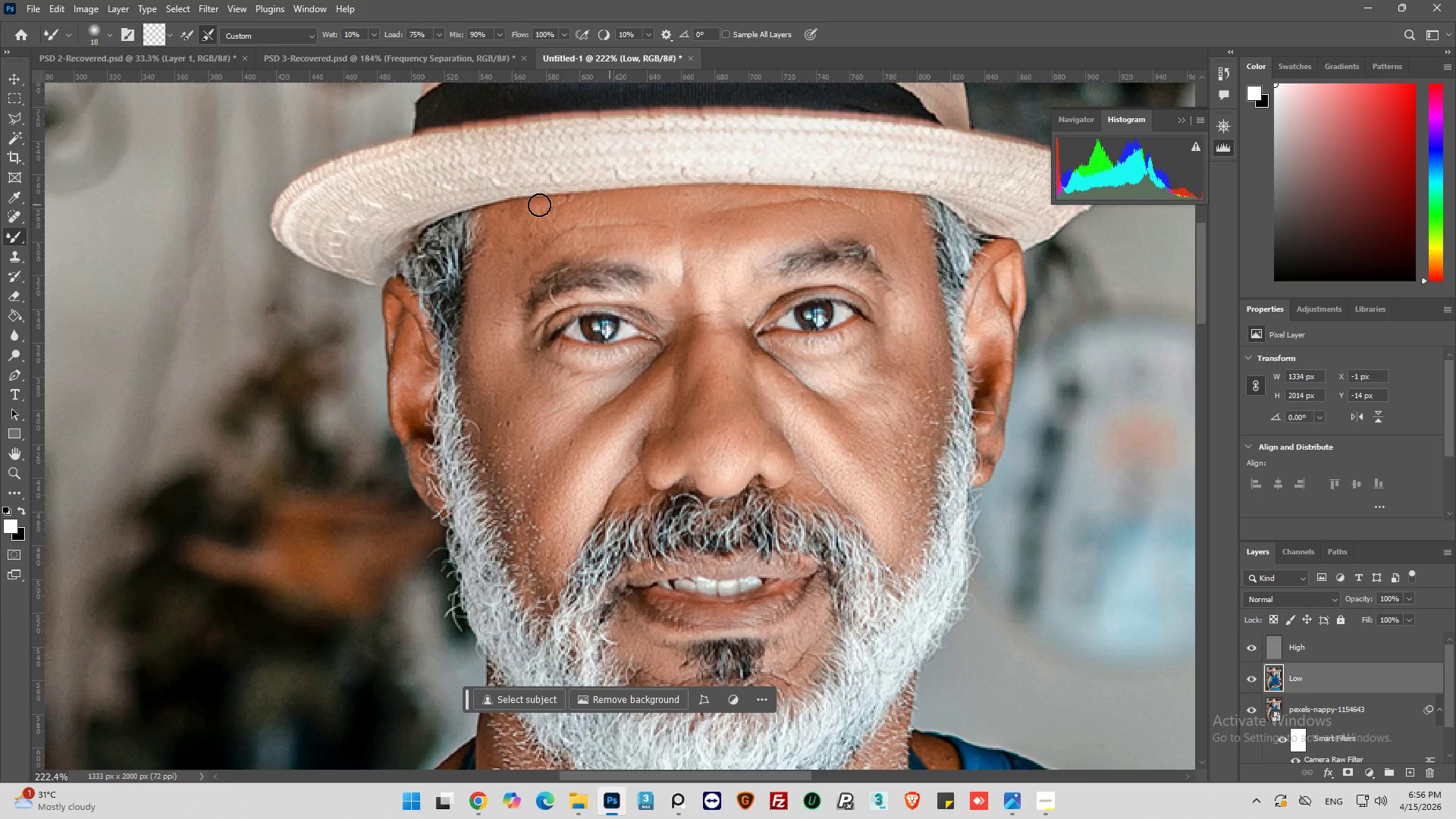 
left_click_drag(start_coordinate=[529, 206], to_coordinate=[531, 252])
 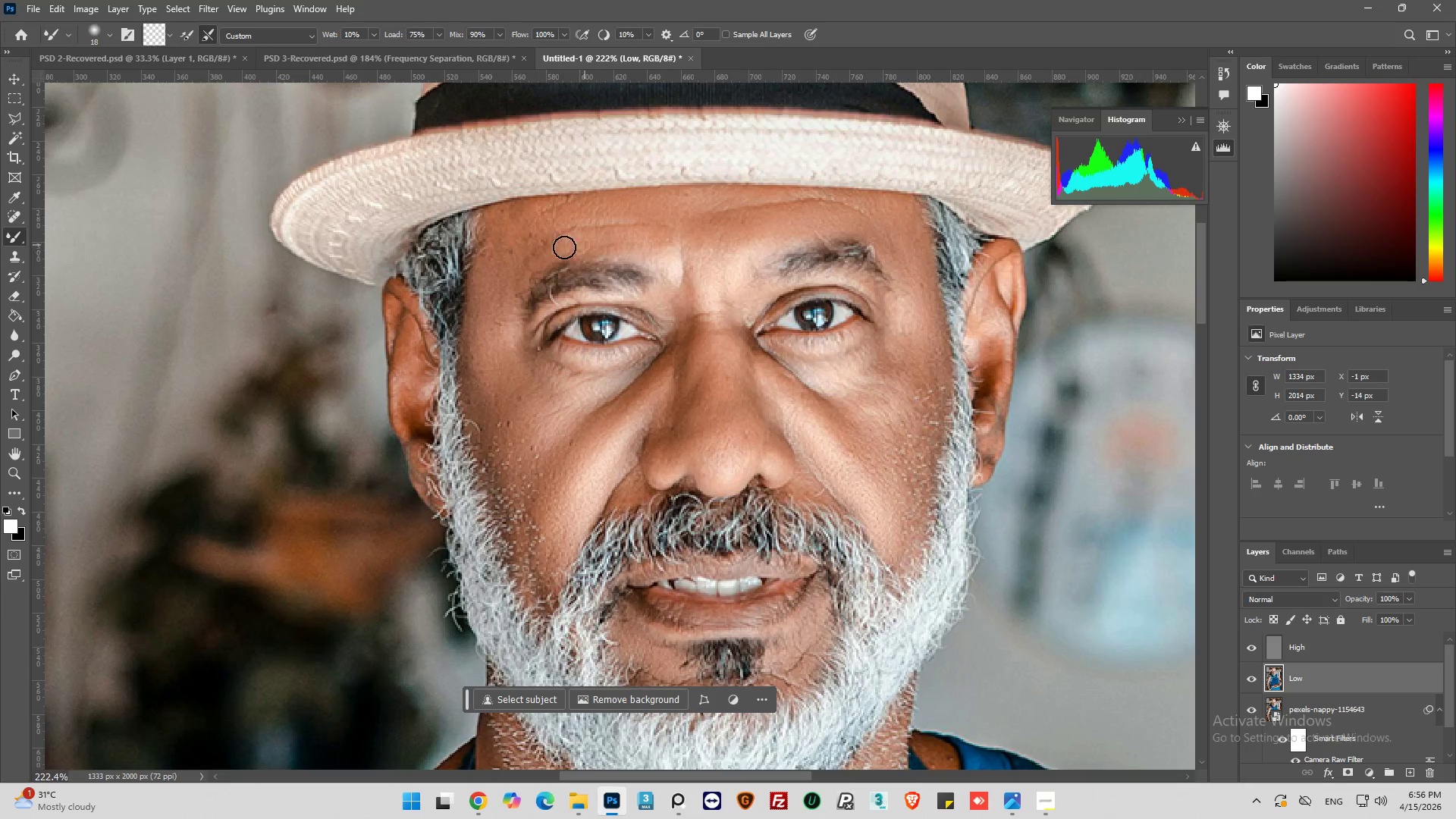 
left_click_drag(start_coordinate=[577, 246], to_coordinate=[541, 248])
 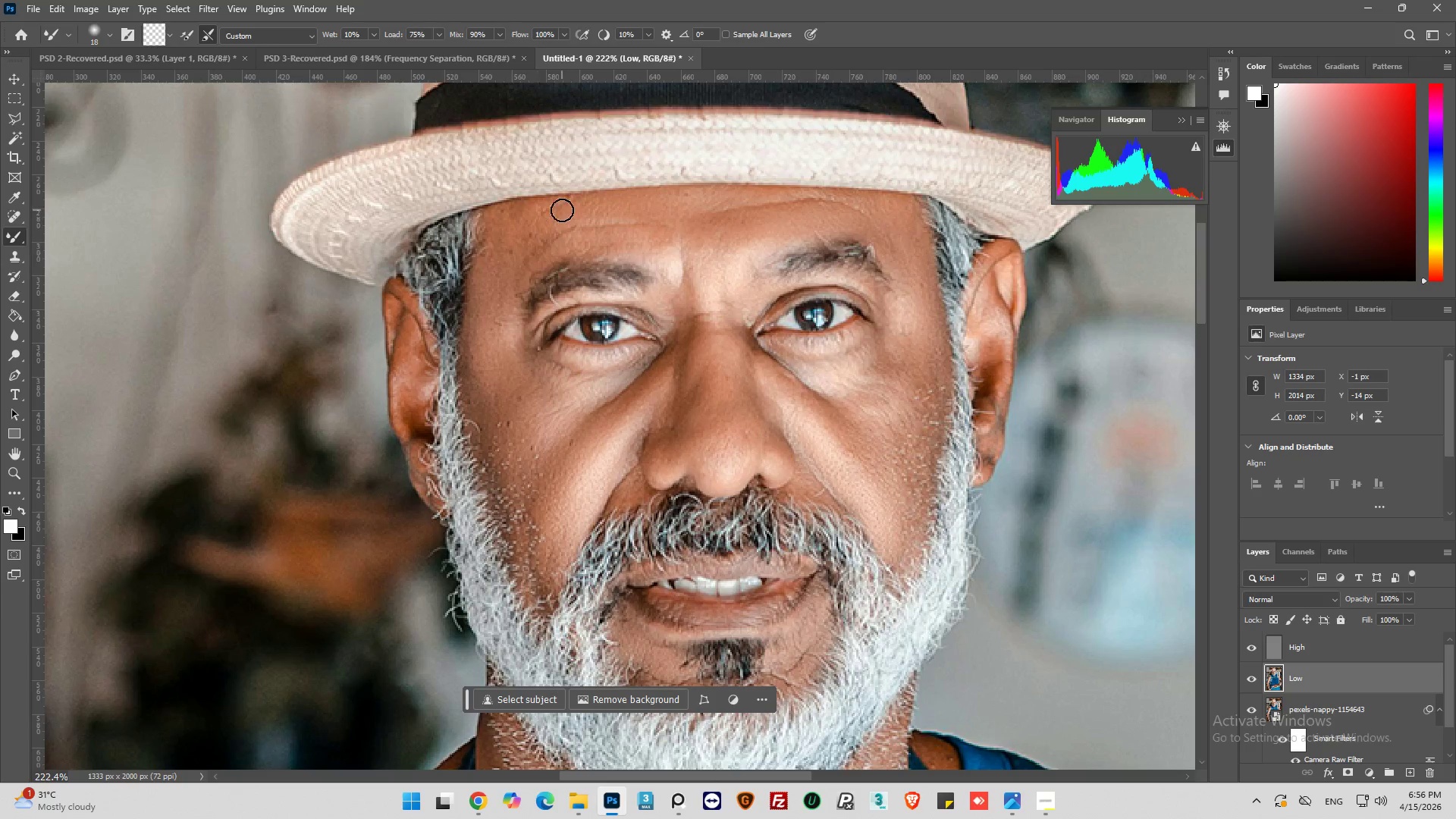 
left_click_drag(start_coordinate=[562, 210], to_coordinate=[525, 243])
 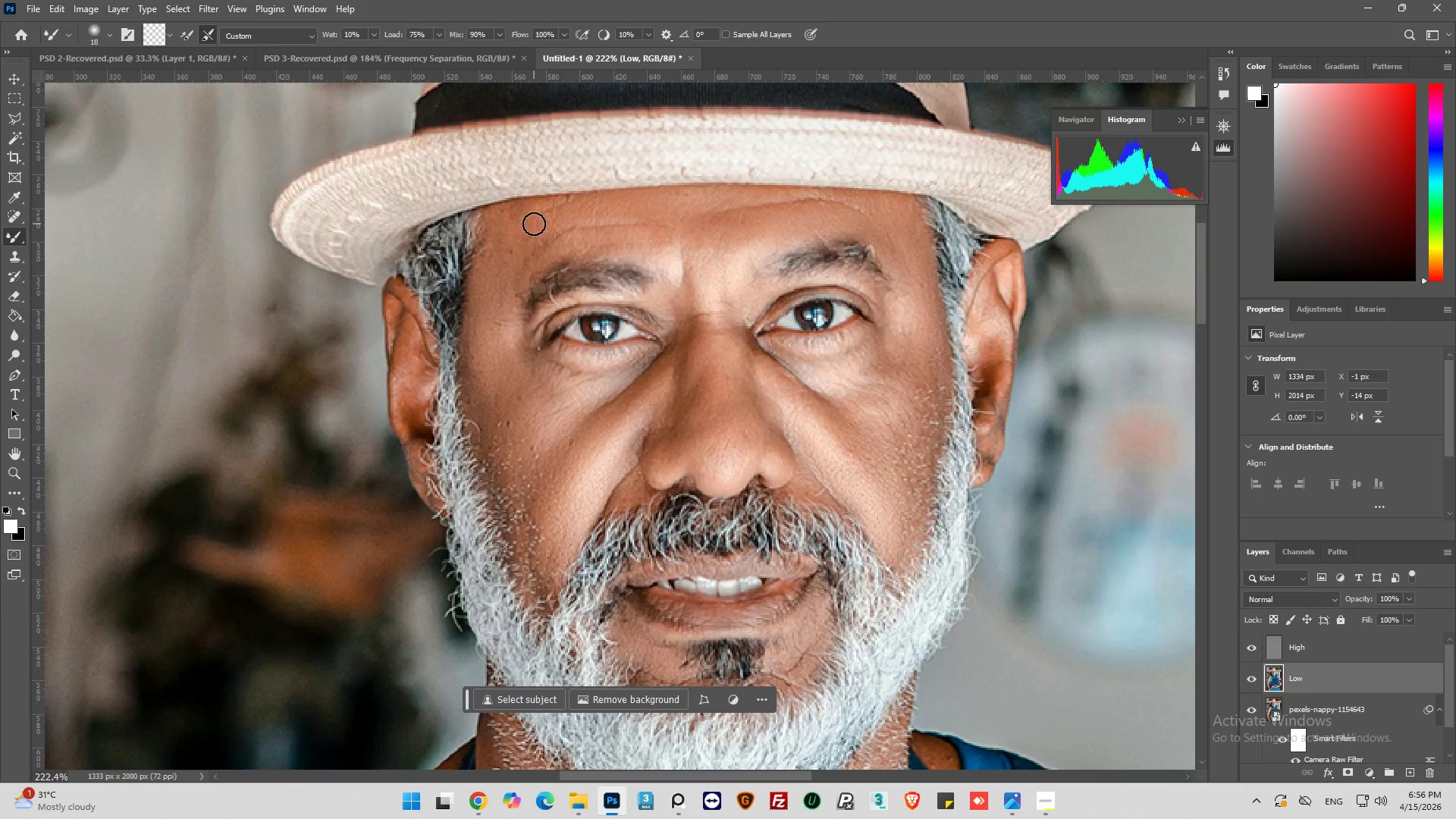 
left_click_drag(start_coordinate=[534, 224], to_coordinate=[497, 306])
 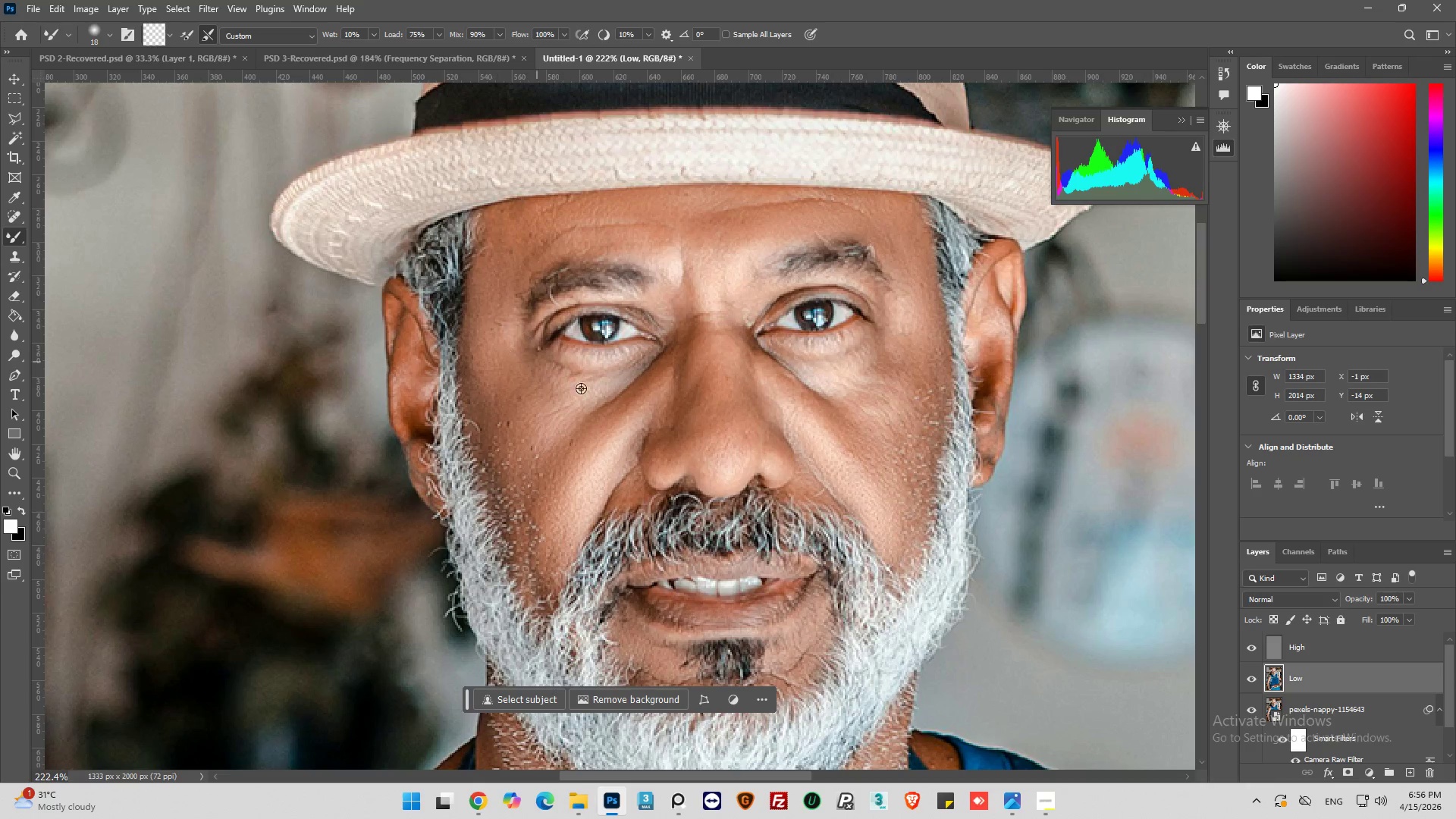 
hold_key(key=AltLeft, duration=0.34)
 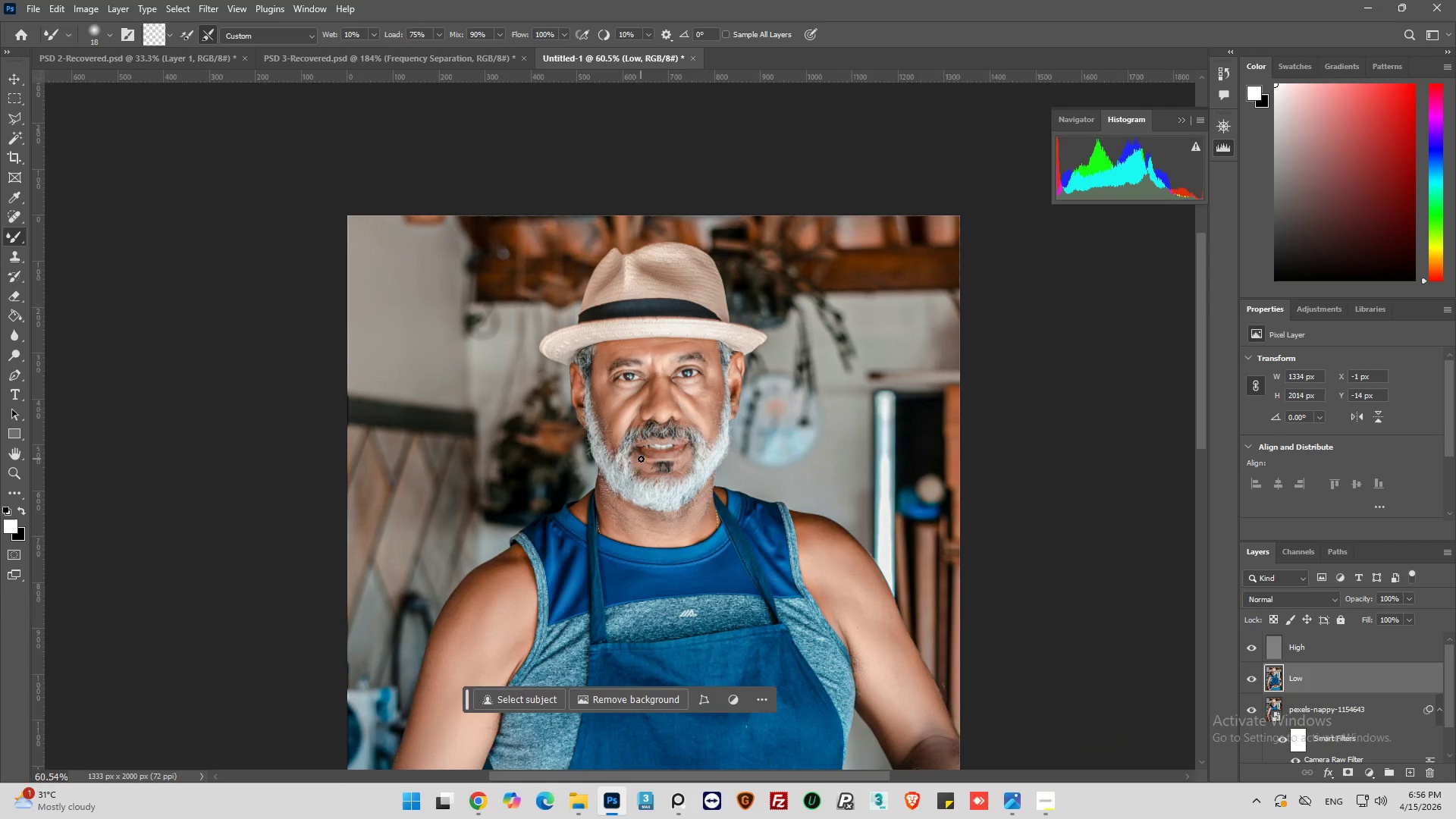 
key(Alt+AltLeft)
 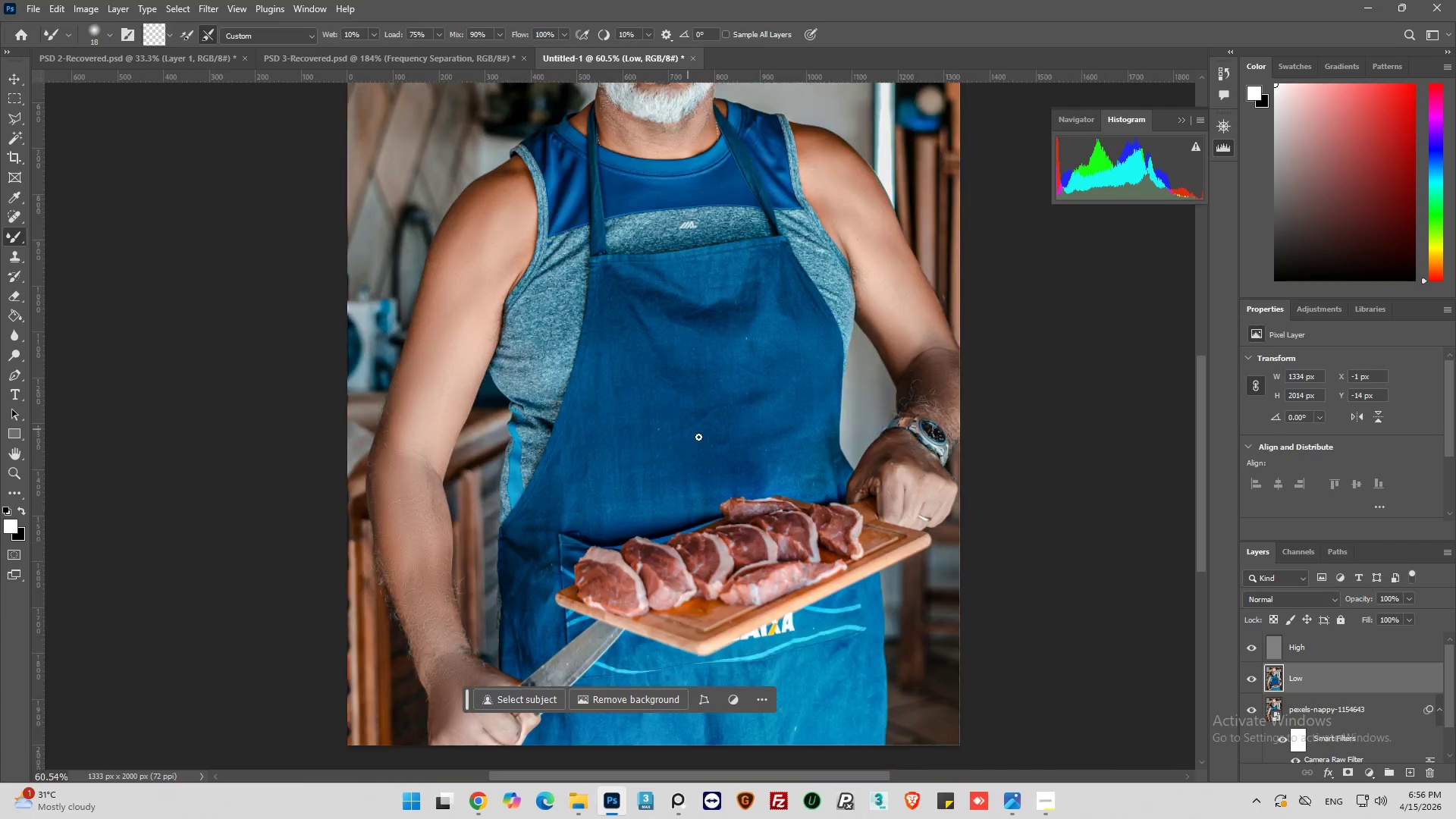 
scroll: coordinate [688, 429], scroll_direction: down, amount: 53.0
 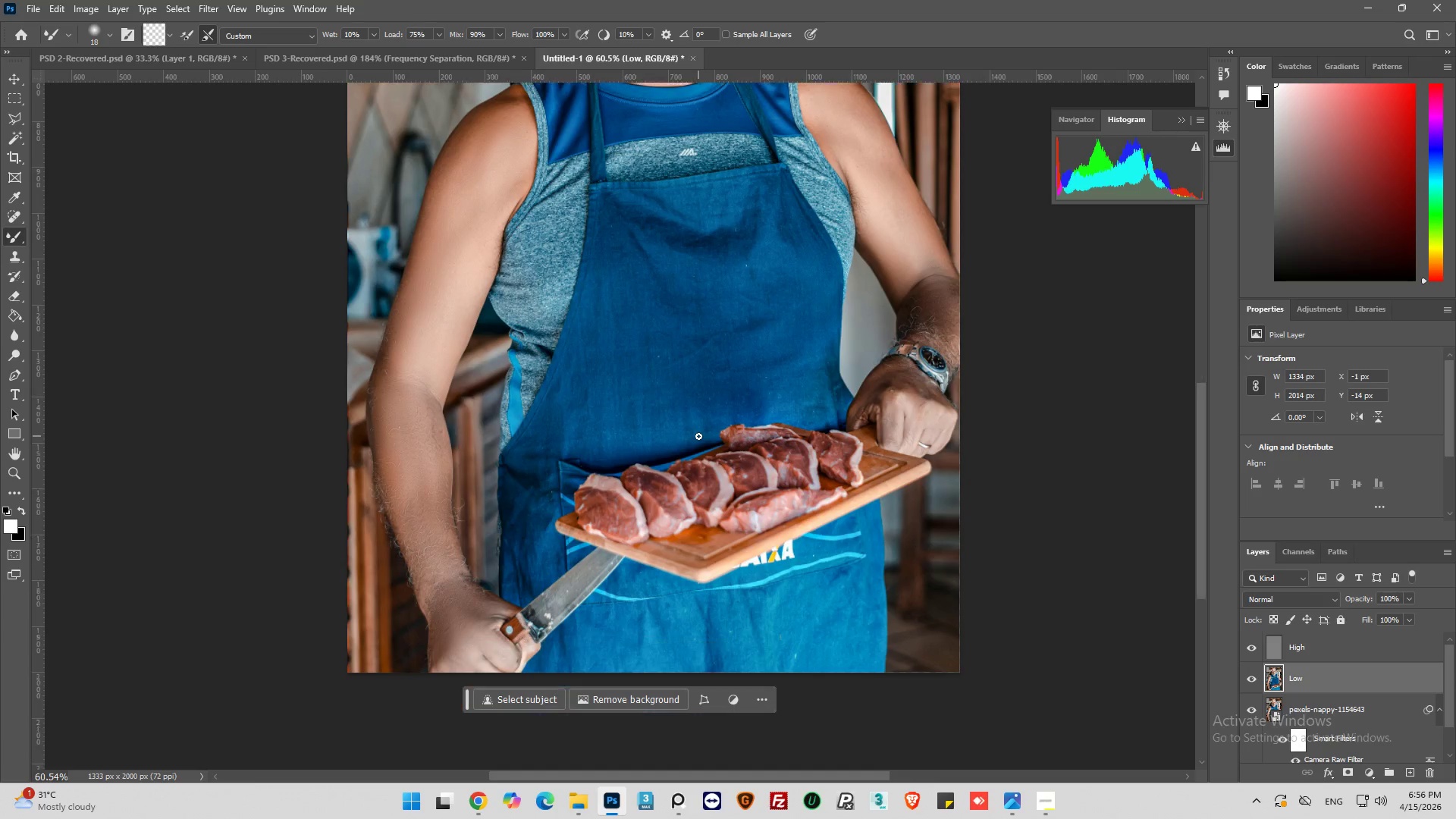 
hold_key(key=AltLeft, duration=0.69)
scroll: coordinate [419, 520], scroll_direction: down, amount: 3.0
 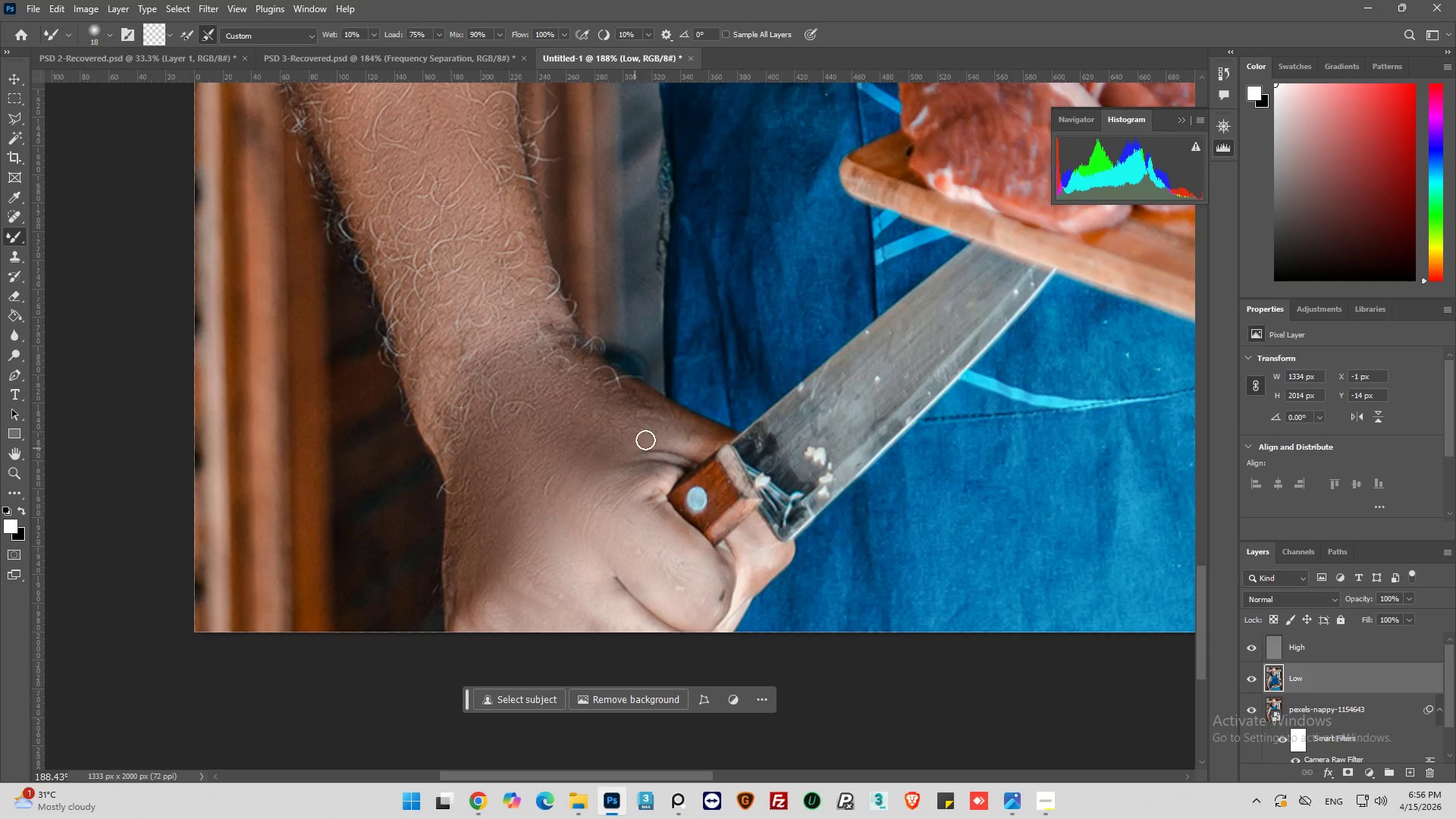 
left_click_drag(start_coordinate=[659, 431], to_coordinate=[509, 407])
 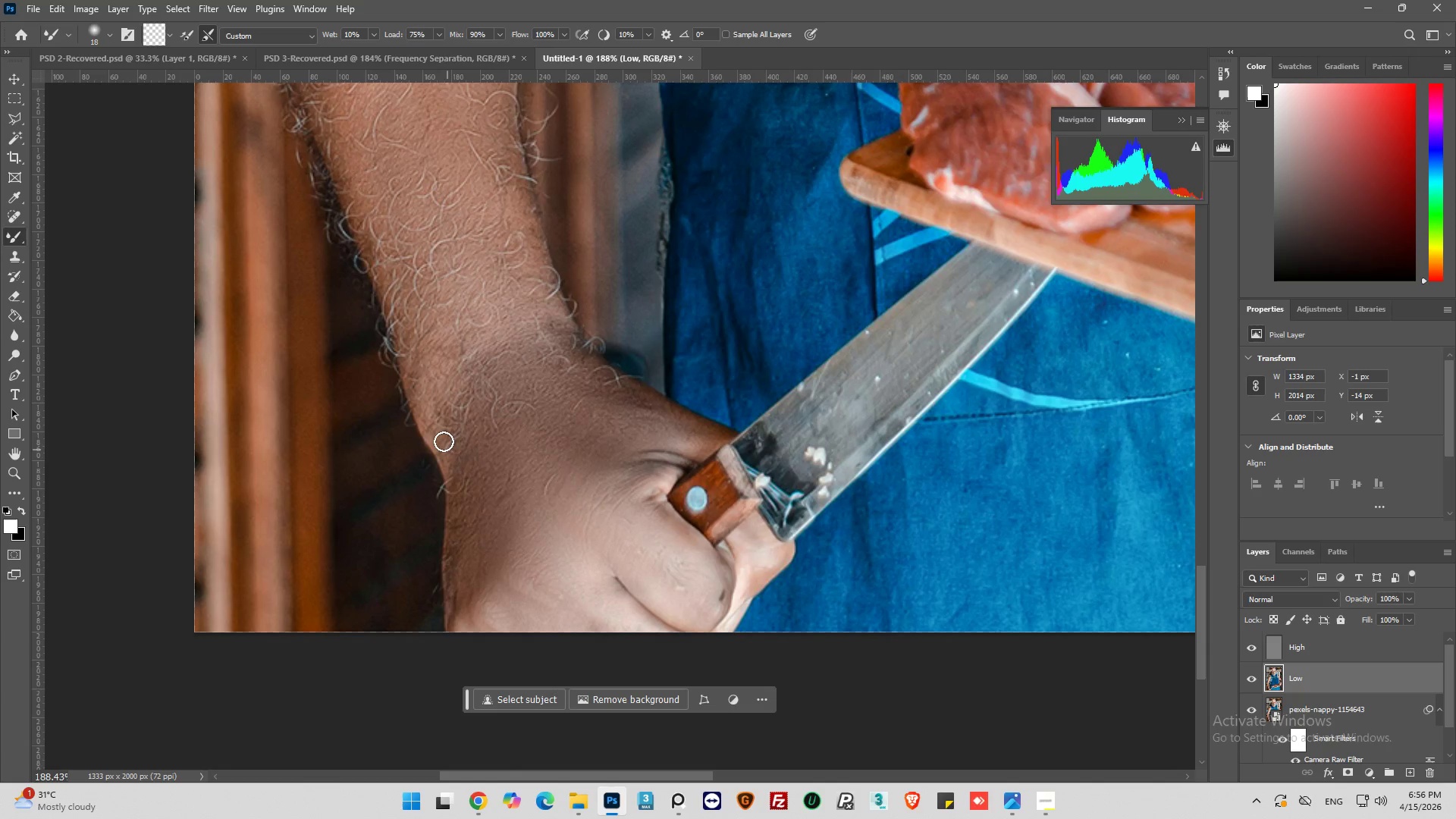 
left_click_drag(start_coordinate=[444, 439], to_coordinate=[454, 525])
 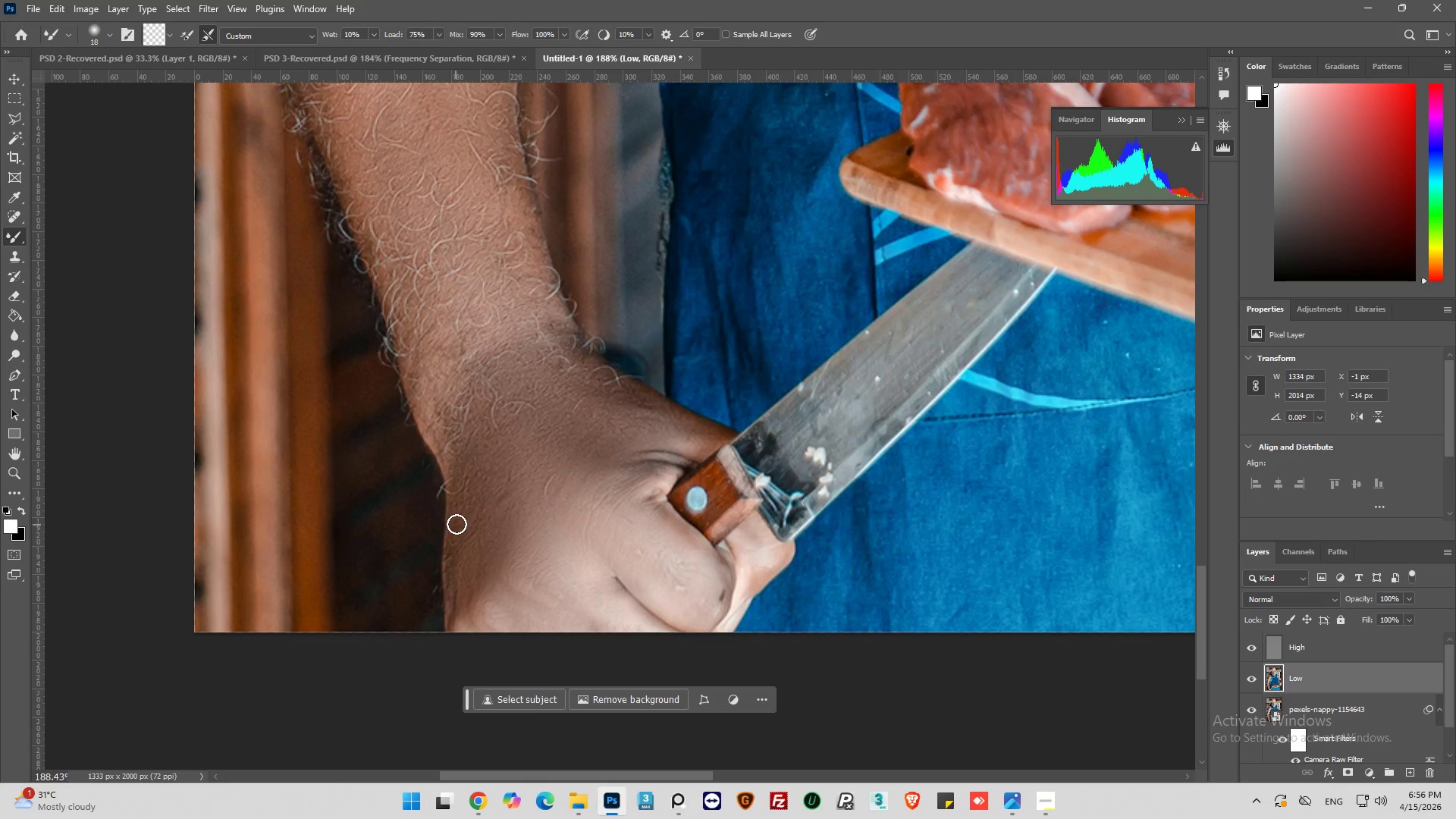 
left_click_drag(start_coordinate=[458, 522], to_coordinate=[477, 616])
 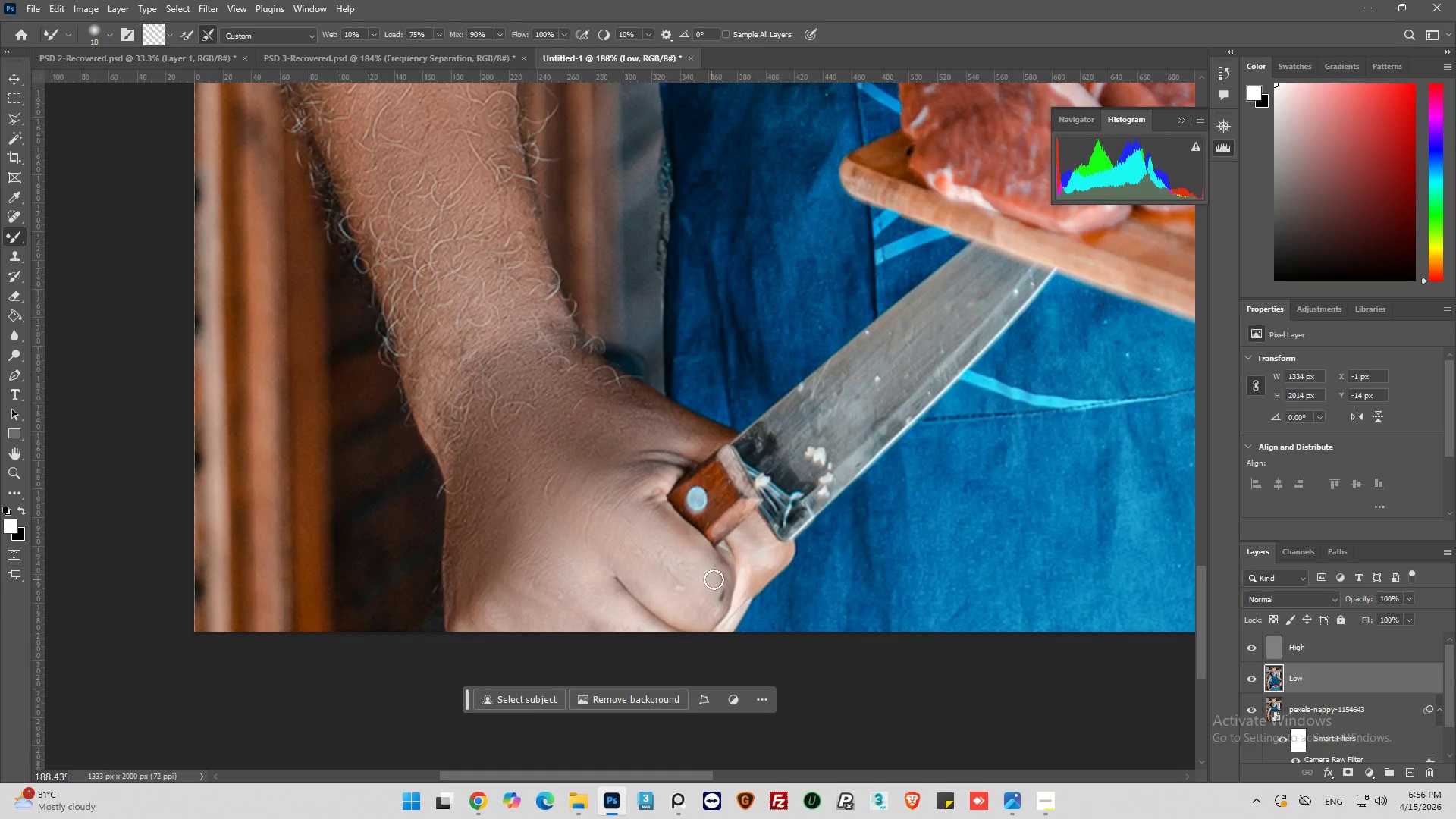 
left_click_drag(start_coordinate=[720, 577], to_coordinate=[731, 546])
 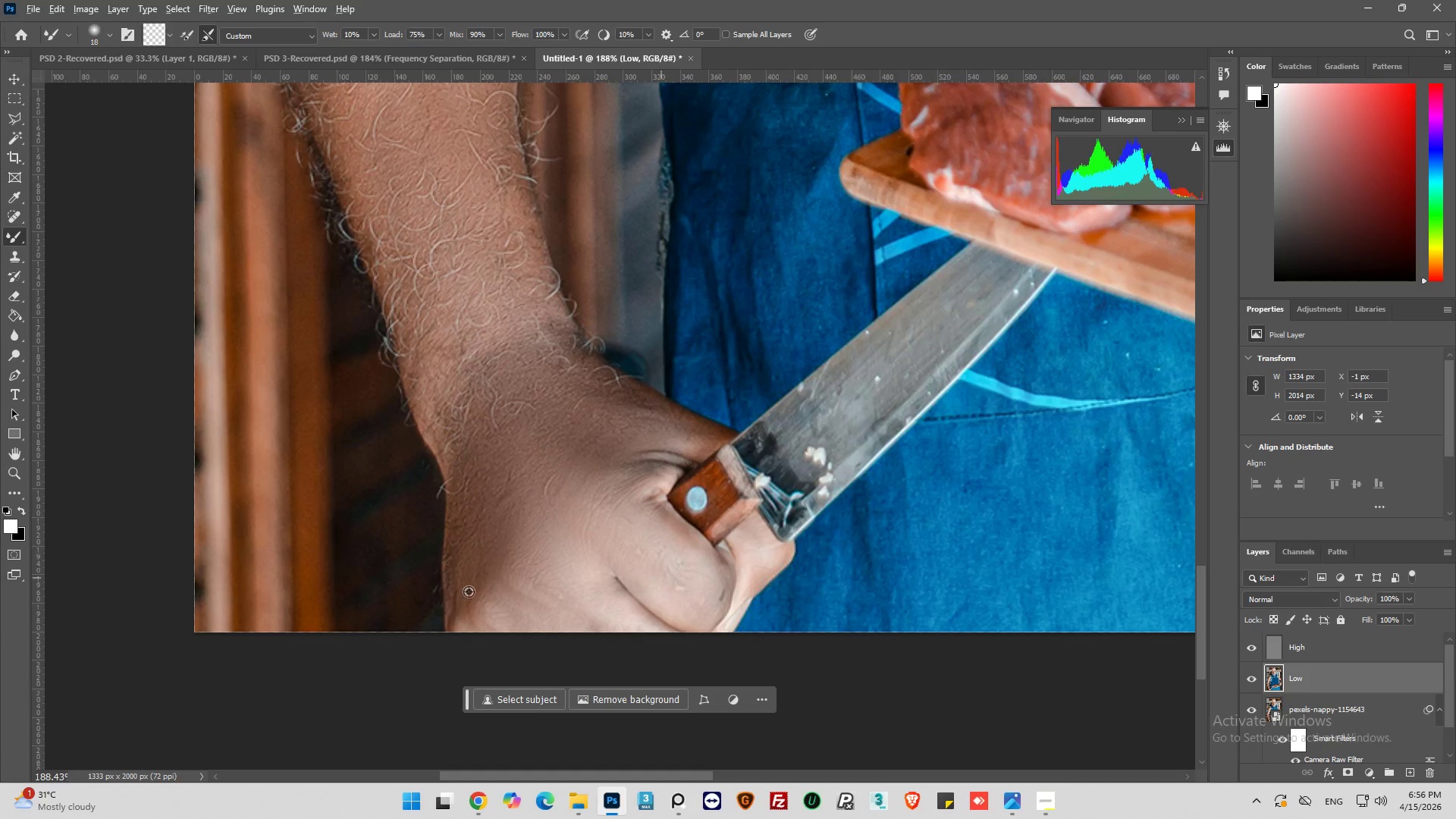 
hold_key(key=AltLeft, duration=0.75)
hold_key(key=AltLeft, duration=0.47)
scroll: coordinate [330, 294], scroll_direction: up, amount: 23.0
 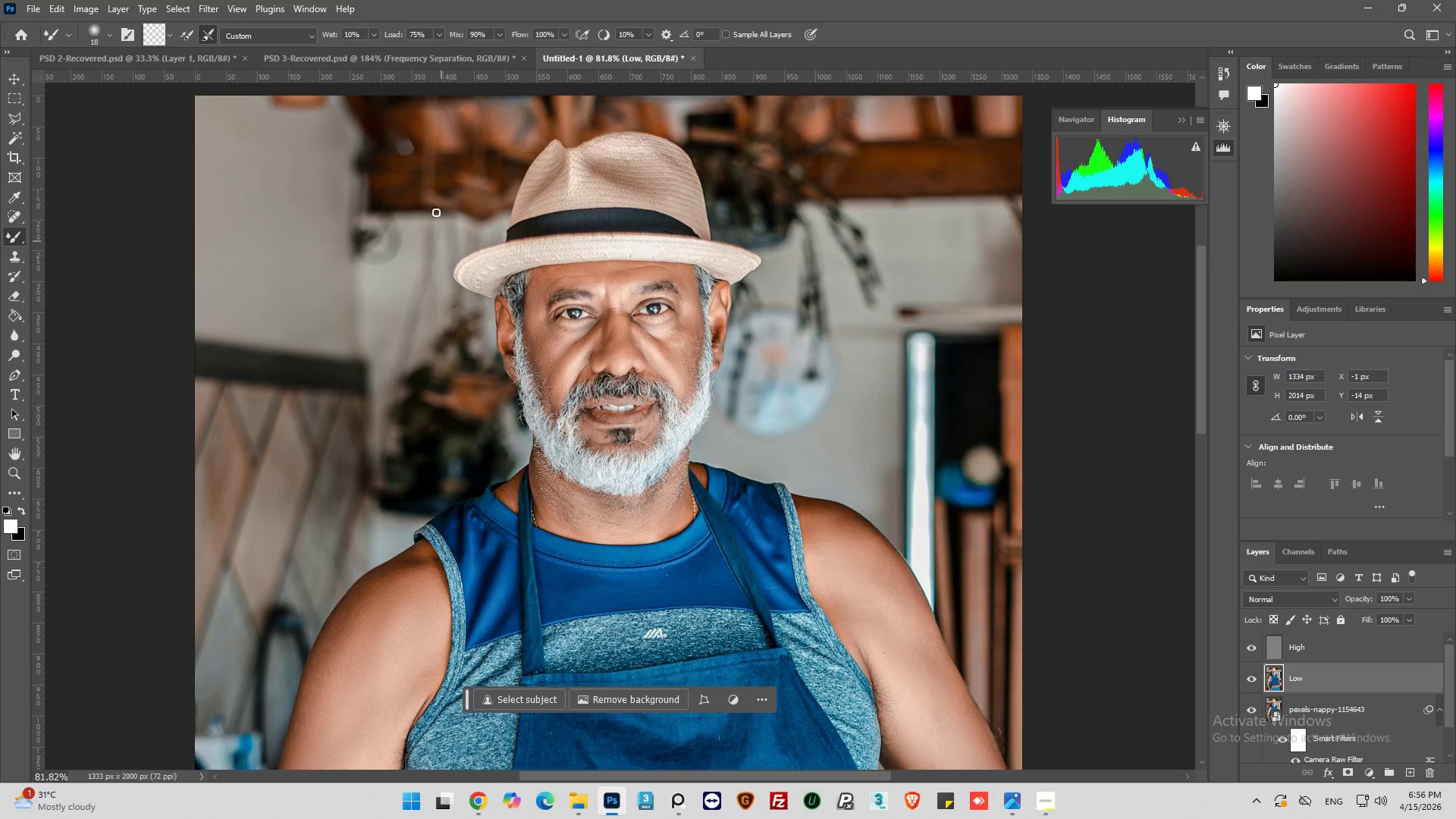 
key(Alt+AltLeft)
 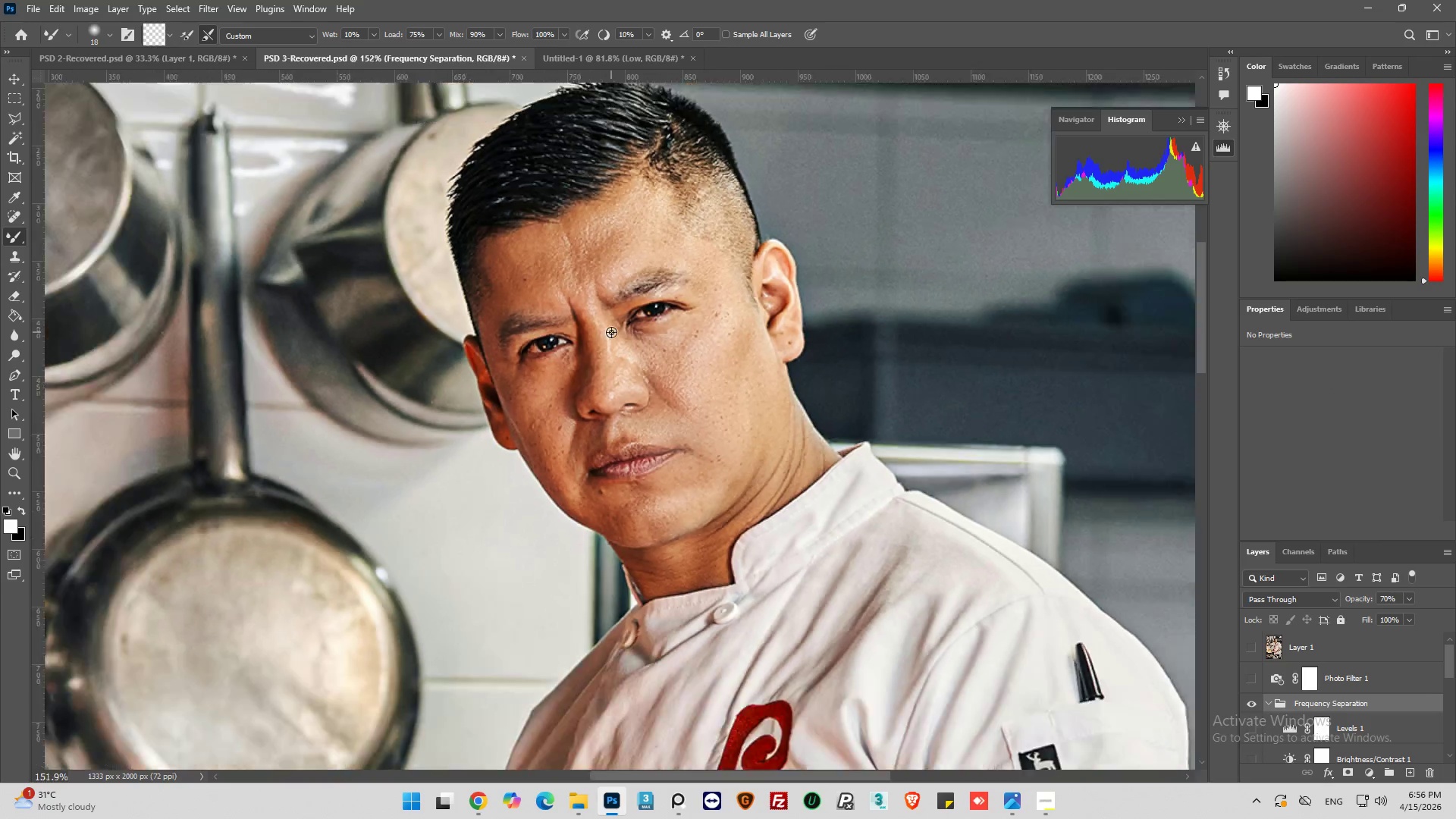 
scroll: coordinate [705, 347], scroll_direction: down, amount: 10.0
 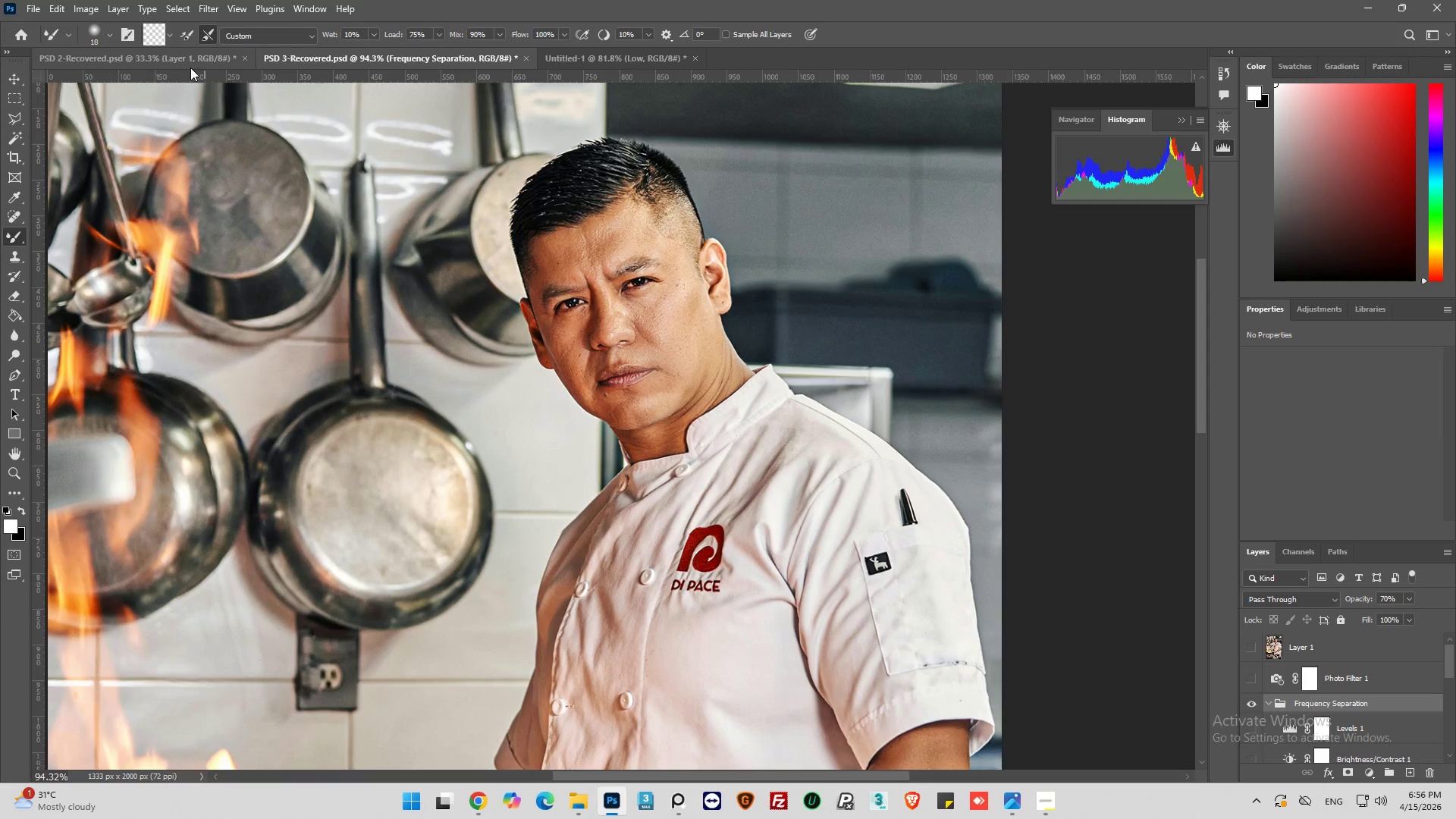 
left_click([190, 62])
 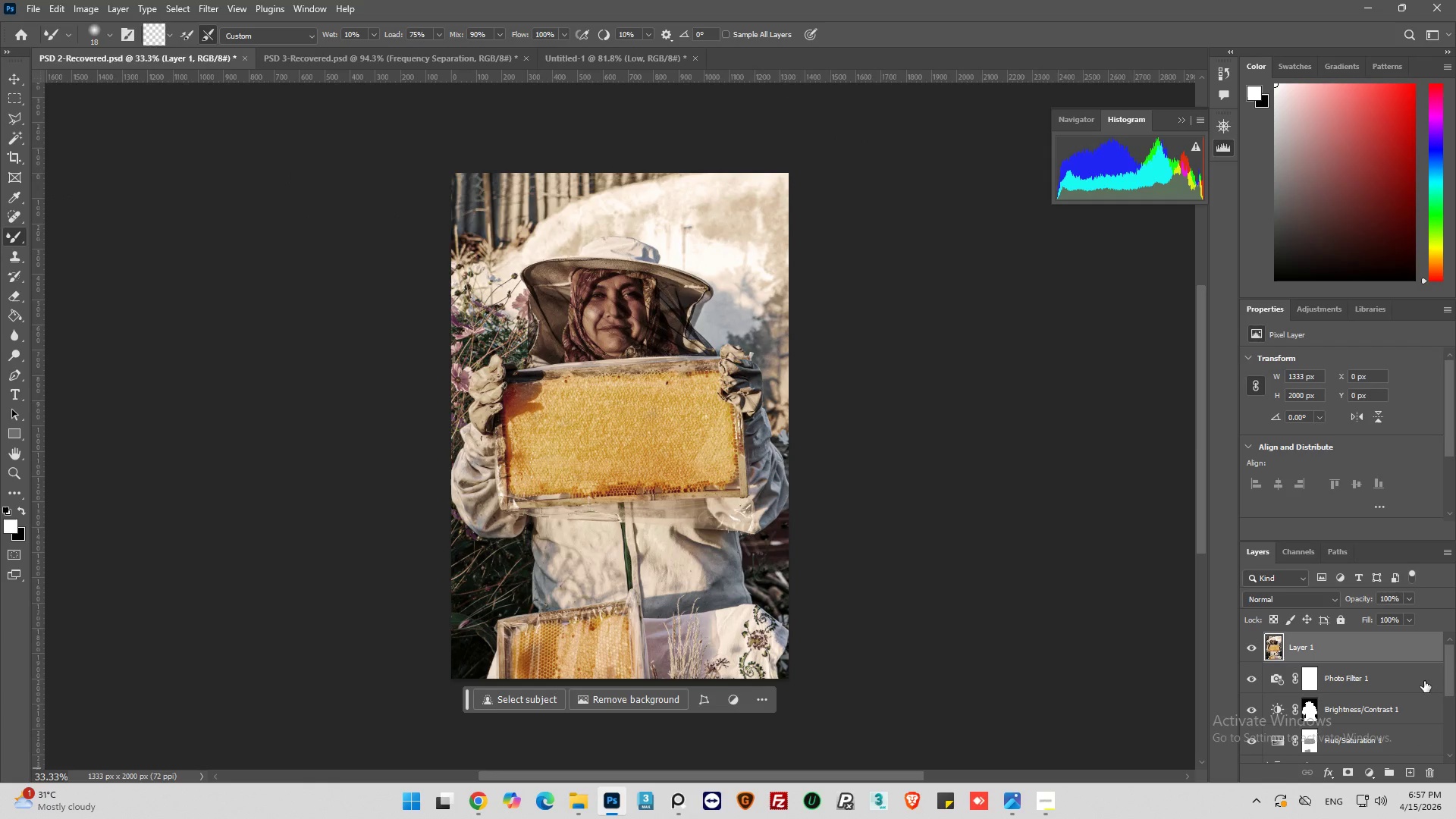 
scroll: coordinate [1426, 682], scroll_direction: down, amount: 3.0
 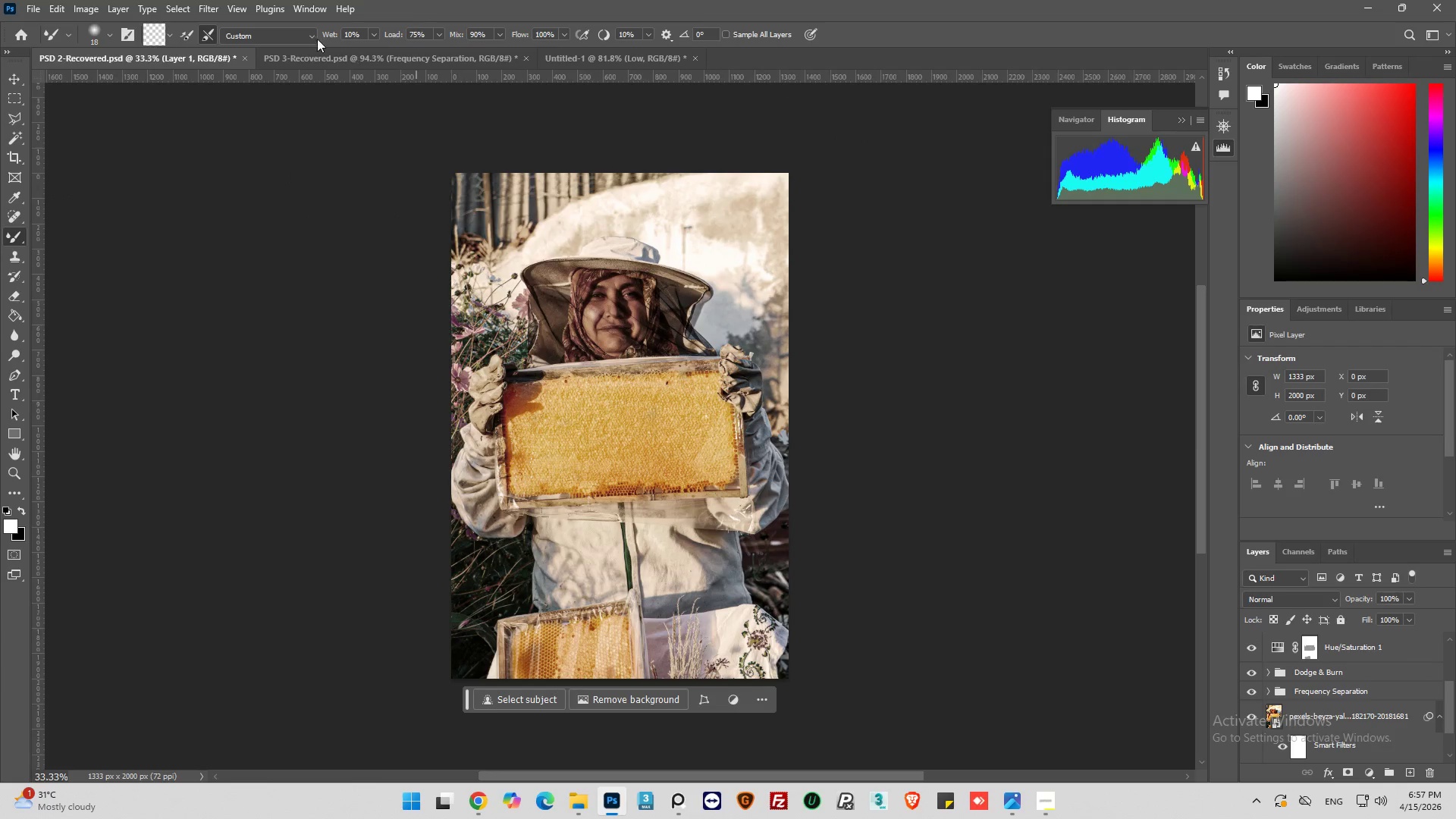 
left_click([323, 61])
 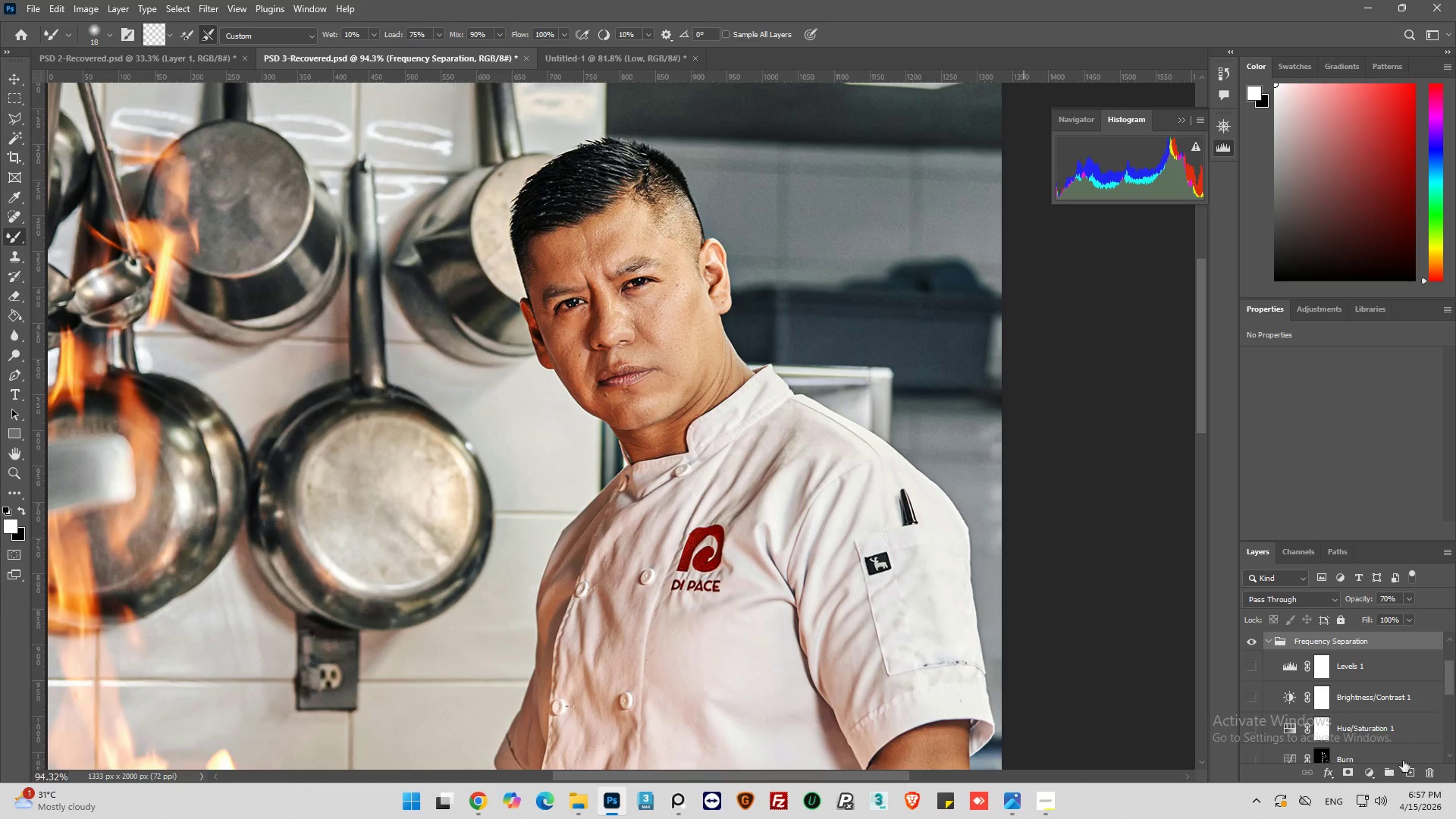 
scroll: coordinate [1323, 697], scroll_direction: down, amount: 4.0
 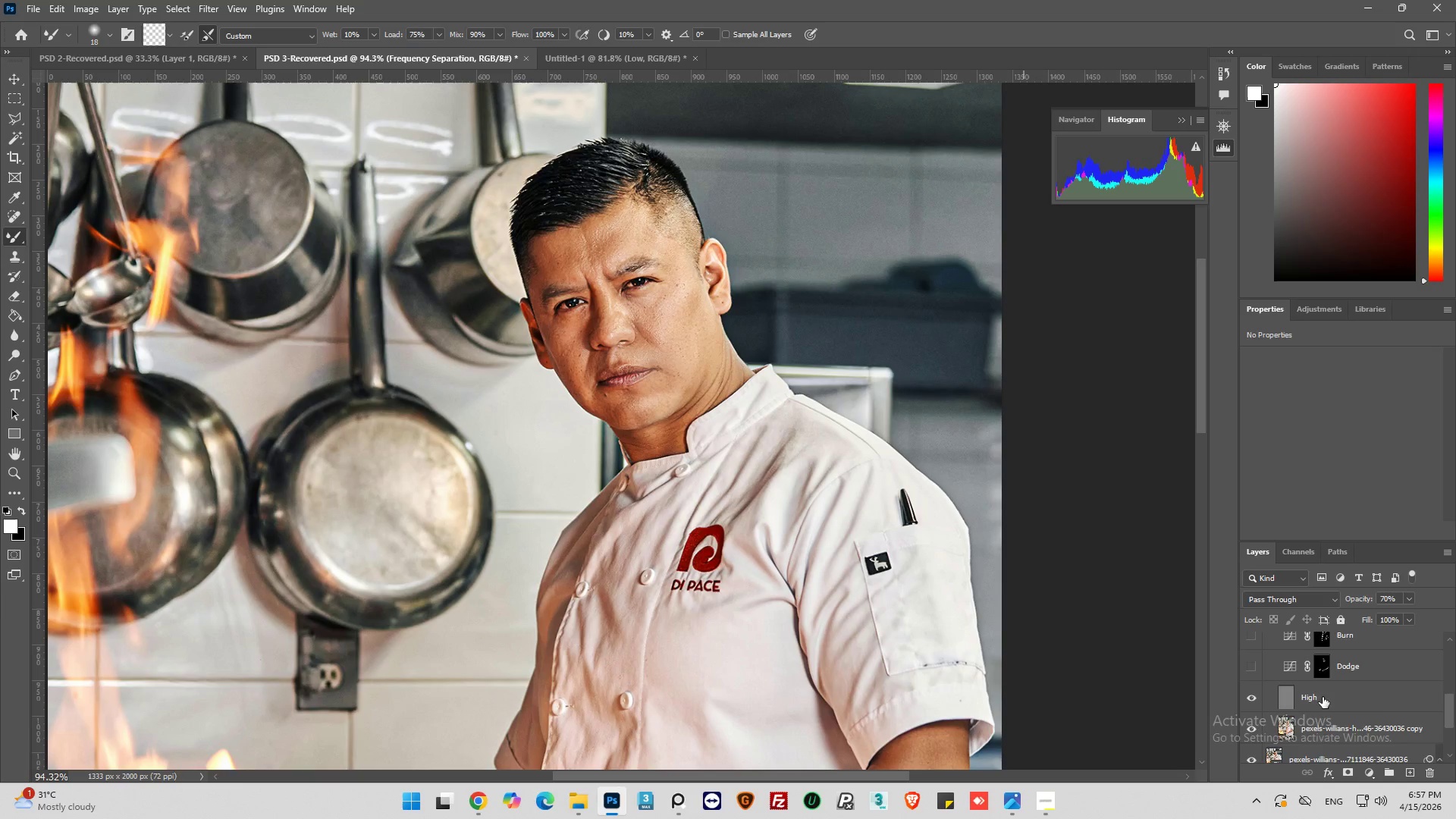 
scroll: coordinate [1323, 697], scroll_direction: up, amount: 1.0
 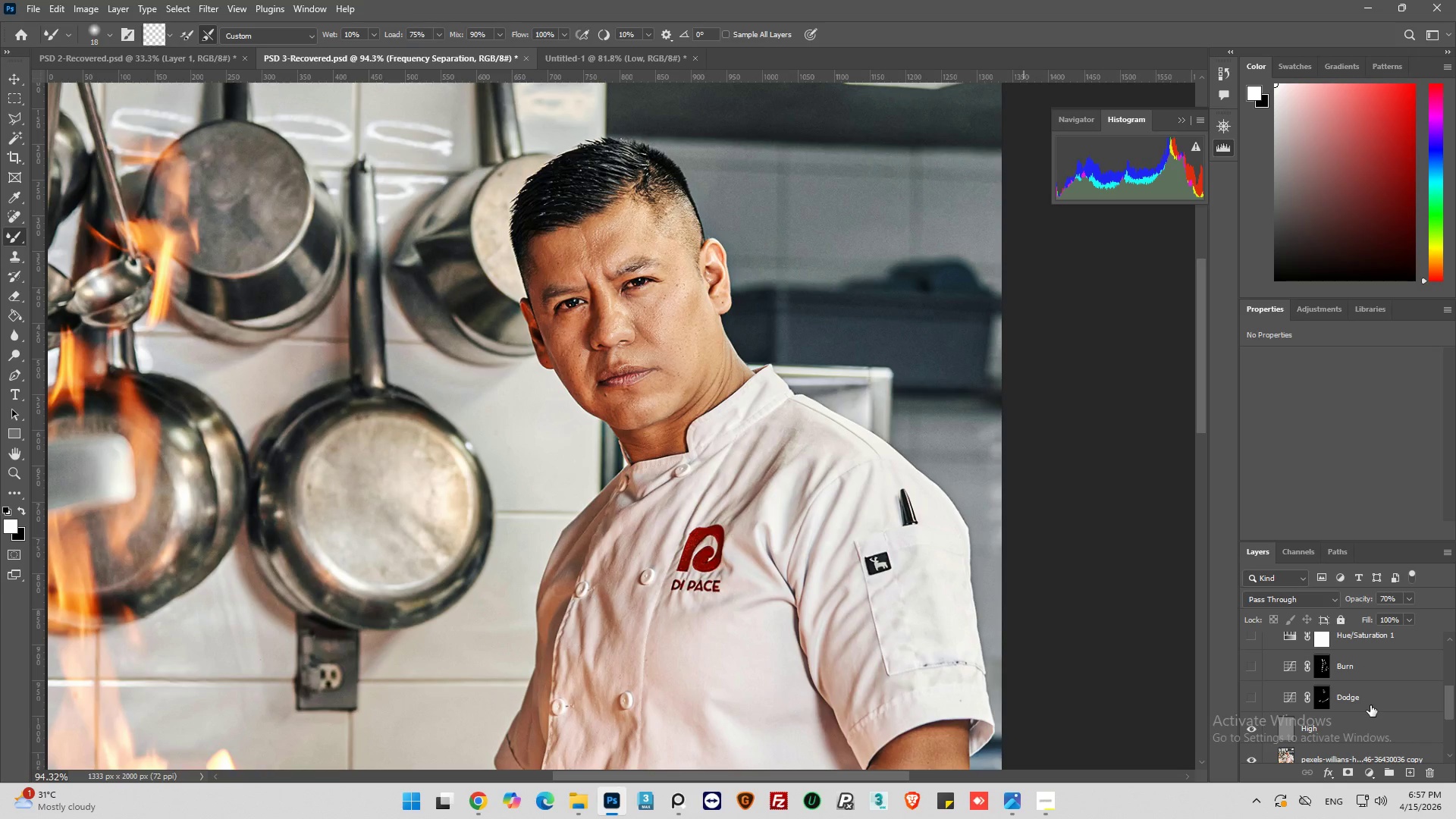 
left_click([1370, 705])
 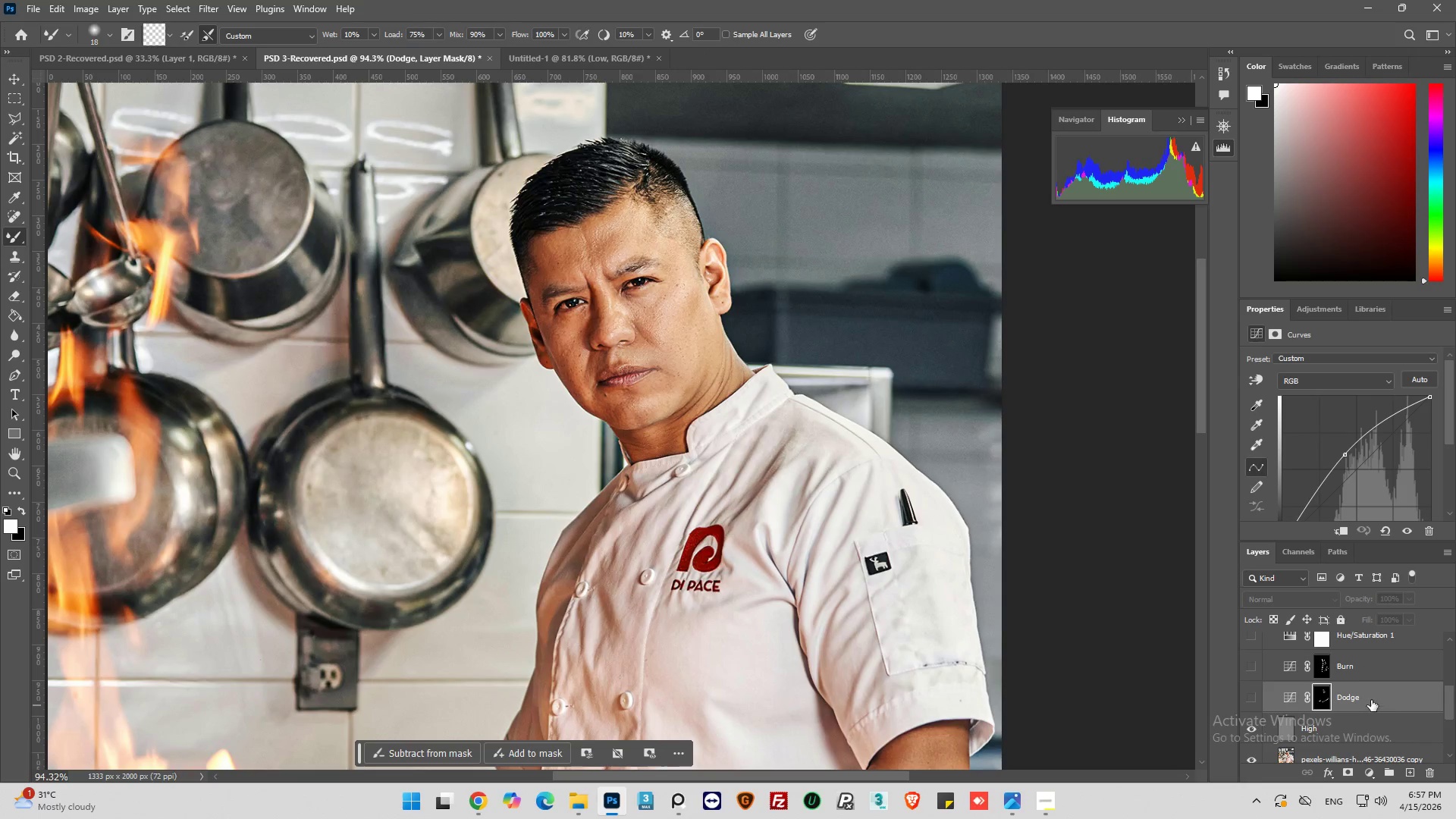 
hold_key(key=ControlLeft, duration=0.47)
left_click([1374, 677])
 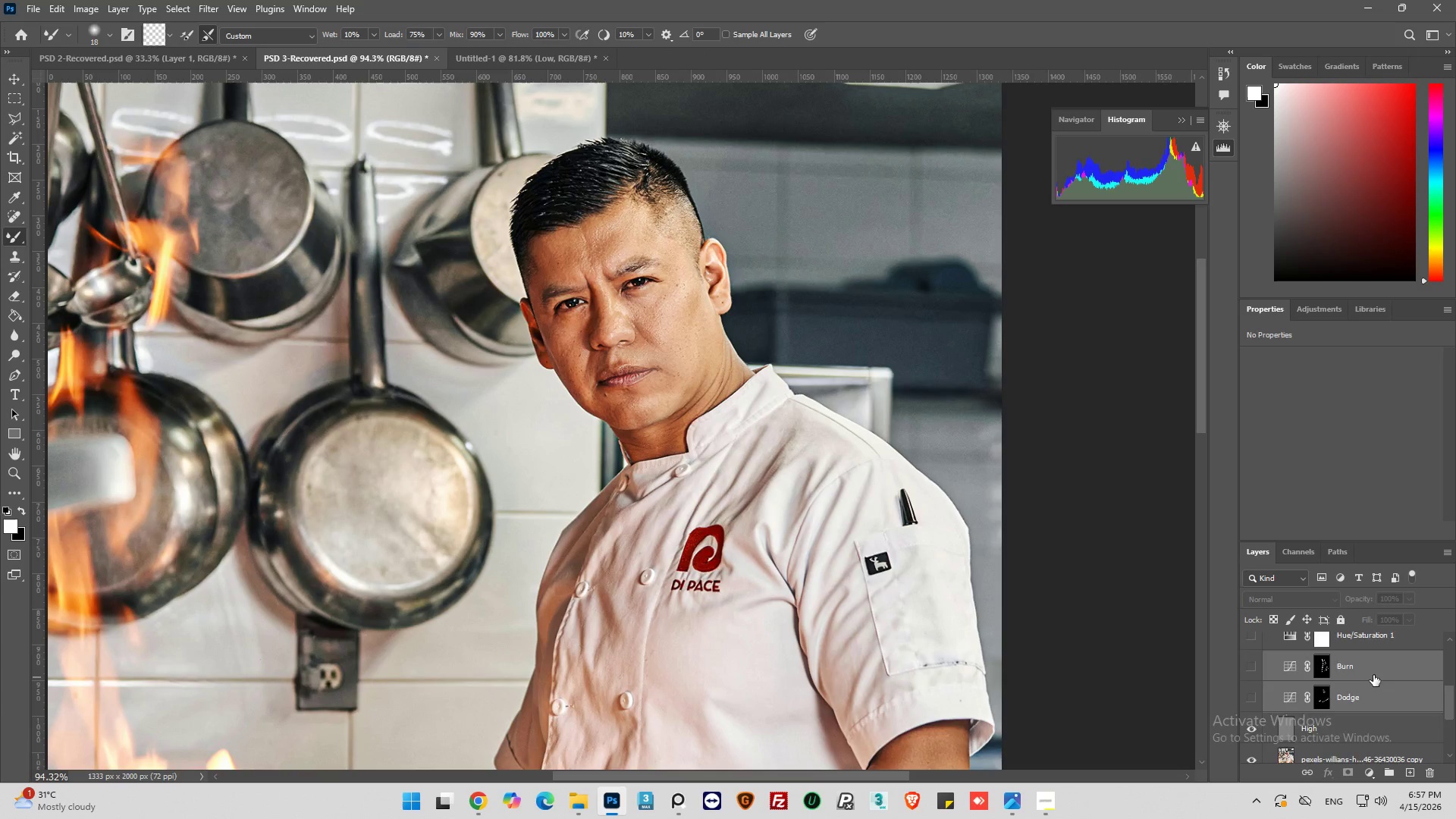 
hold_key(key=ControlLeft, duration=0.95)
 